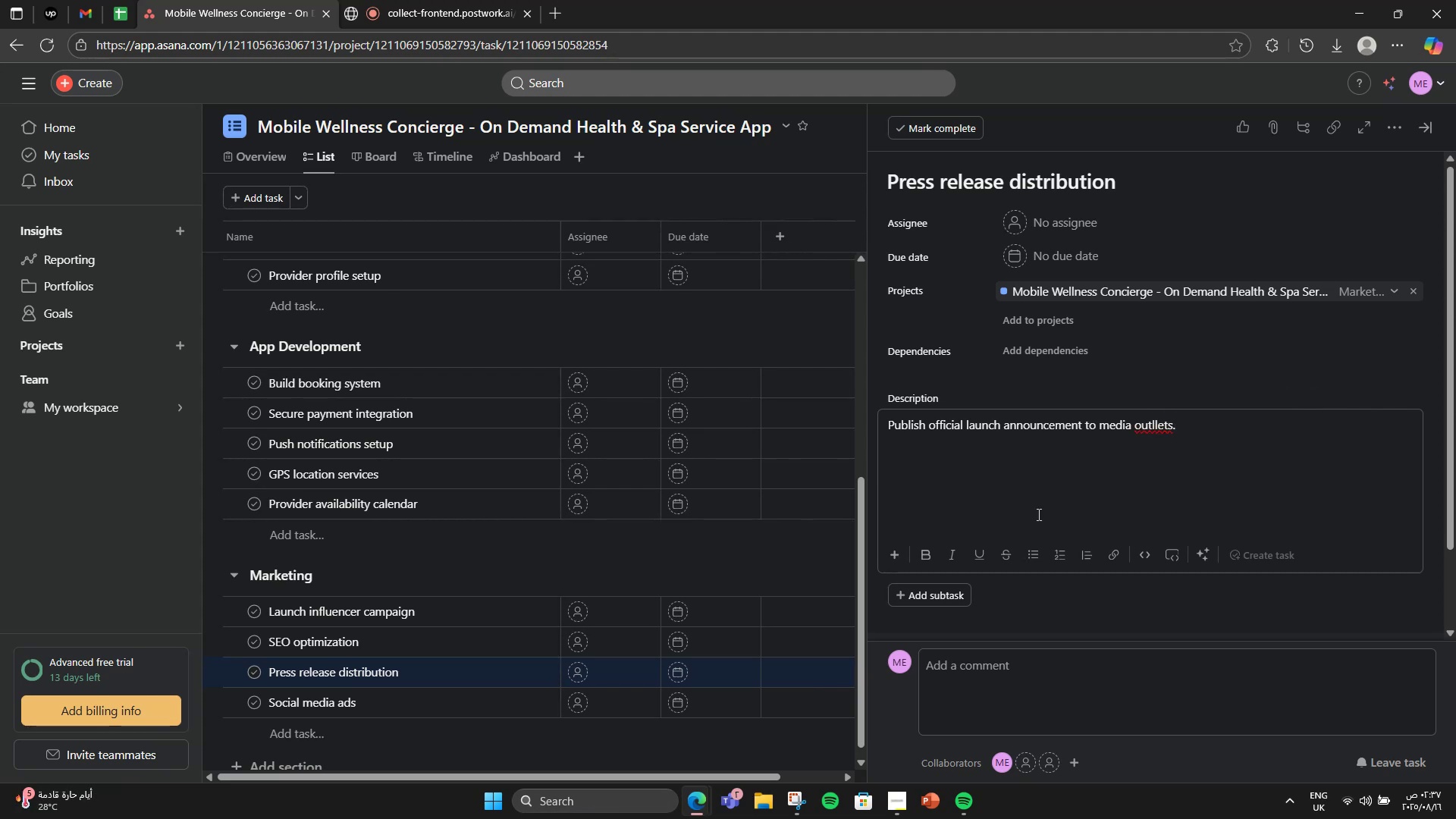 
right_click([1148, 428])
 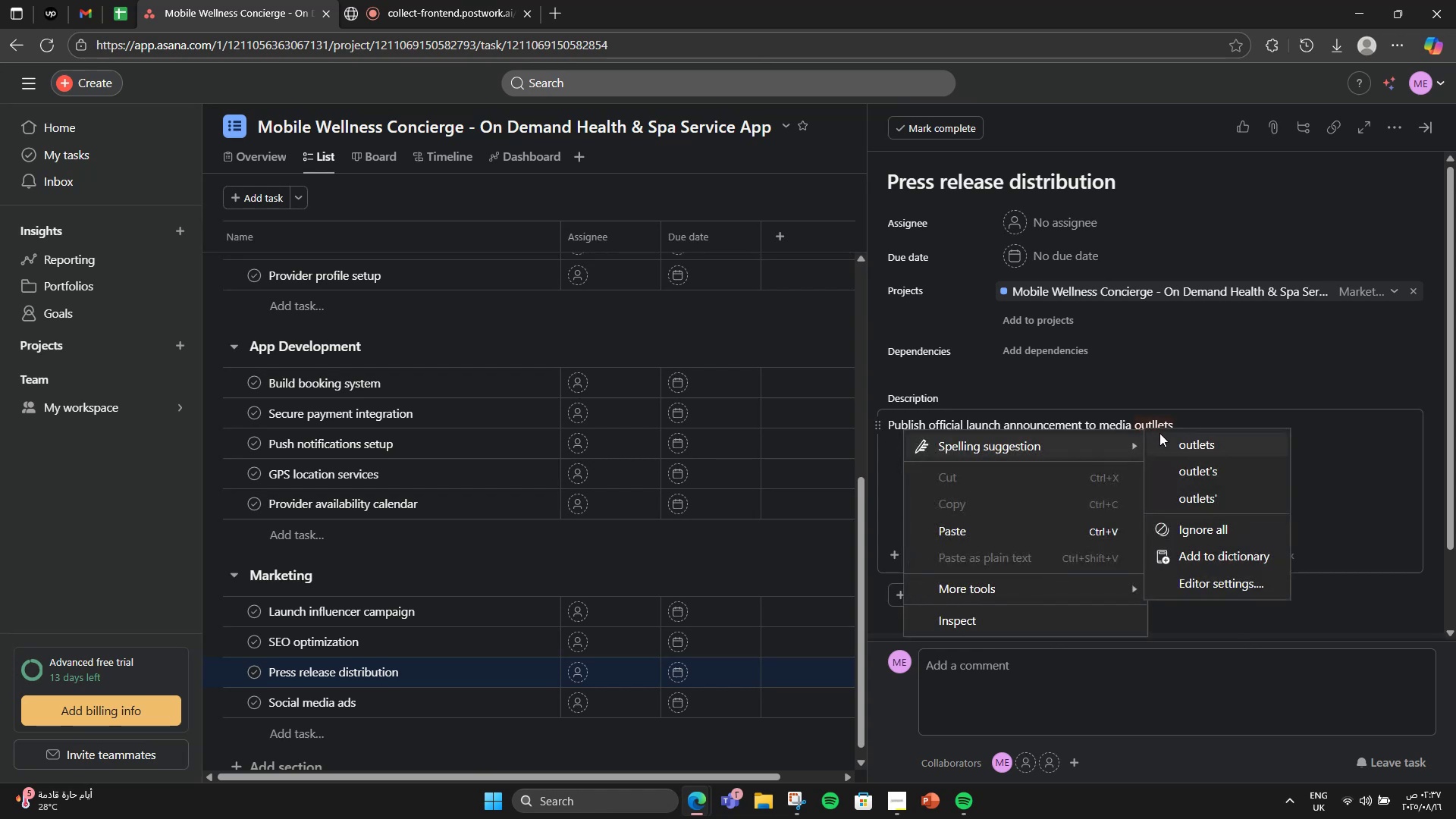 
left_click([1163, 435])
 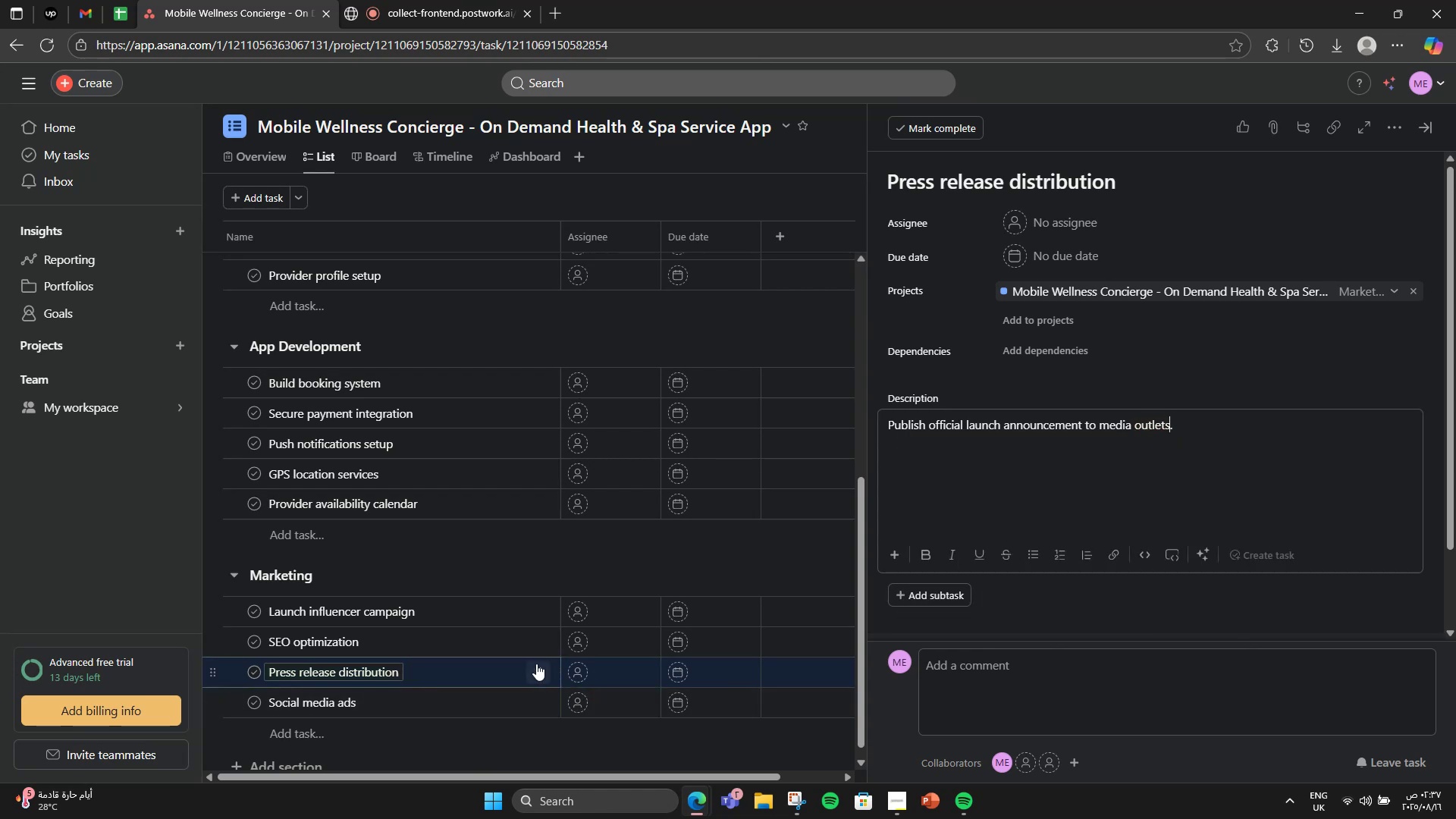 
left_click([451, 692])
 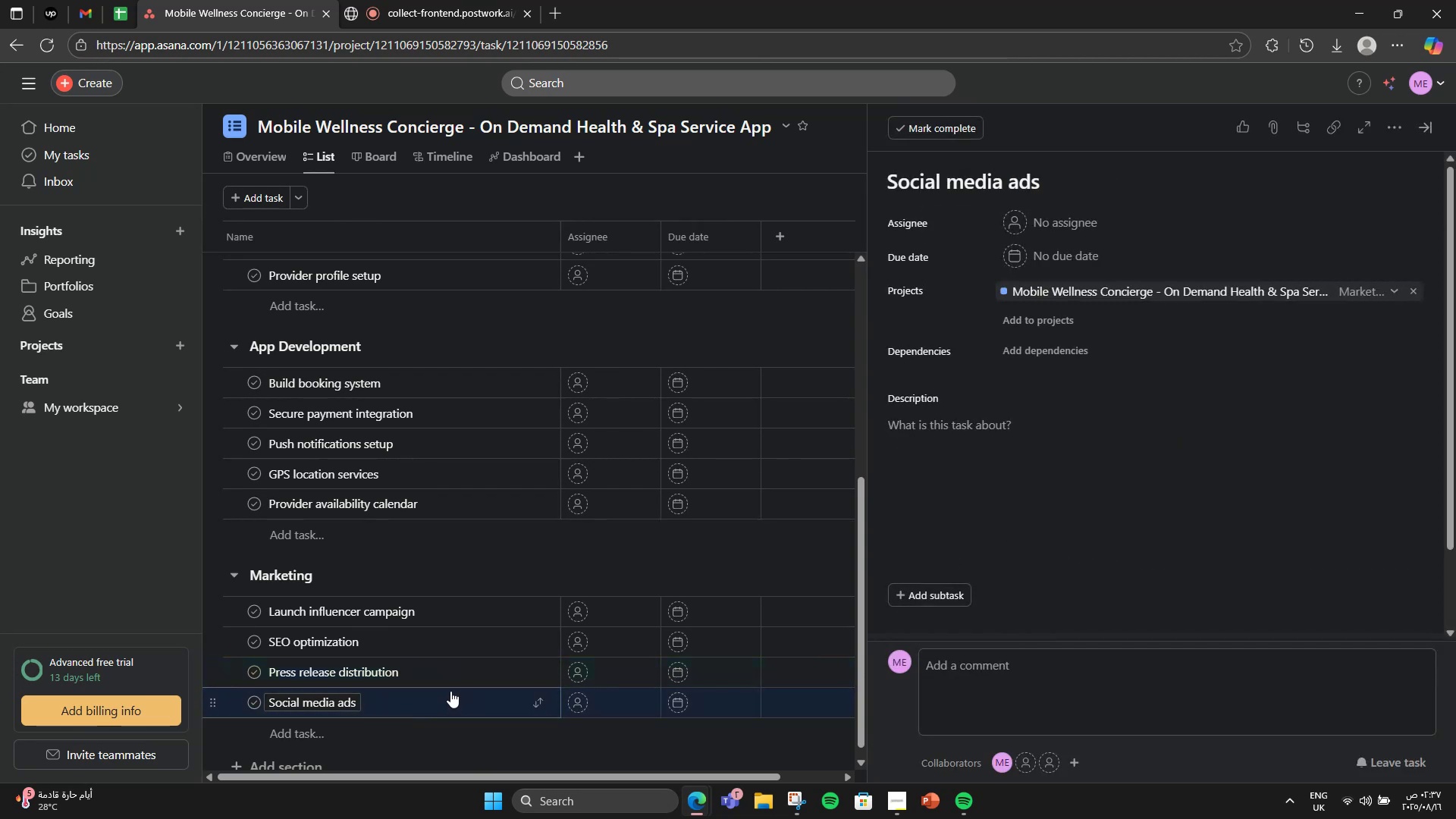 
wait(5.01)
 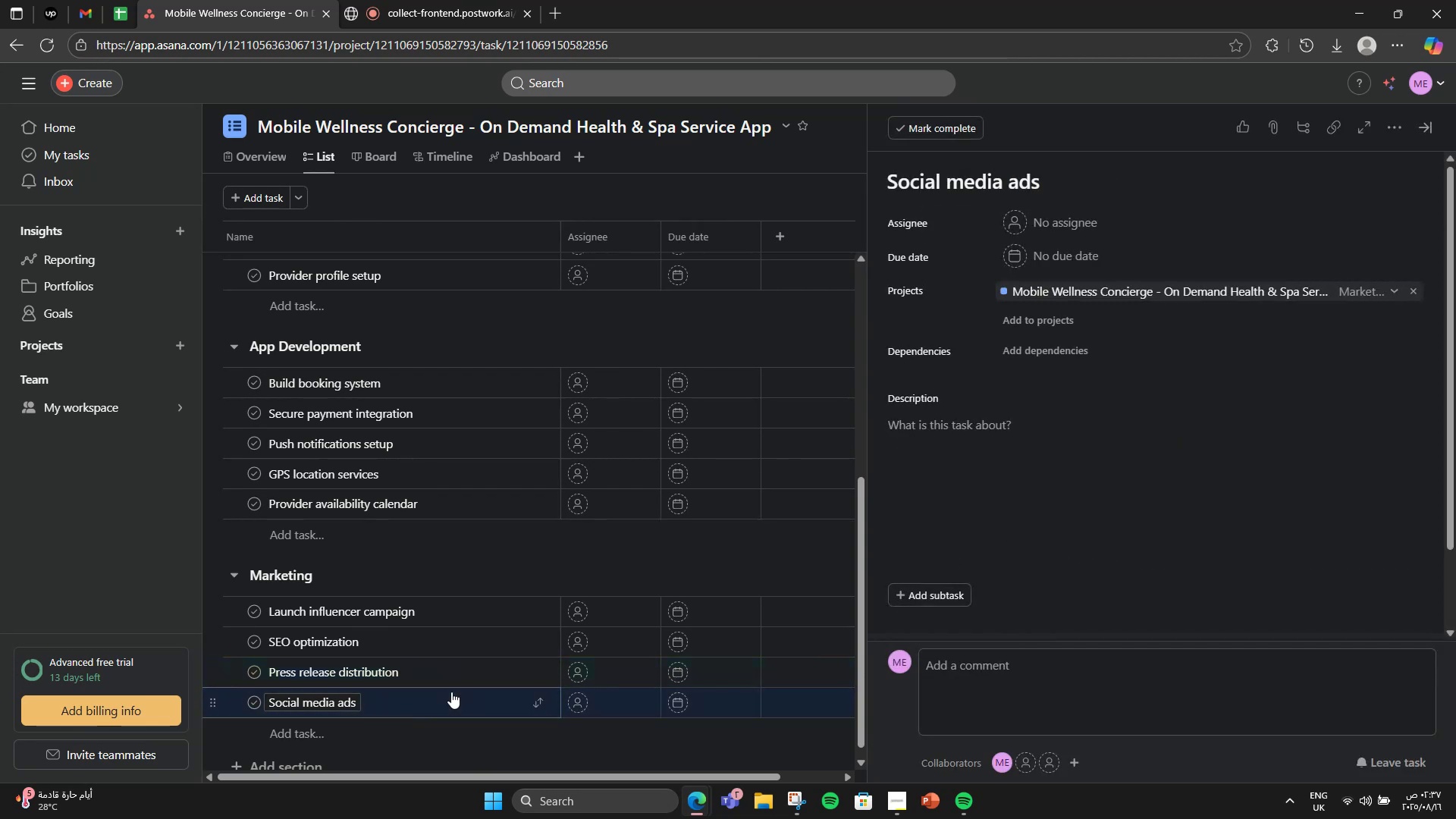 
left_click([958, 517])
 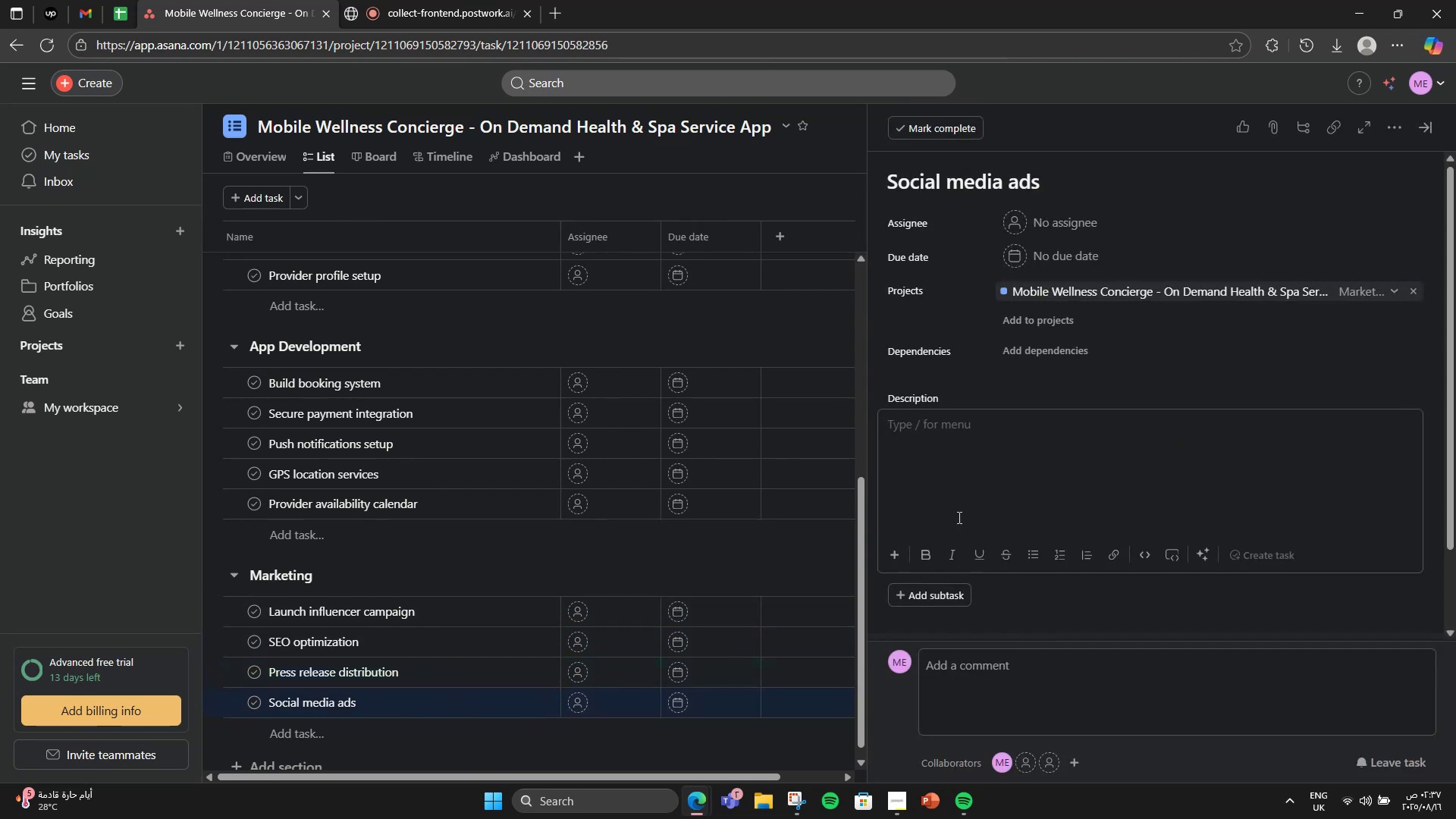 
type(Launch paid ad campaigns on Instagram )
 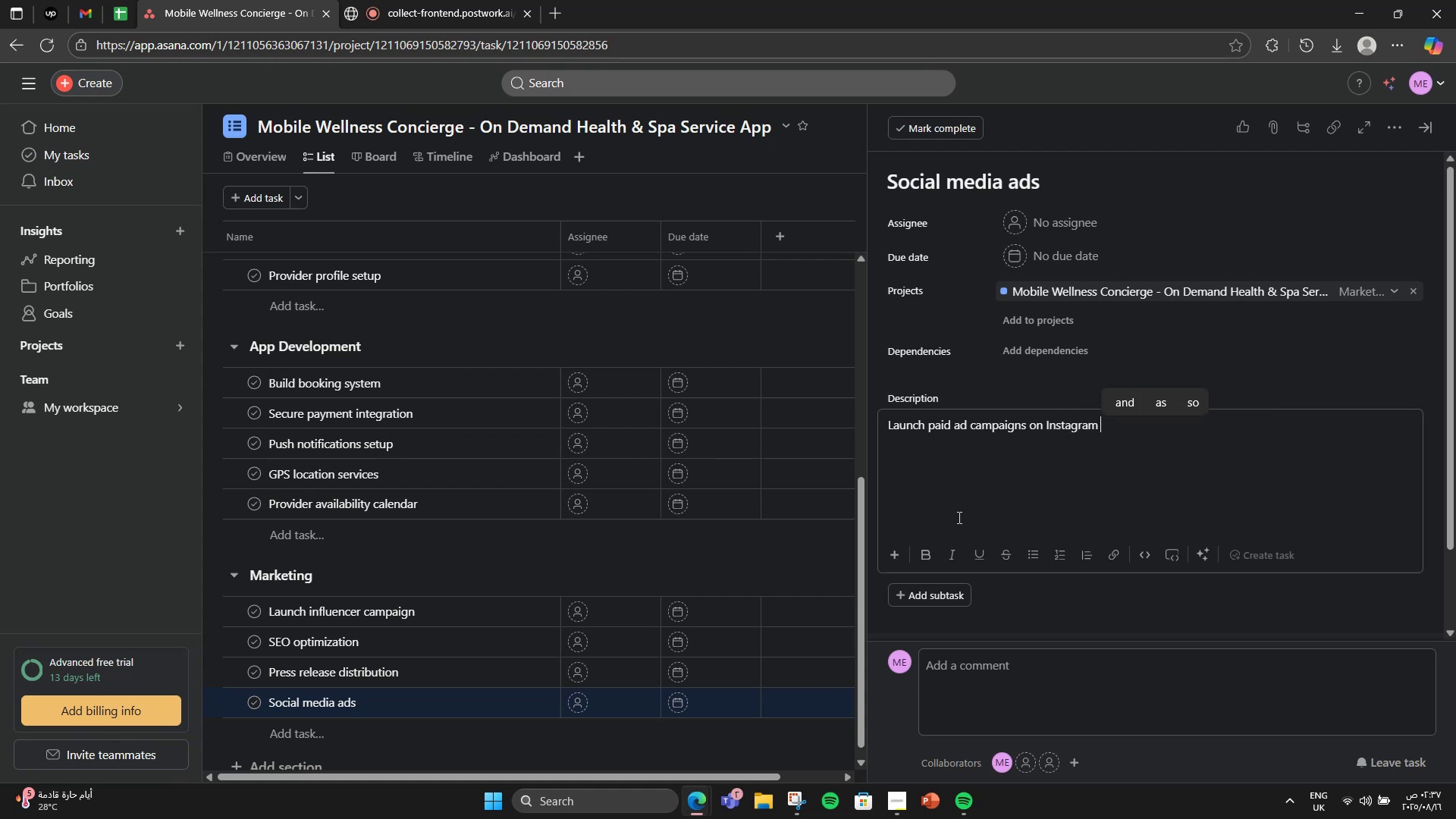 
wait(6.08)
 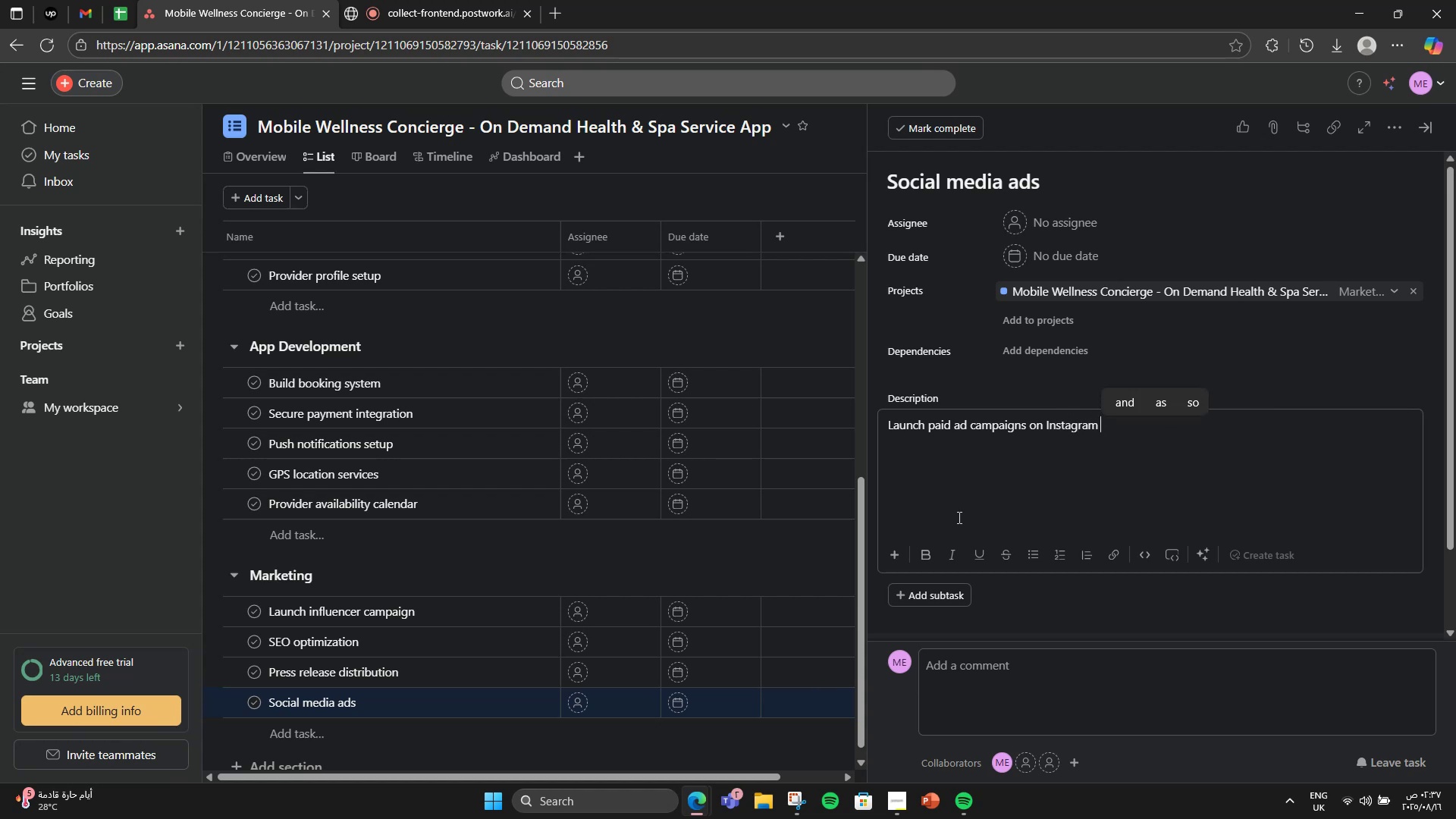 
key(Backspace)
 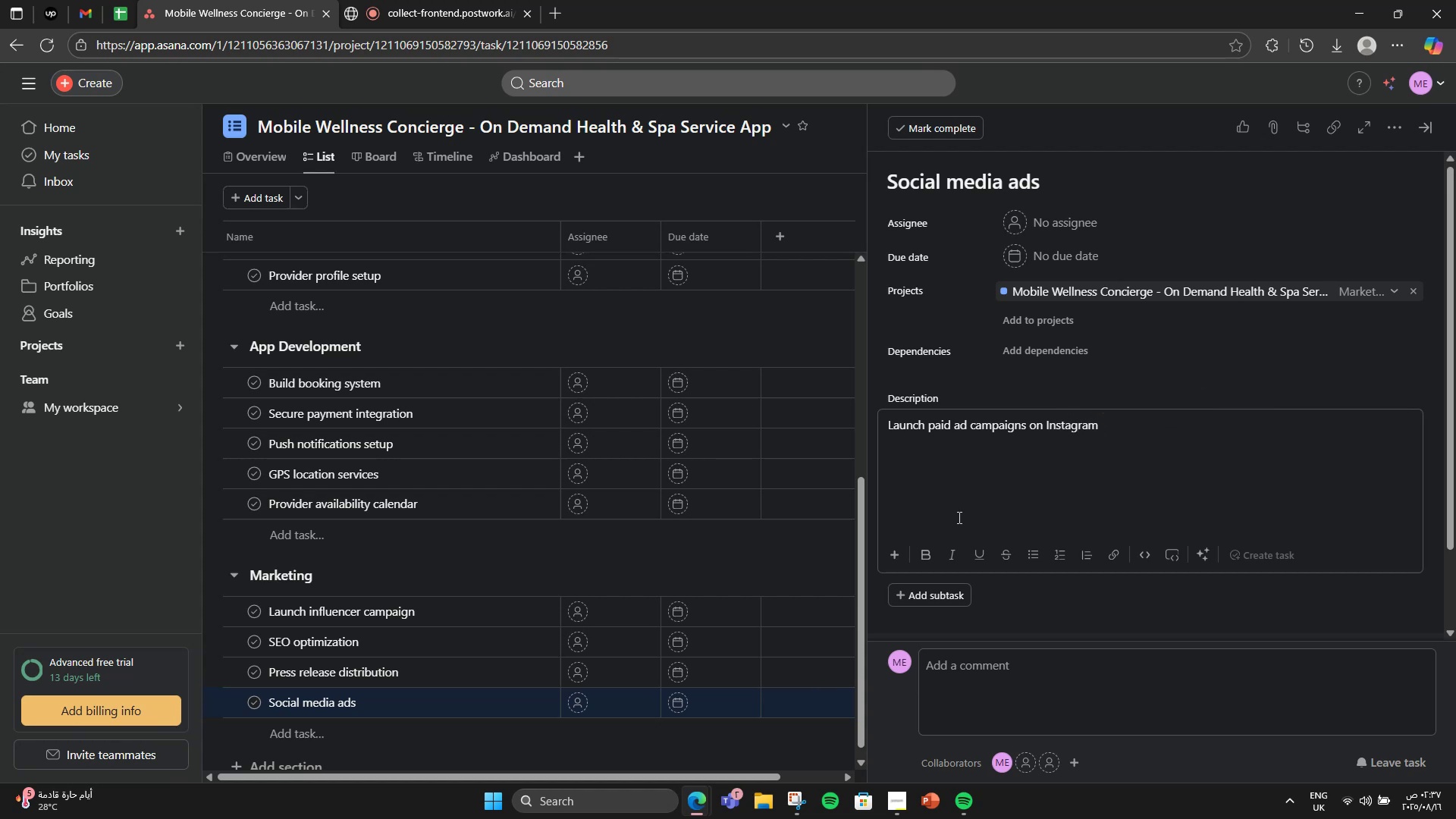 
key(Comma)
 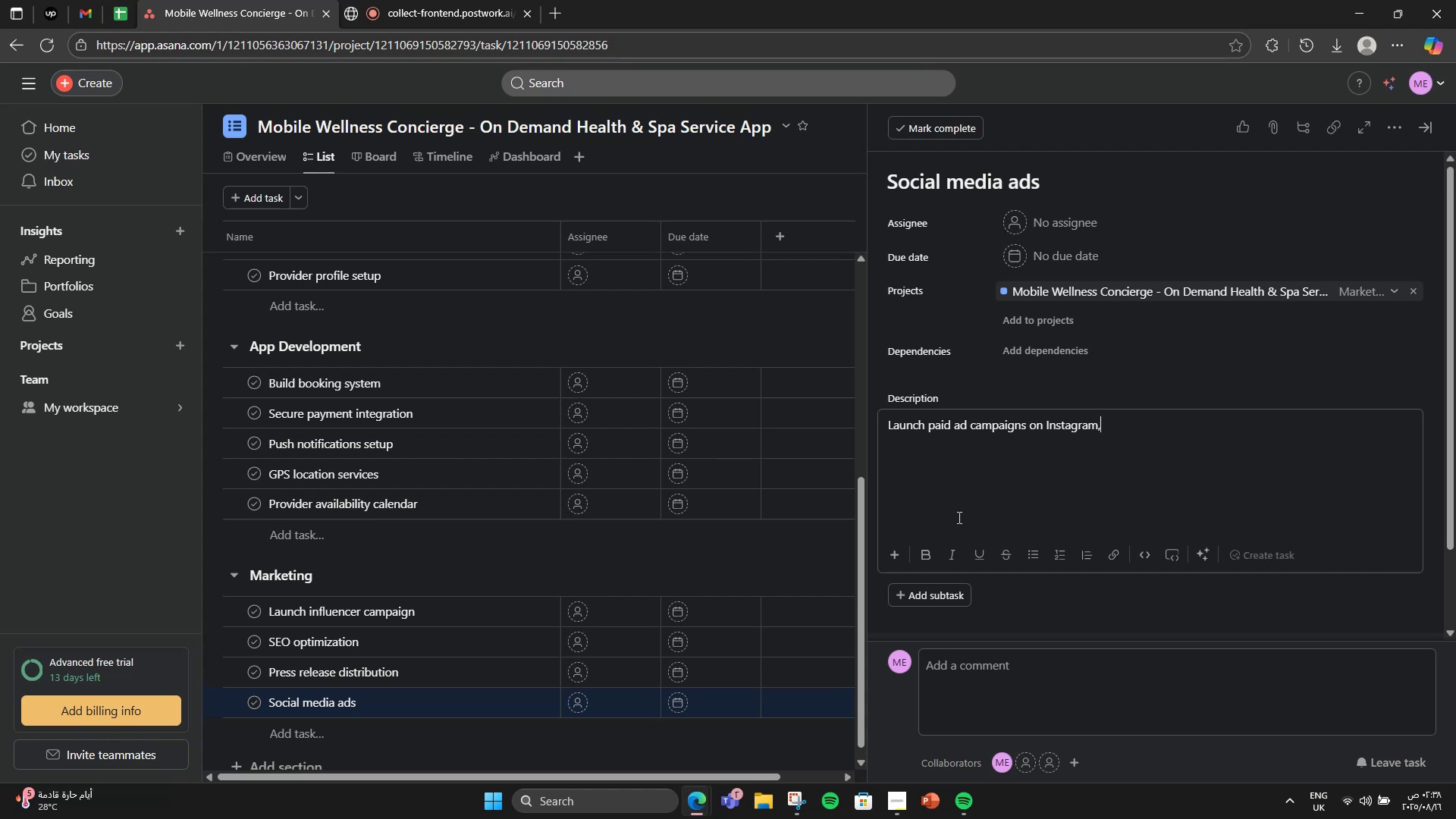 
wait(12.94)
 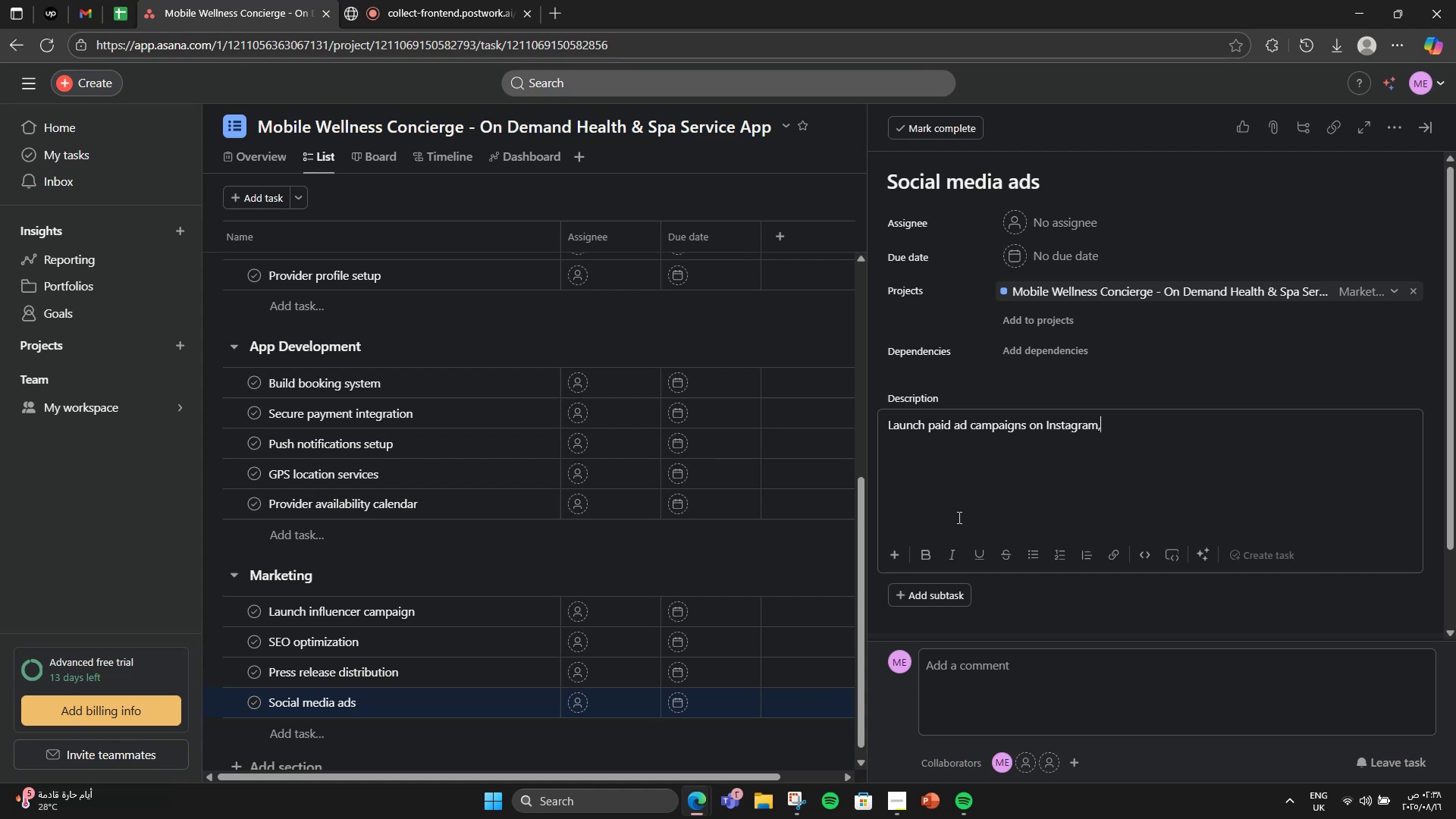 
type( D)
key(Backspace)
type(Facebook )
key(Backspace)
type(,, )
key(Backspace)
key(Backspace)
type( and Tik)
 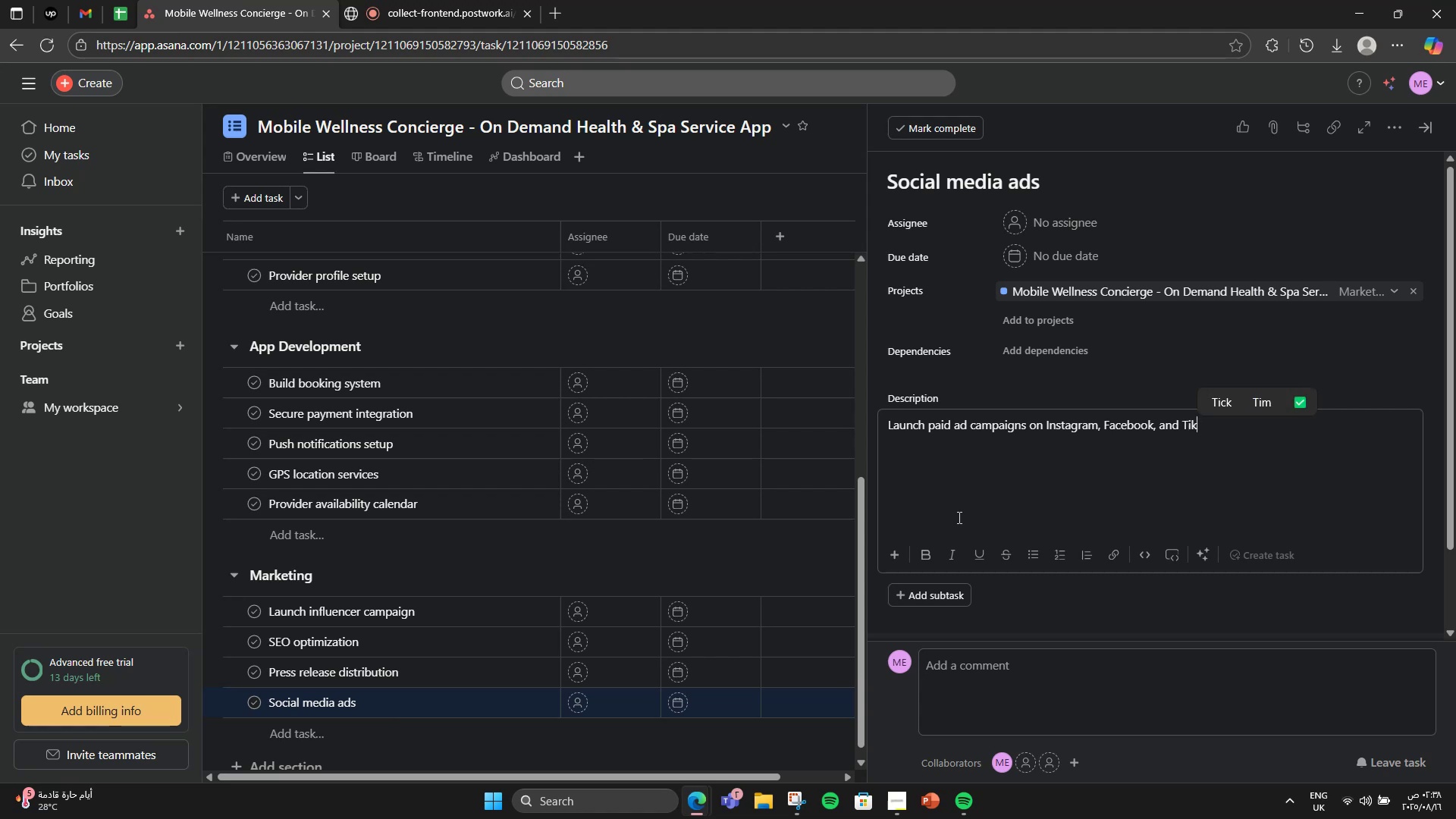 
type(Tok )
key(Backspace)
type(.)
 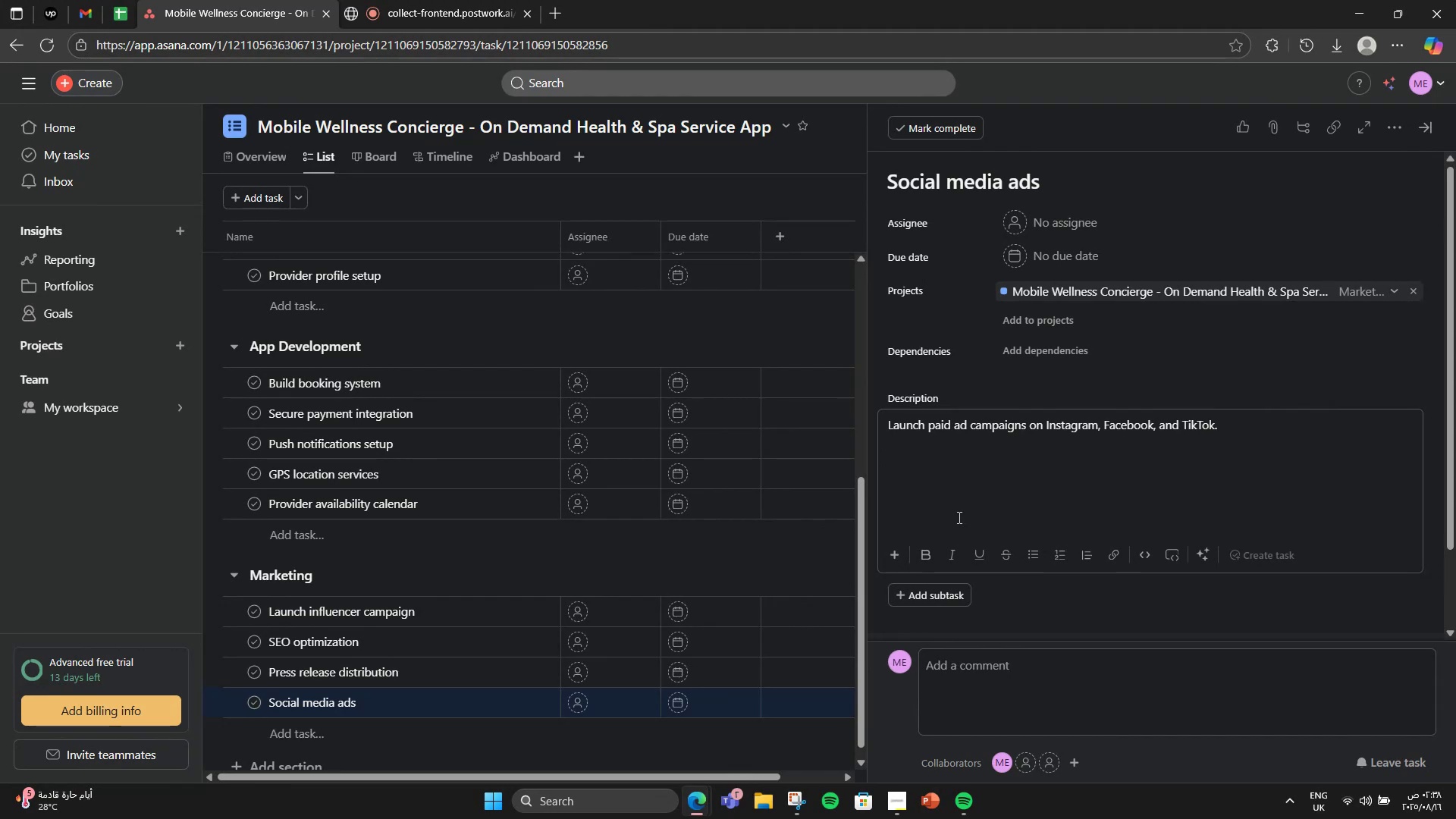 
left_click([1090, 393])
 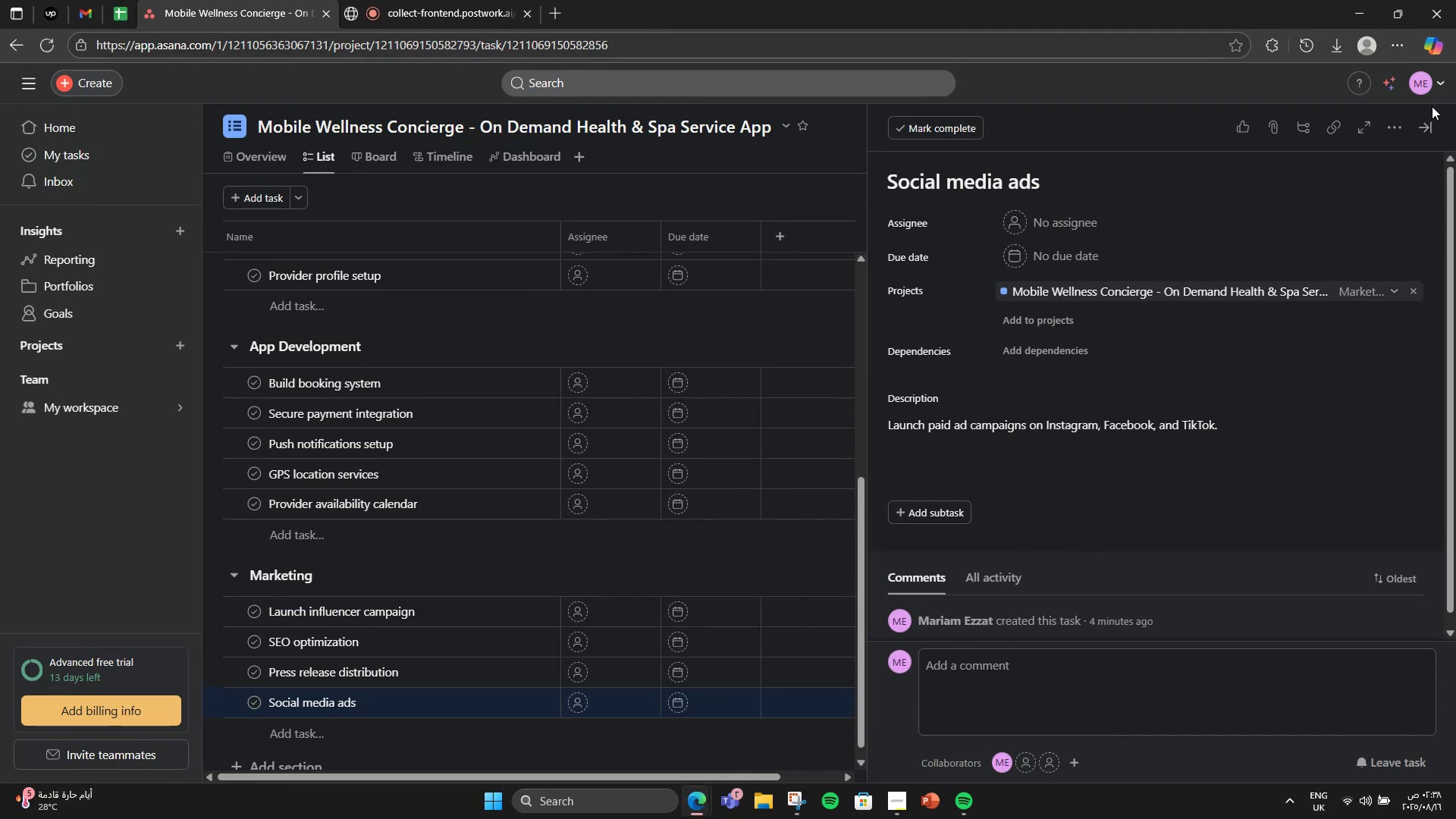 
left_click([1422, 129])
 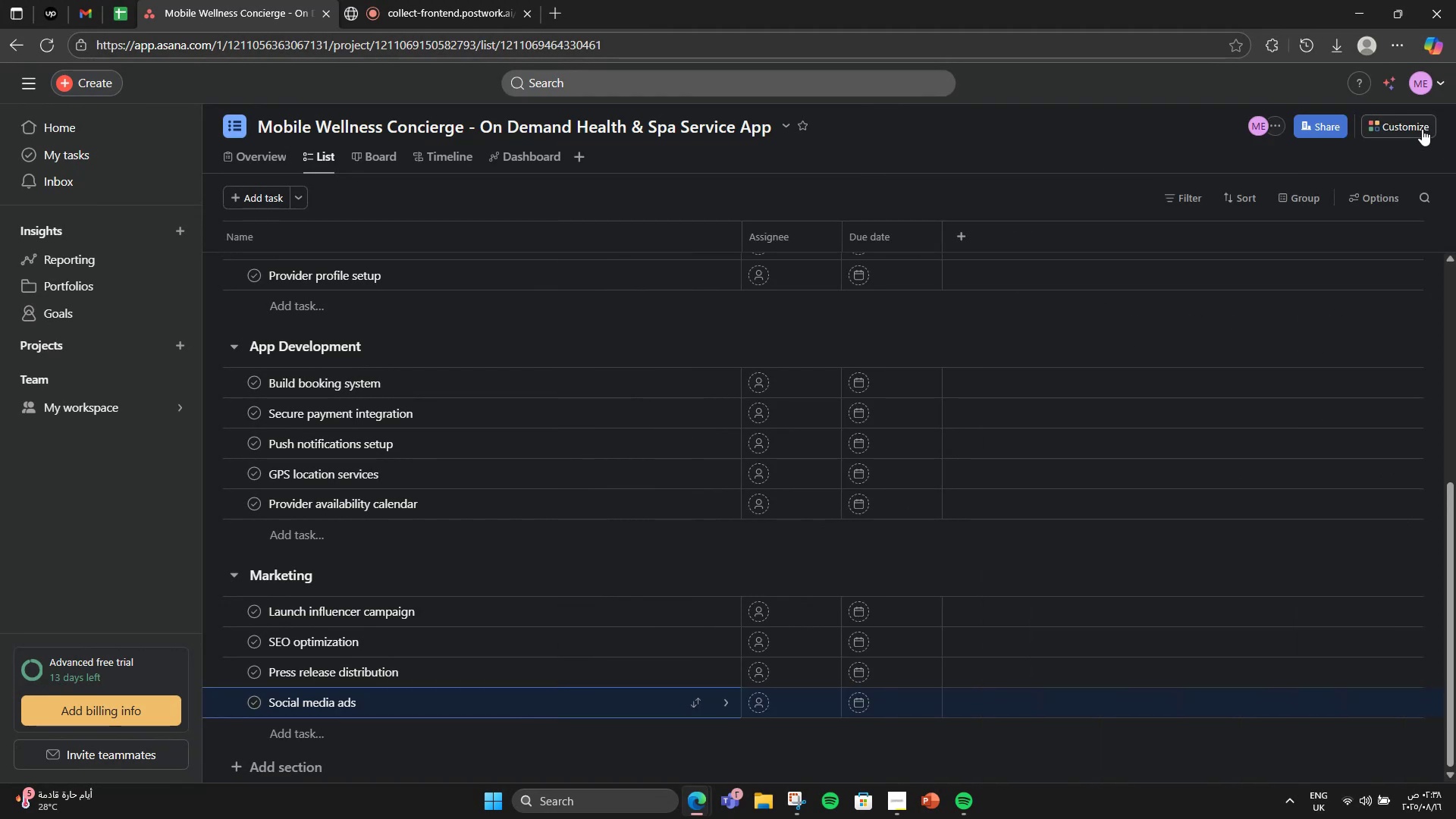 
wait(5.51)
 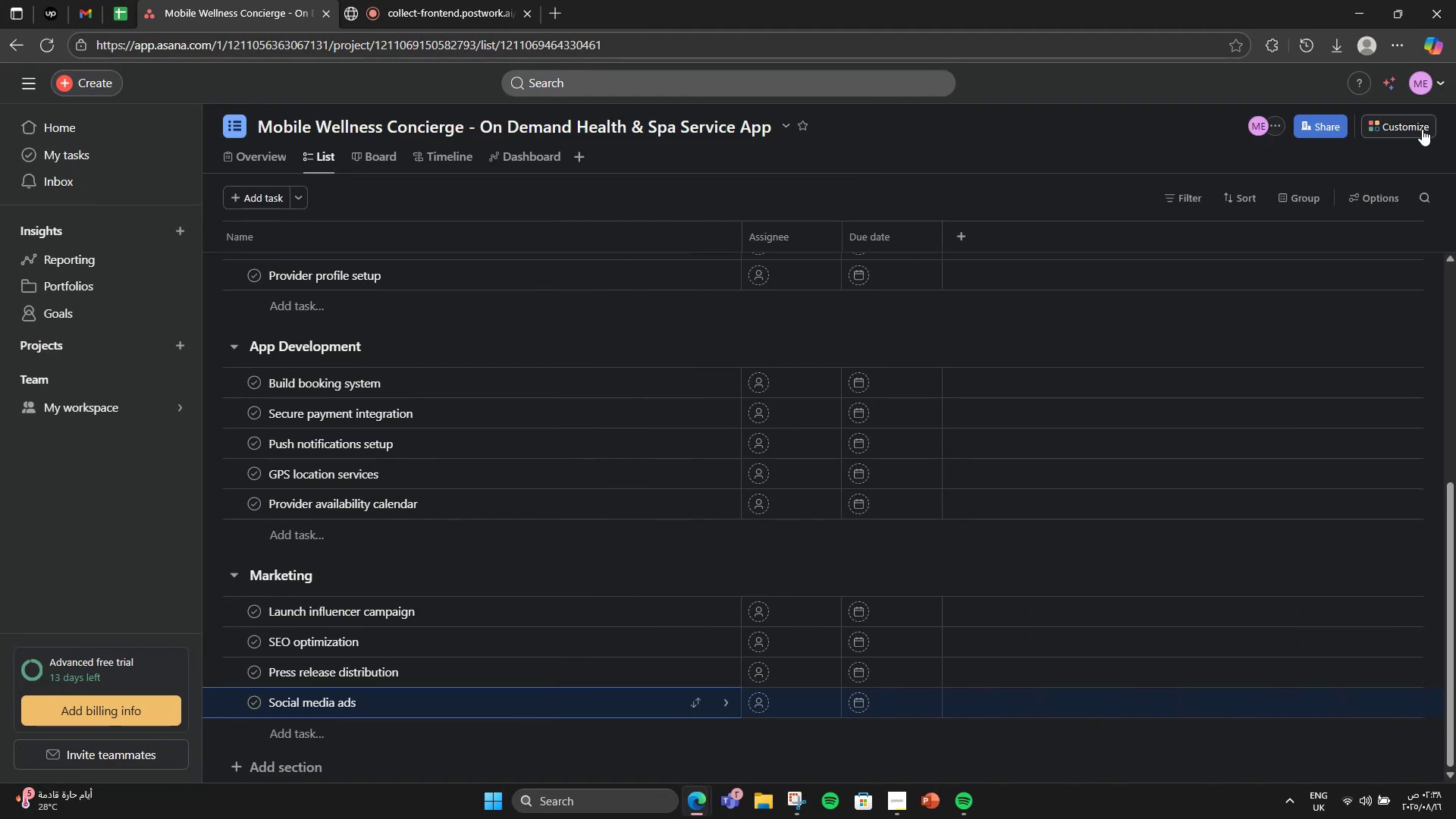 
scroll: coordinate [902, 747], scroll_direction: down, amount: 4.0
 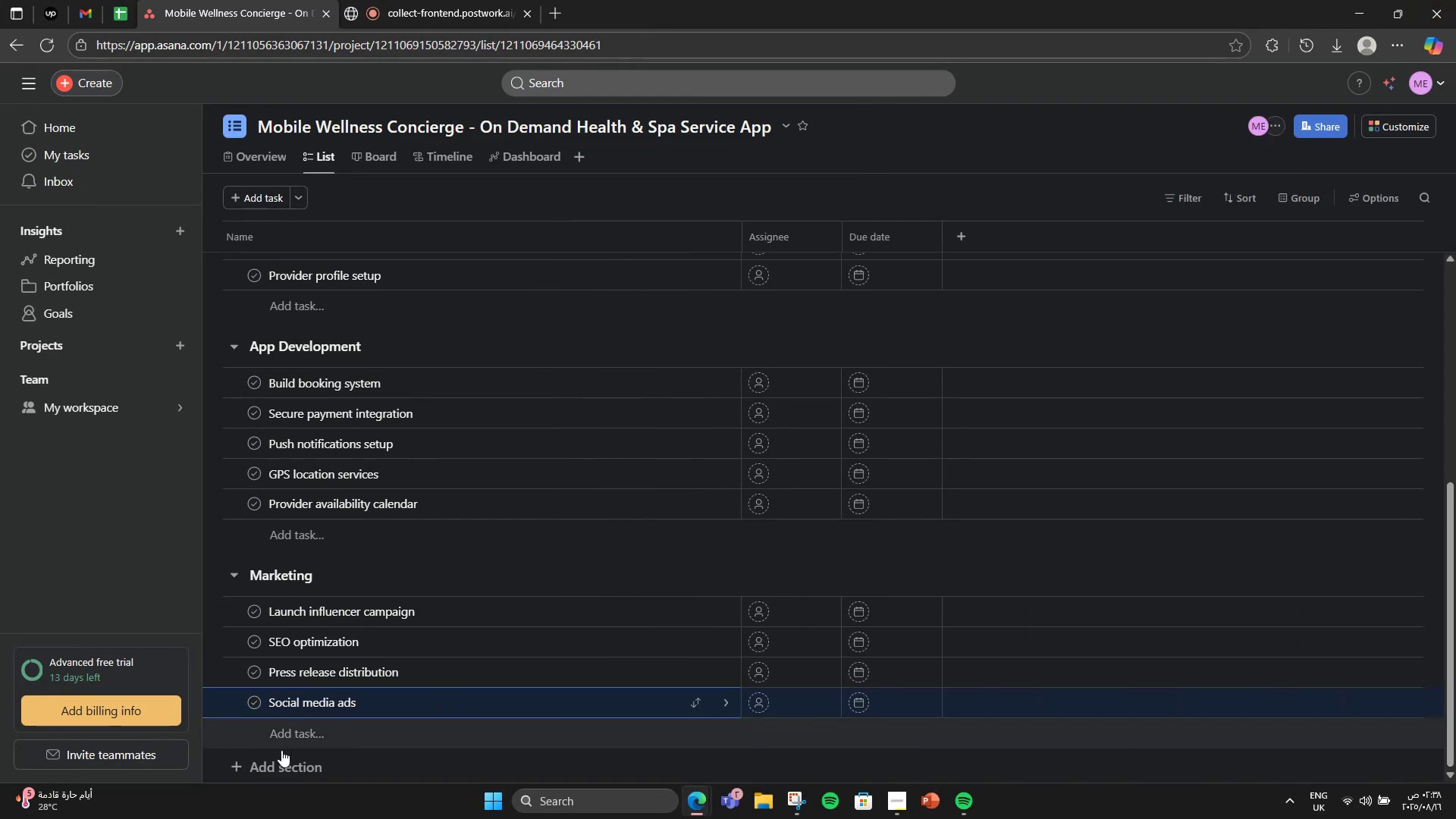 
left_click([278, 761])
 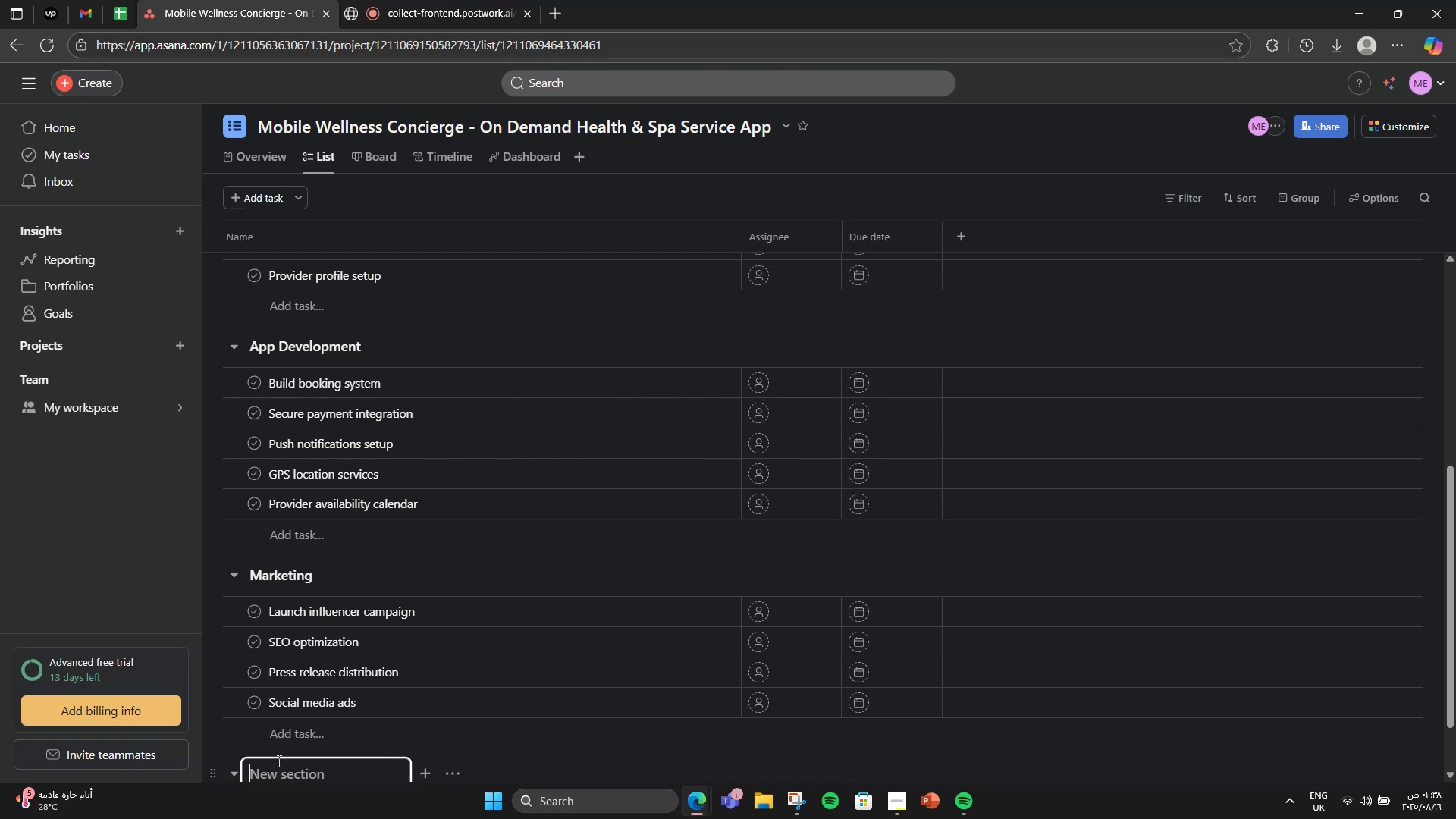 
wait(7.84)
 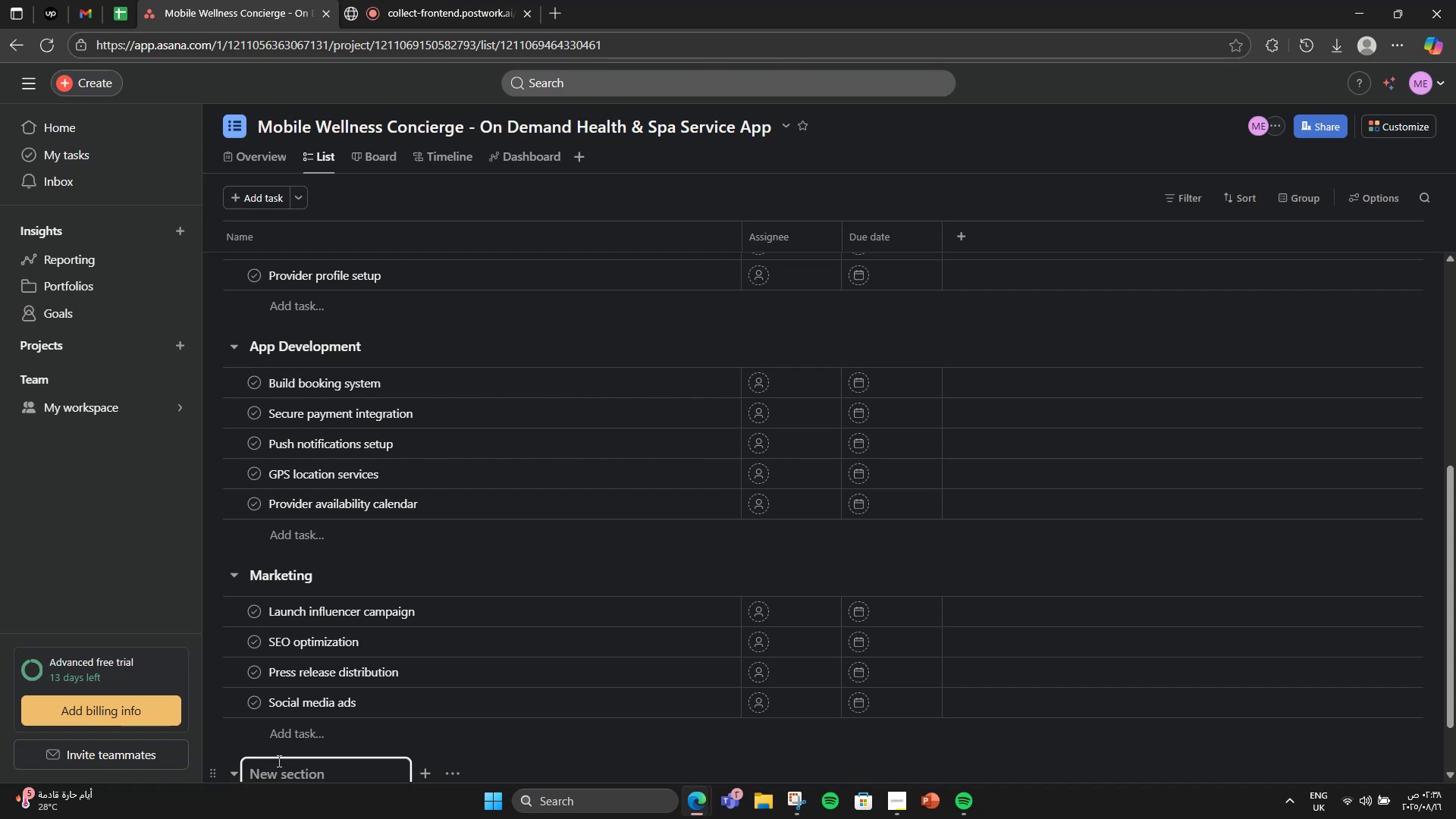 
type(Expanso)
key(Backspace)
type(u)
key(Backspace)
type(ion)
 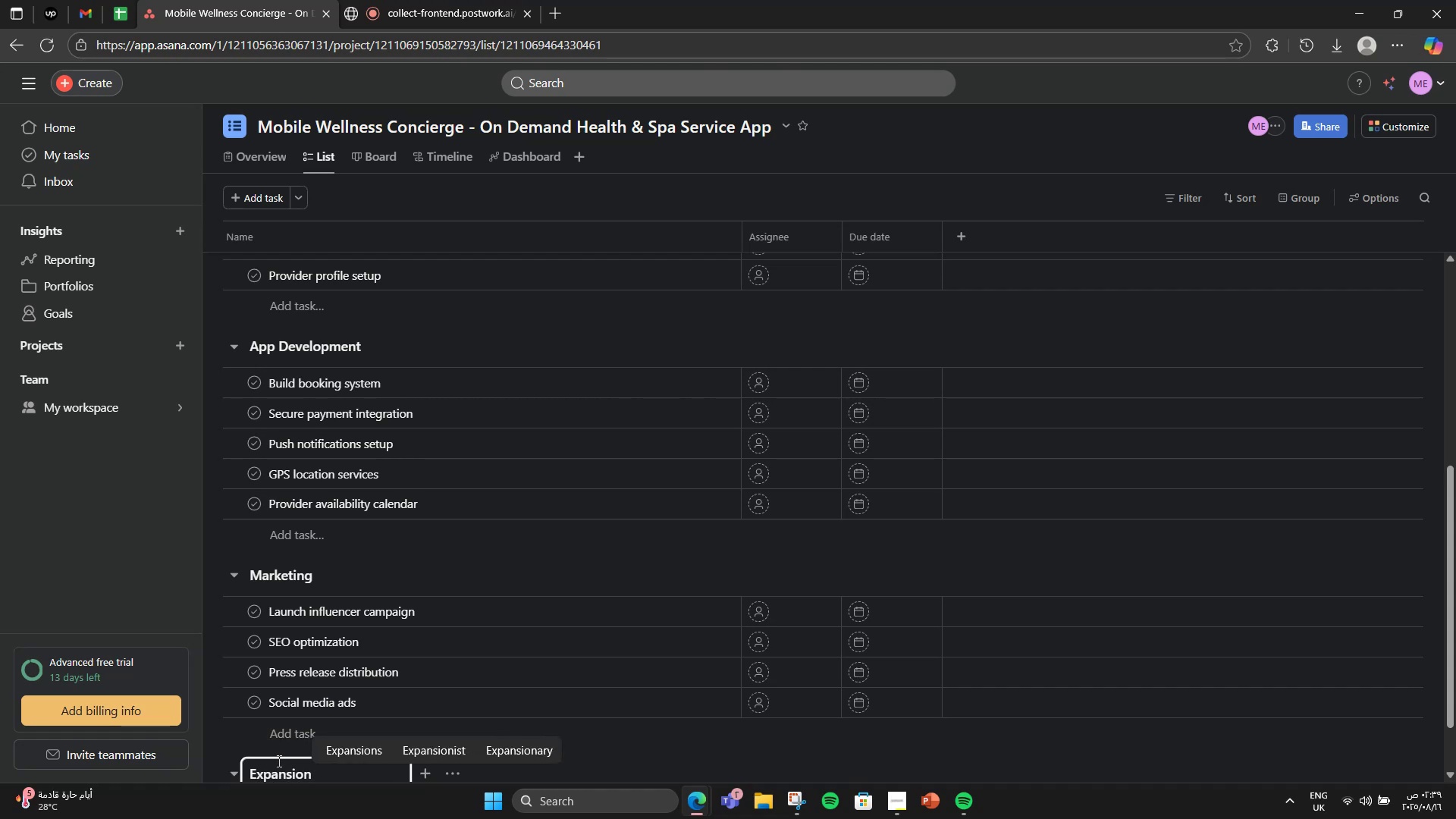 
key(Enter)
 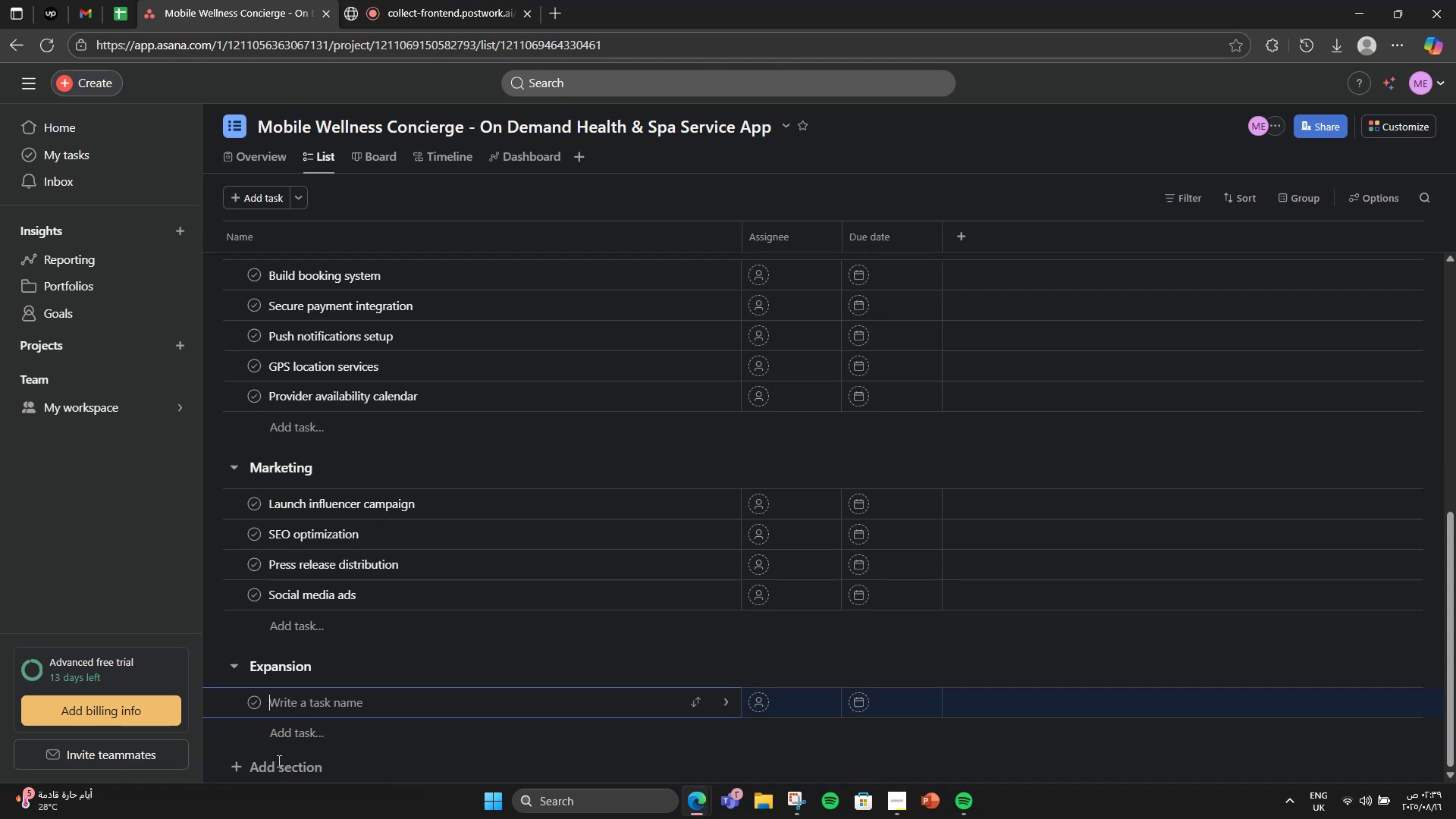 
type(City rollout )
 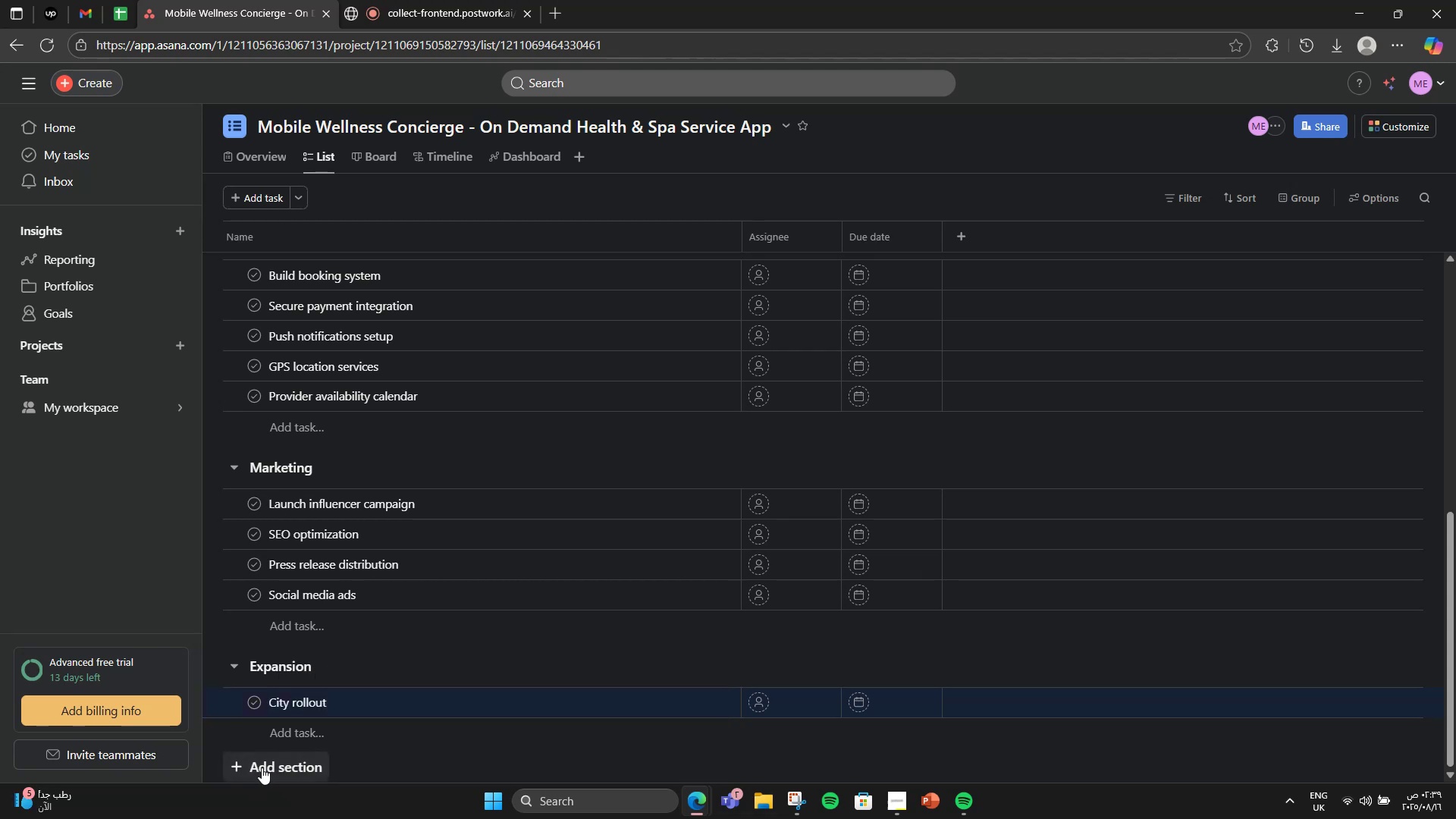 
left_click([262, 767])
 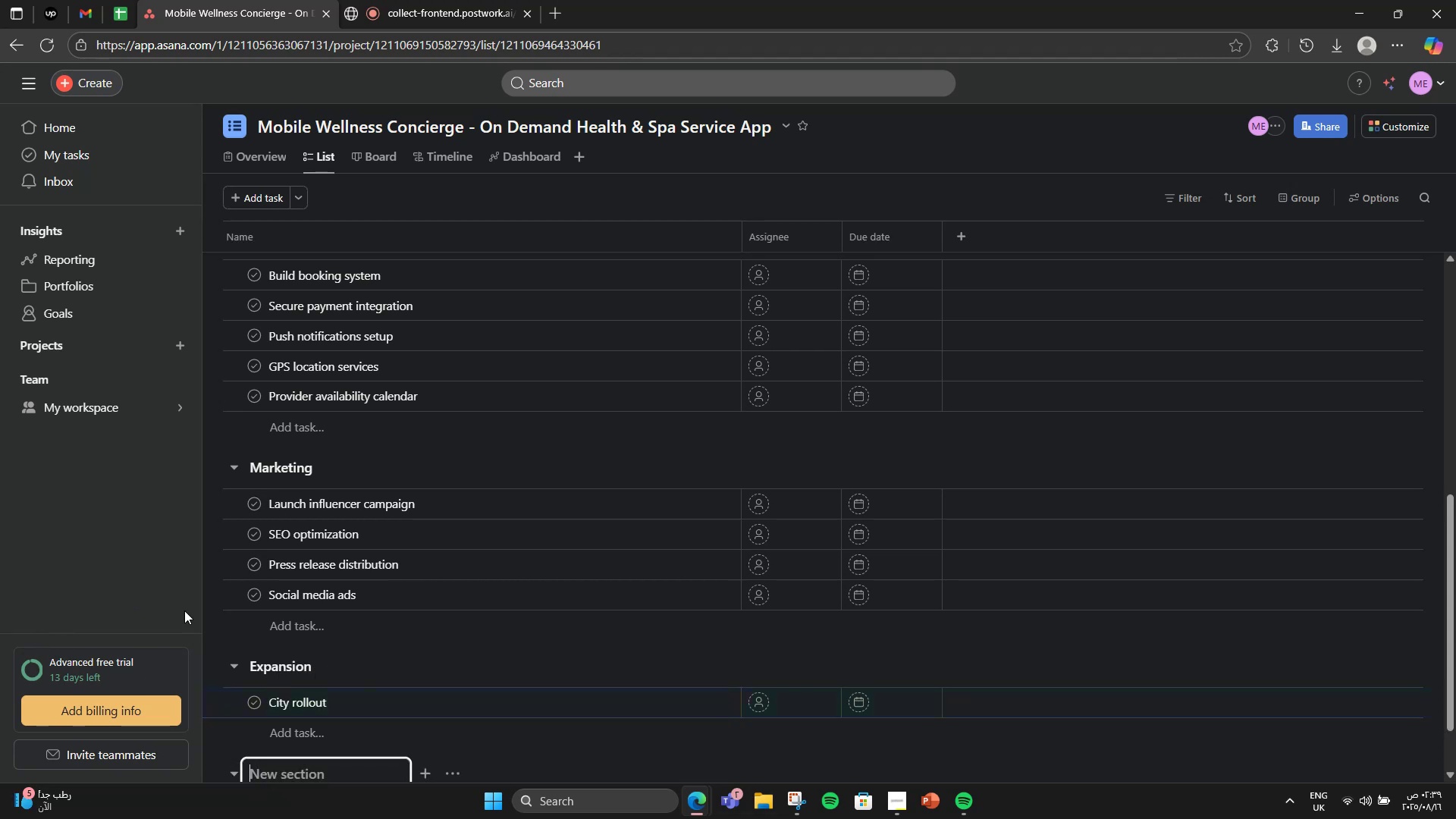 
left_click([320, 706])
 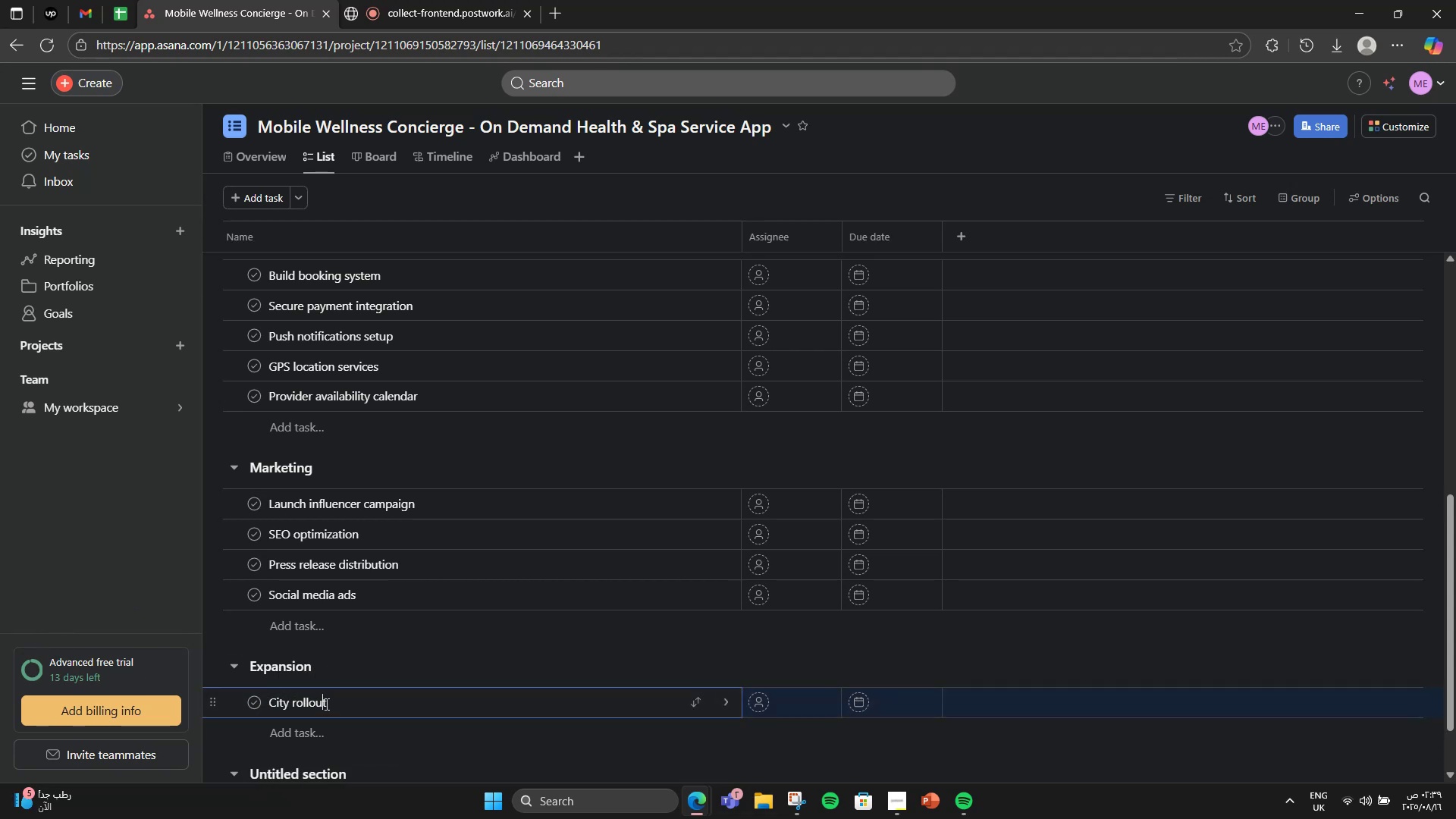 
left_click([325, 704])
 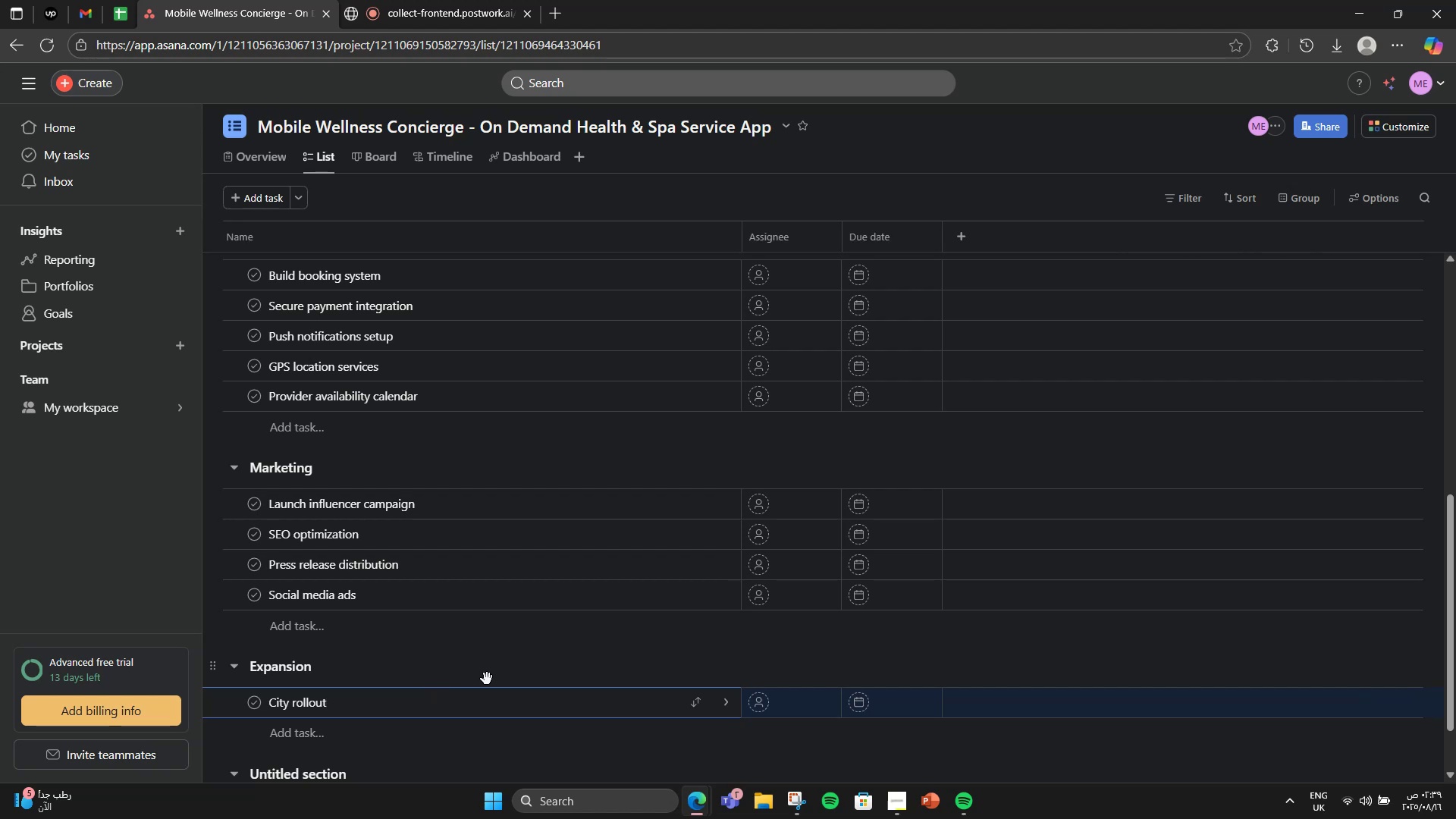 
wait(6.56)
 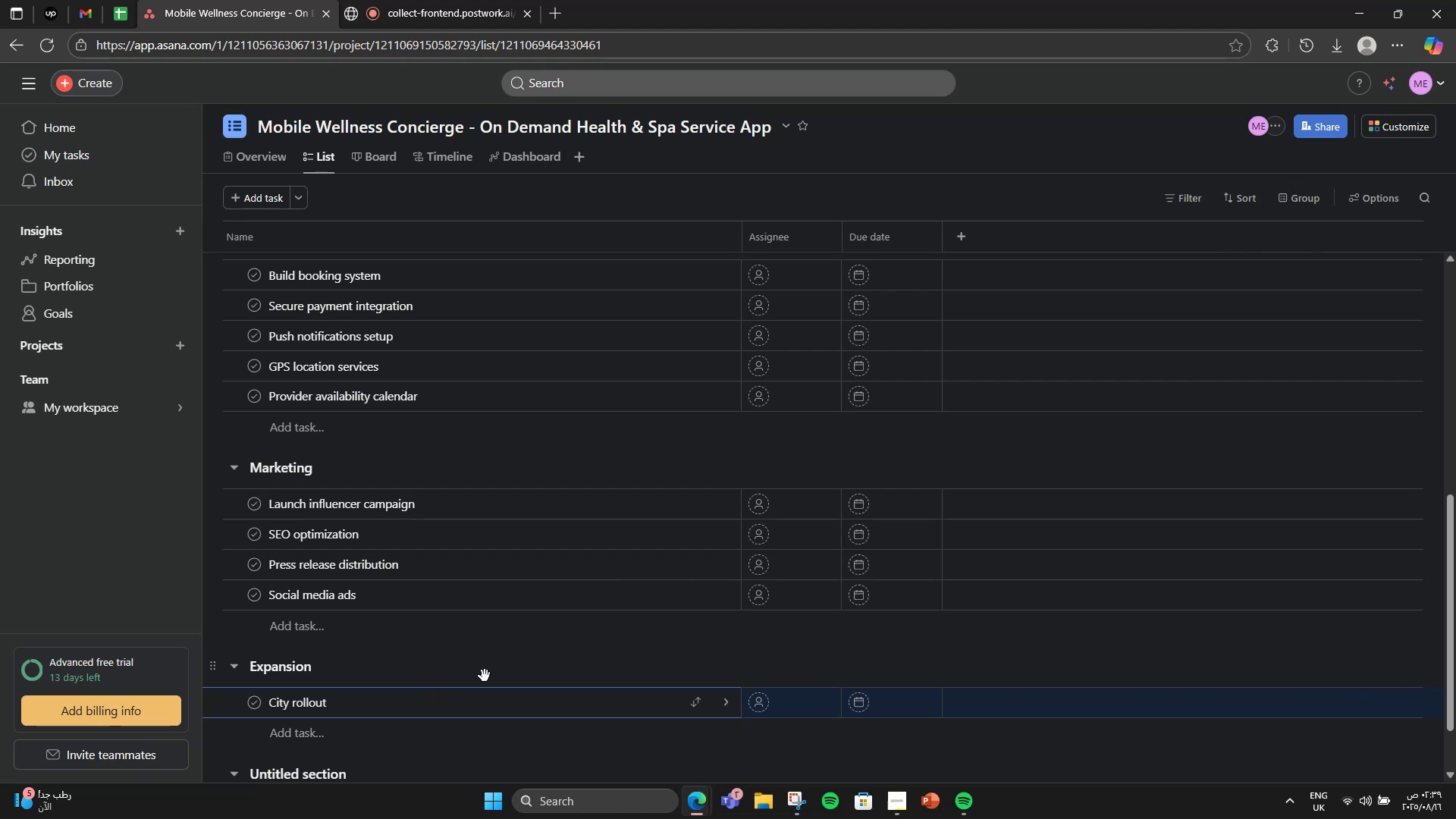 
type( plan)
 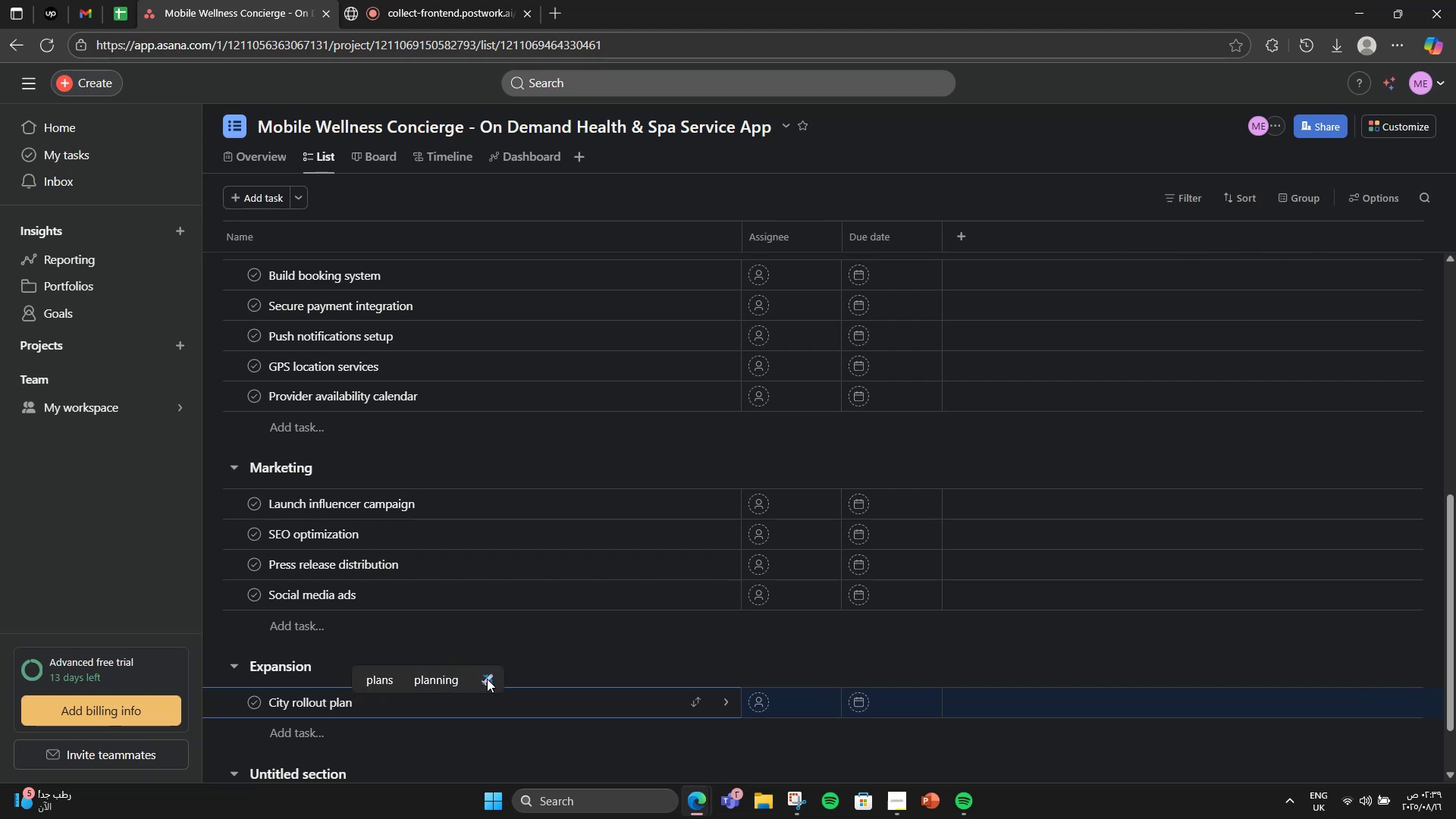 
key(Enter)
 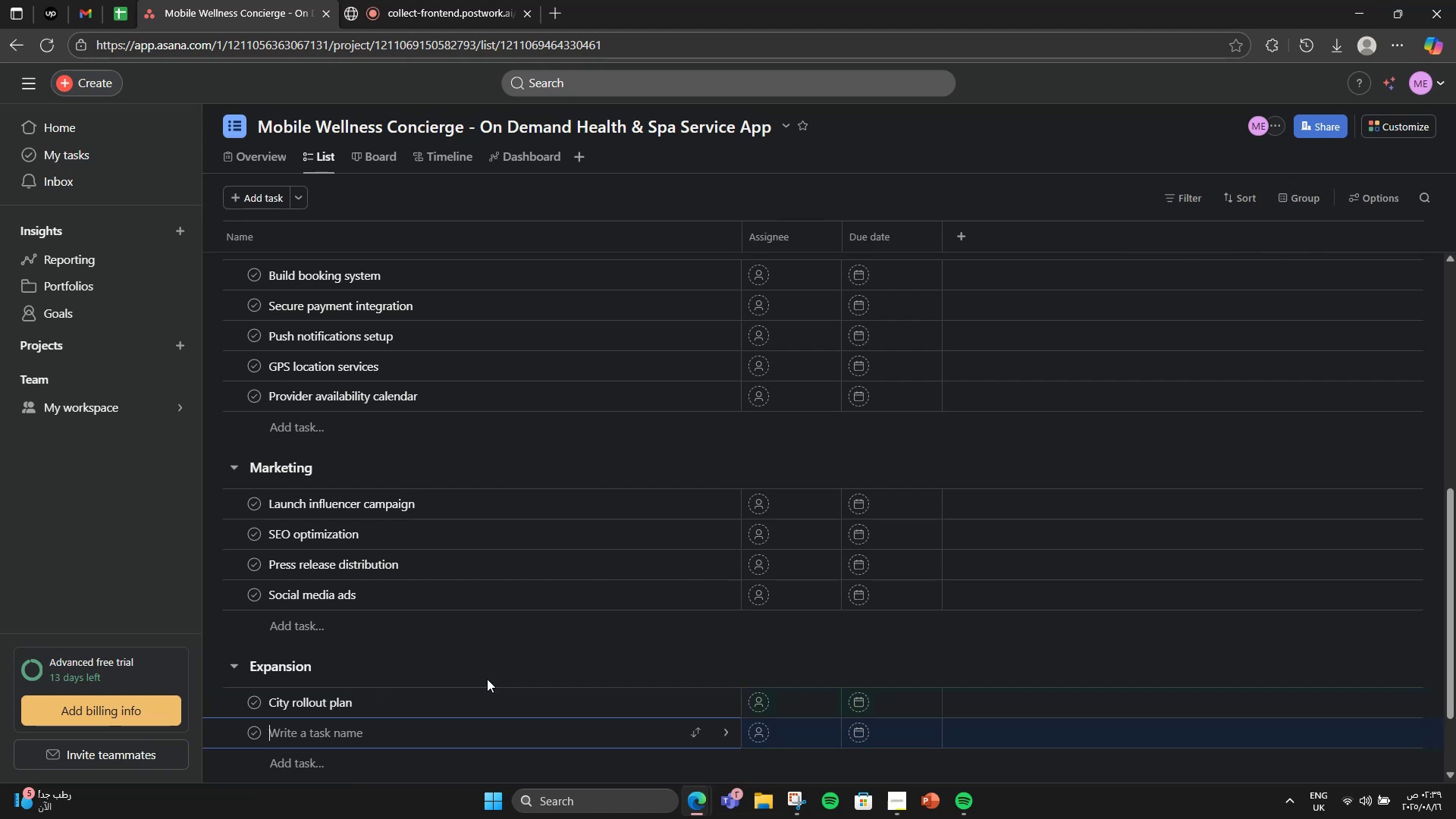 
type(P)
key(Backspace)
type(Partner )
key(Backspace)
type(shio)
key(Backspace)
type(ps[NumLock])
key(Backspace)
type( with hotels)
 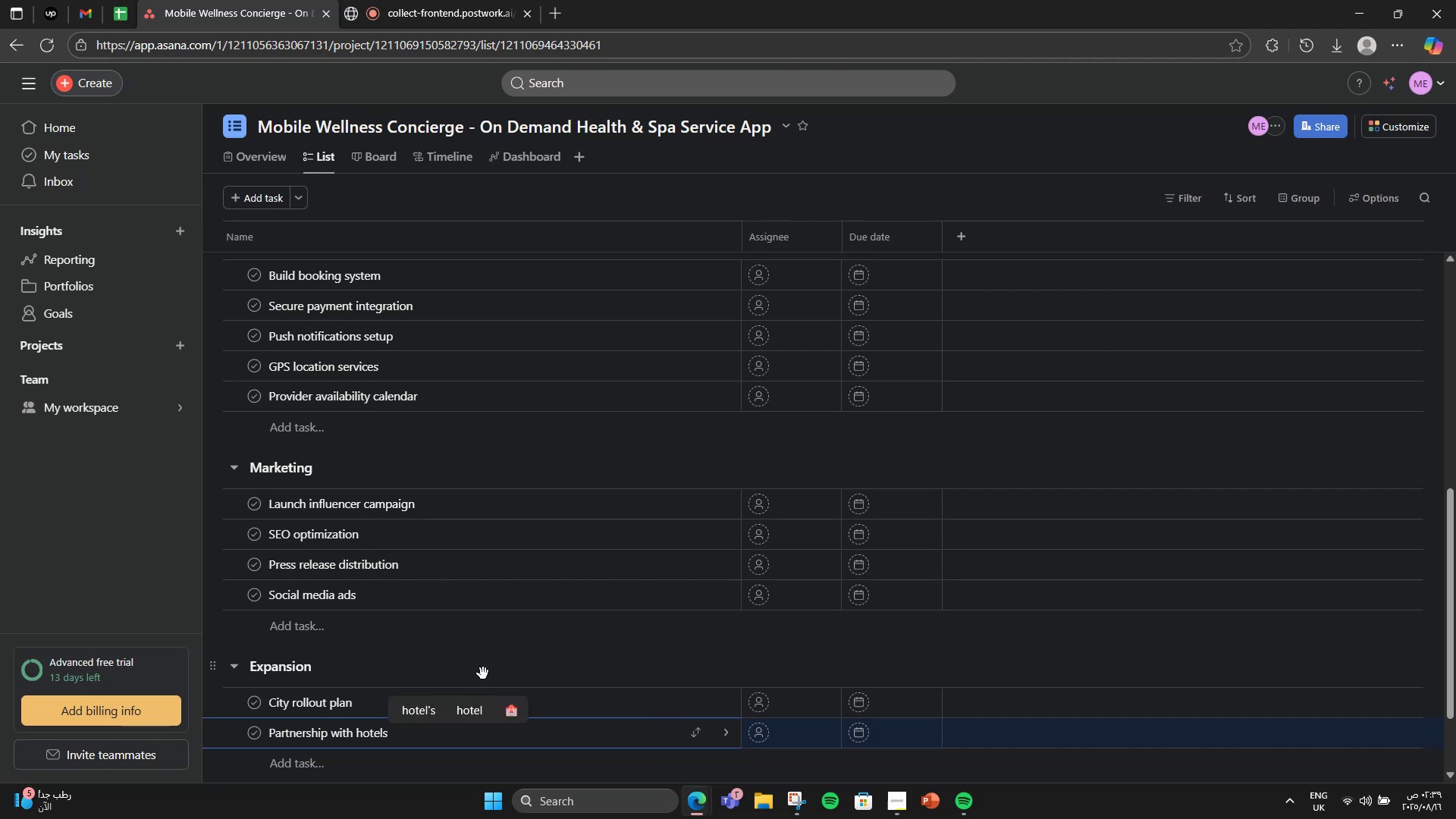 
key(Enter)
 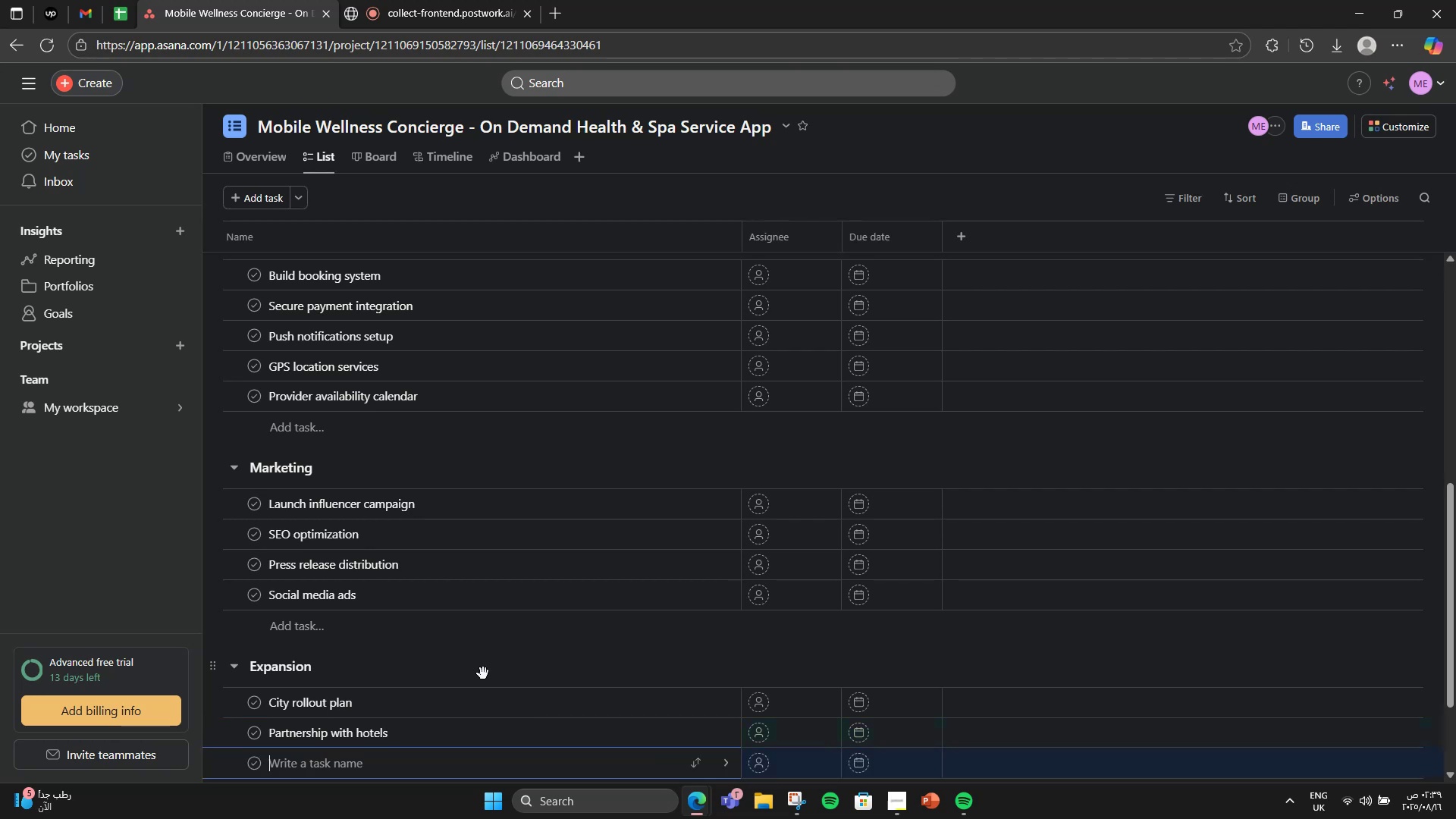 
type(Travel agency collaborations)
key(Backspace)
 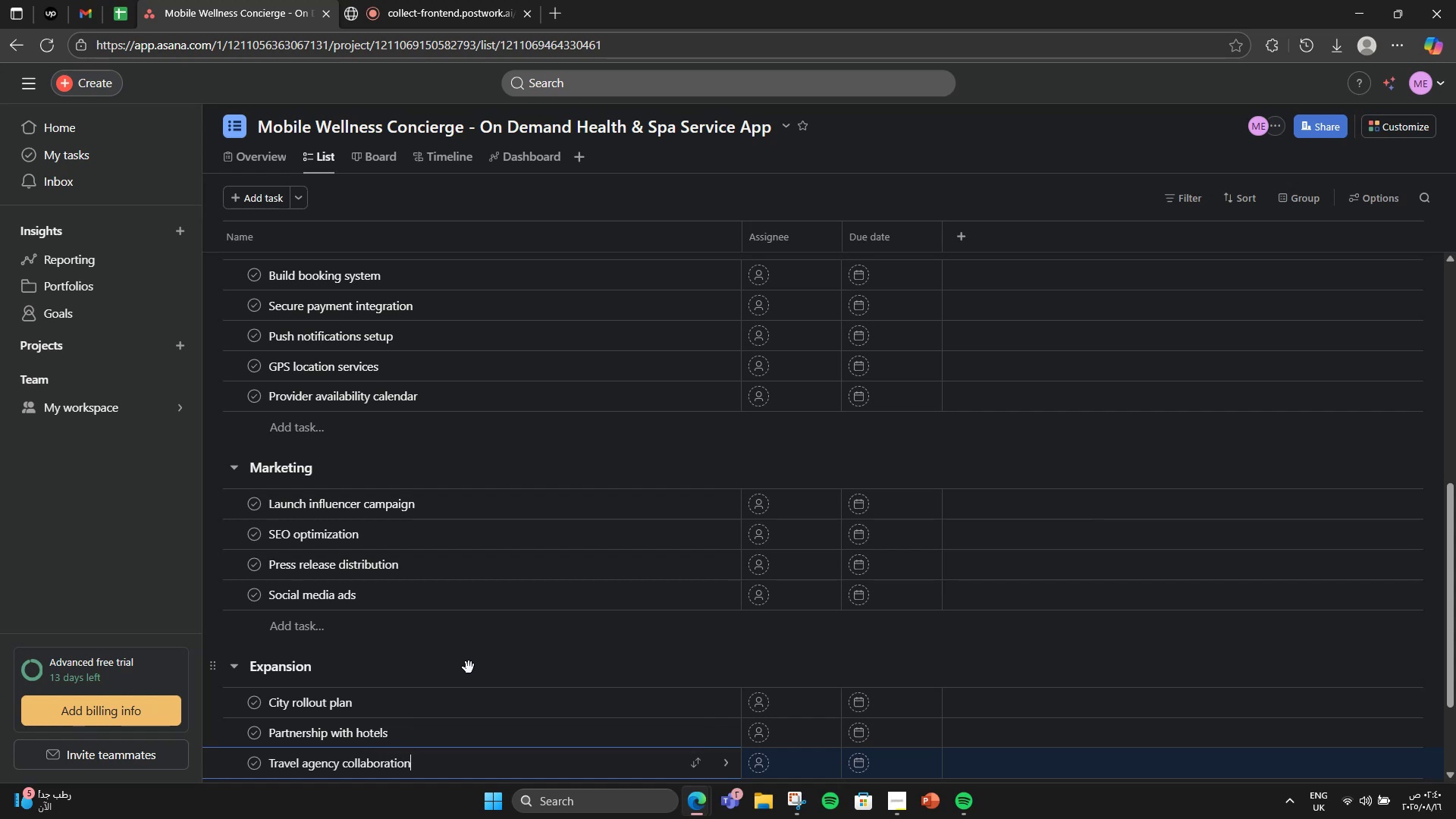 
left_click([452, 701])
 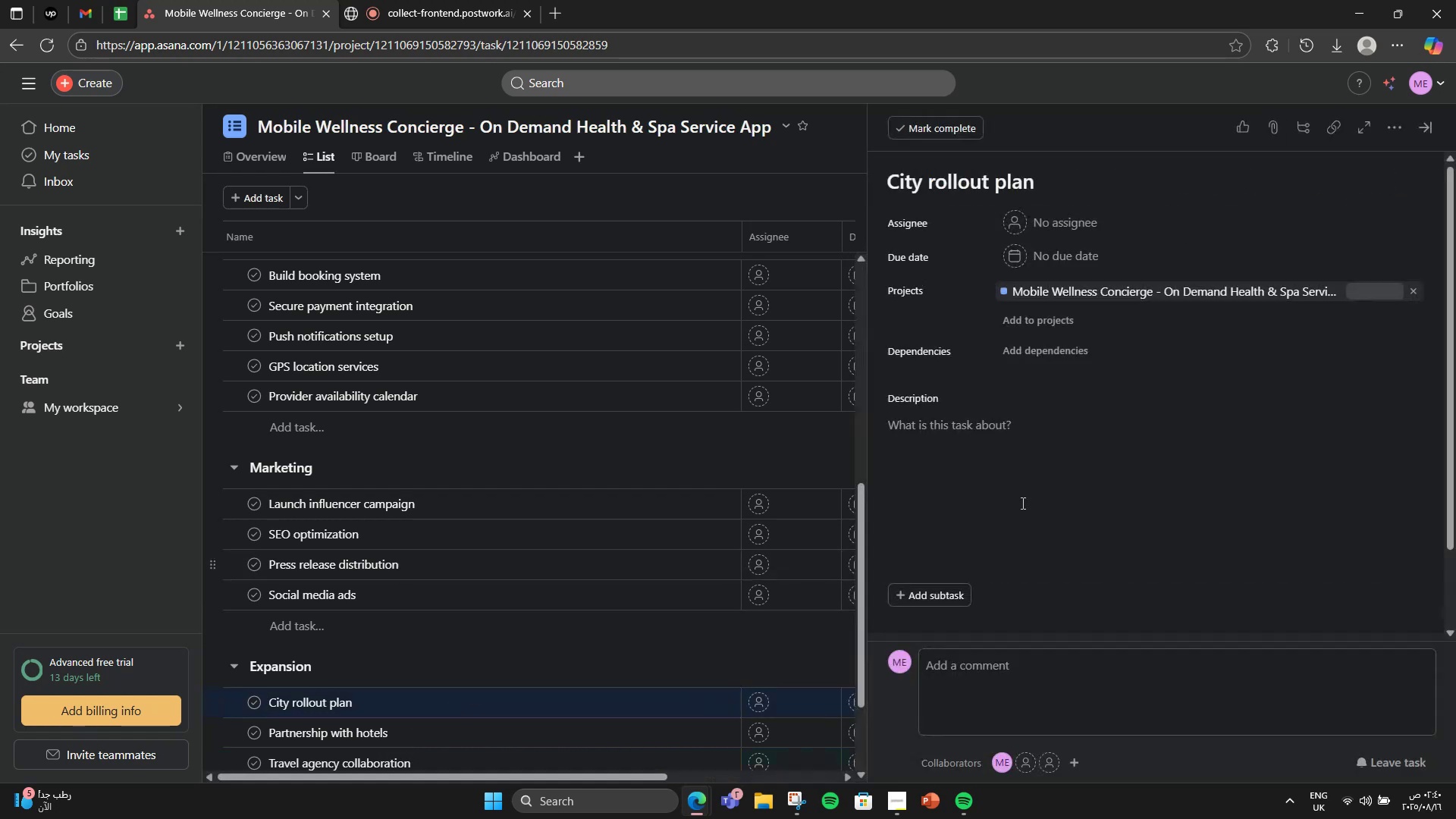 
left_click([1021, 504])
 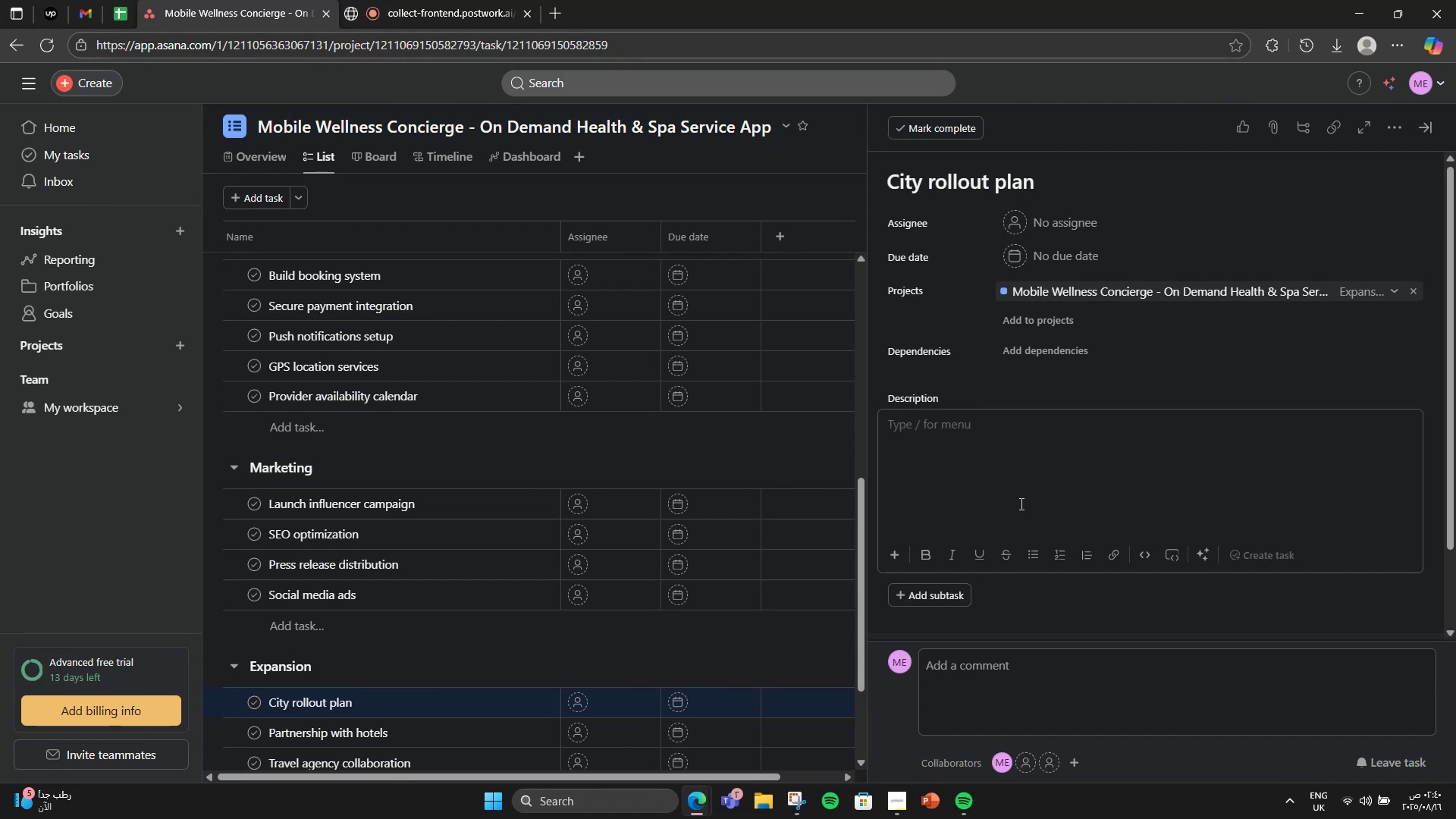 
type(Plan phased expa)
key(Backspace)
type(ansion to 3 additional cities in 6 months.)
 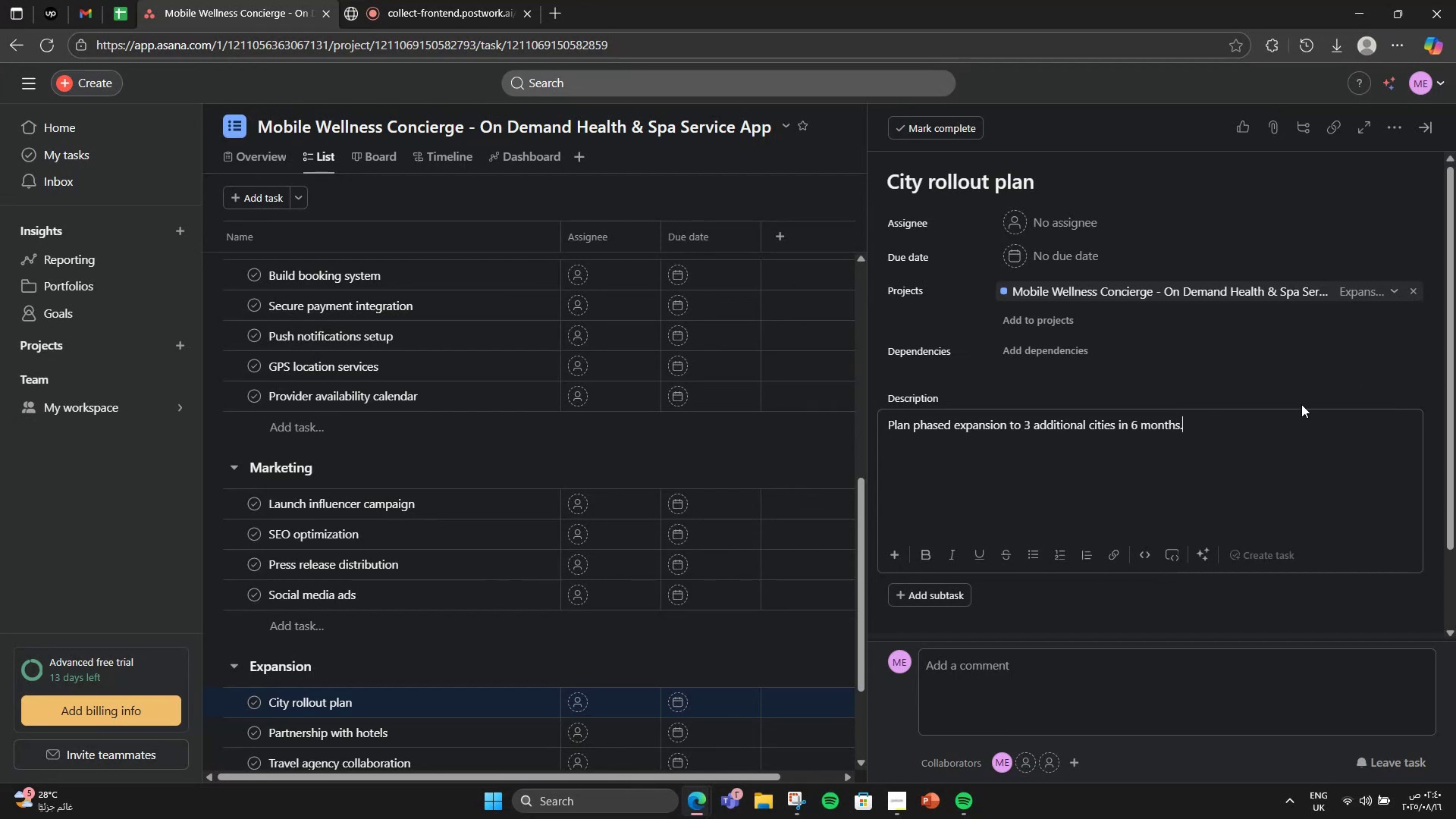 
wait(6.04)
 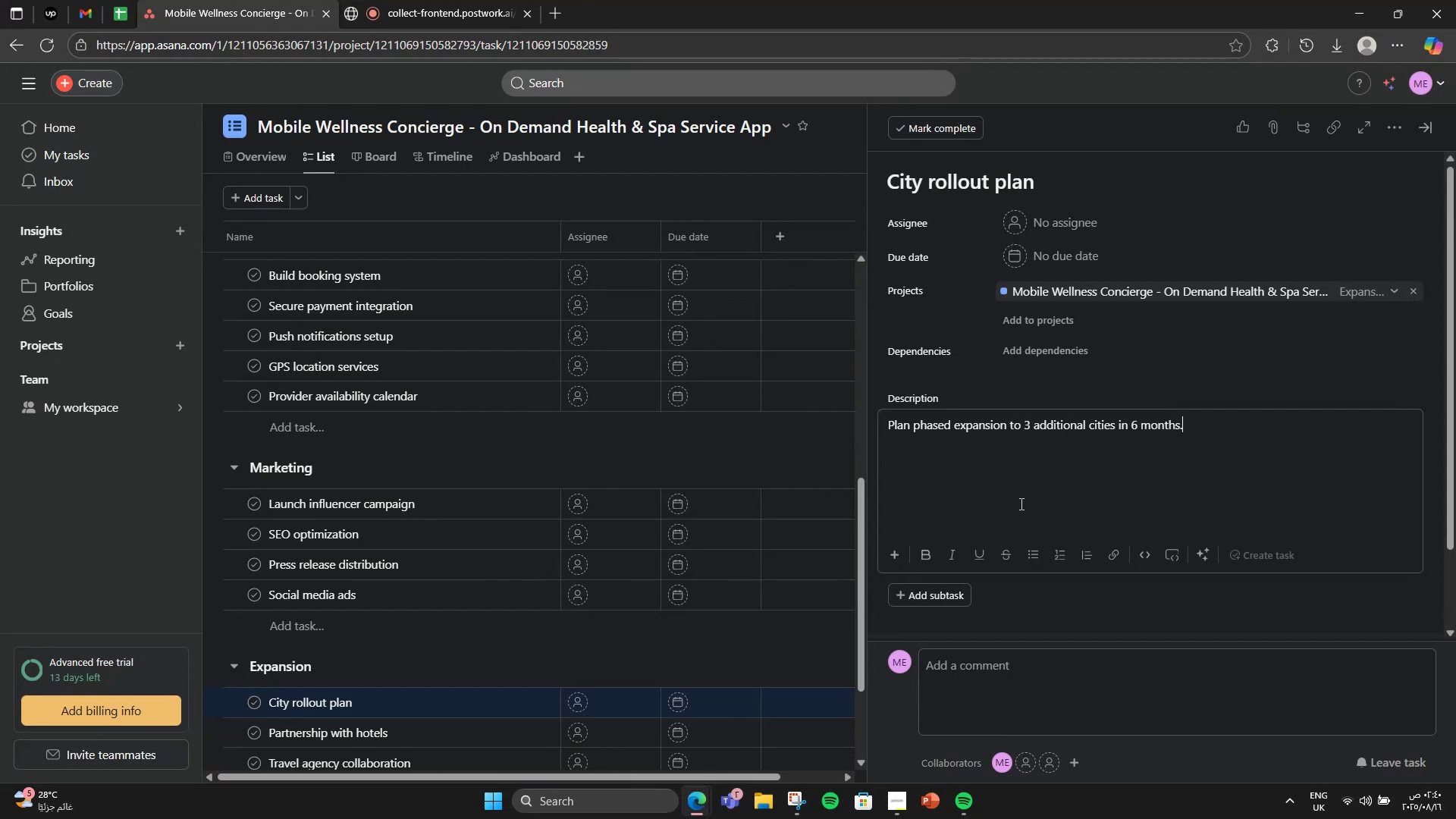 
scroll: coordinate [1296, 407], scroll_direction: down, amount: 1.0
 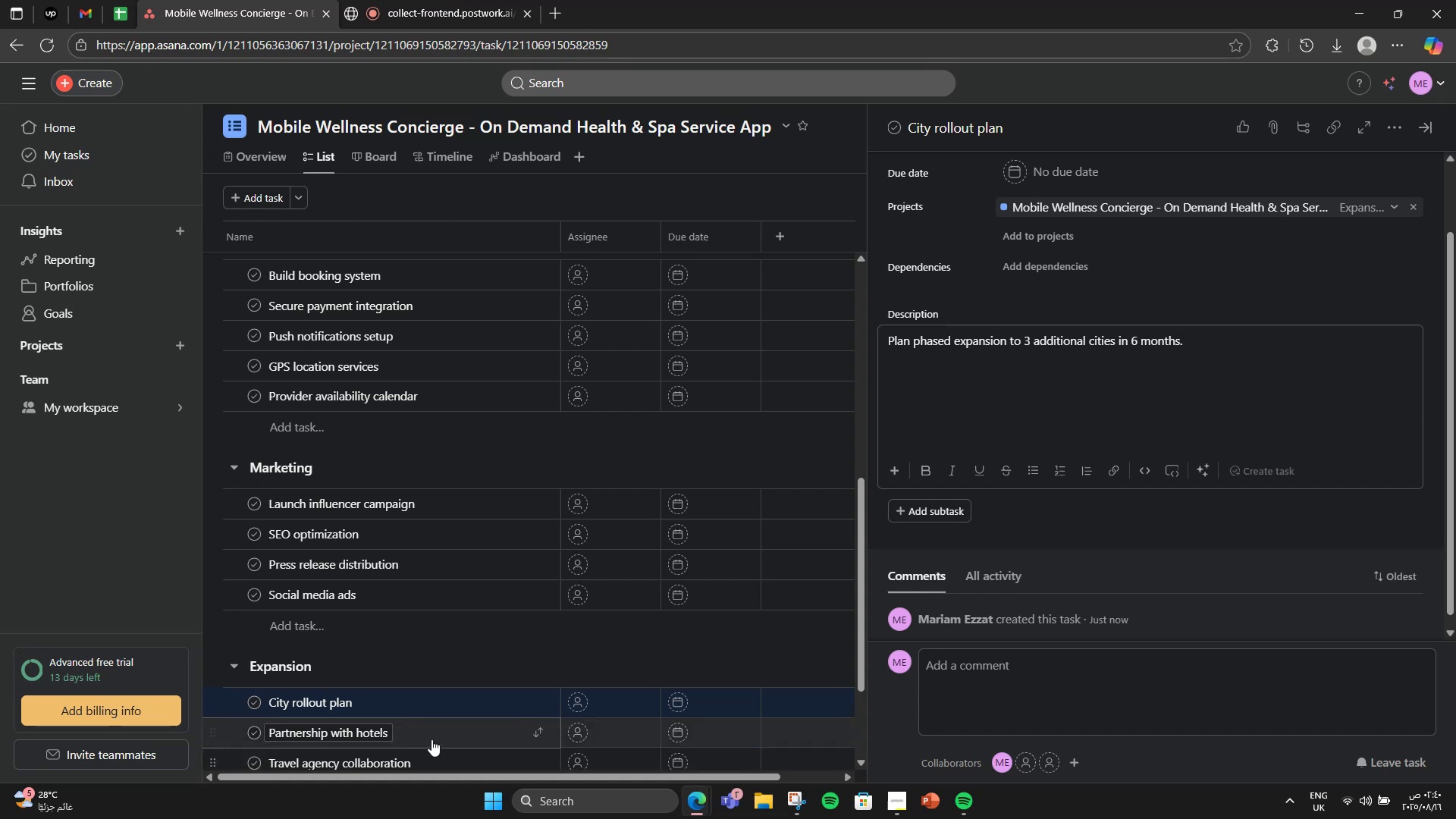 
left_click([437, 732])
 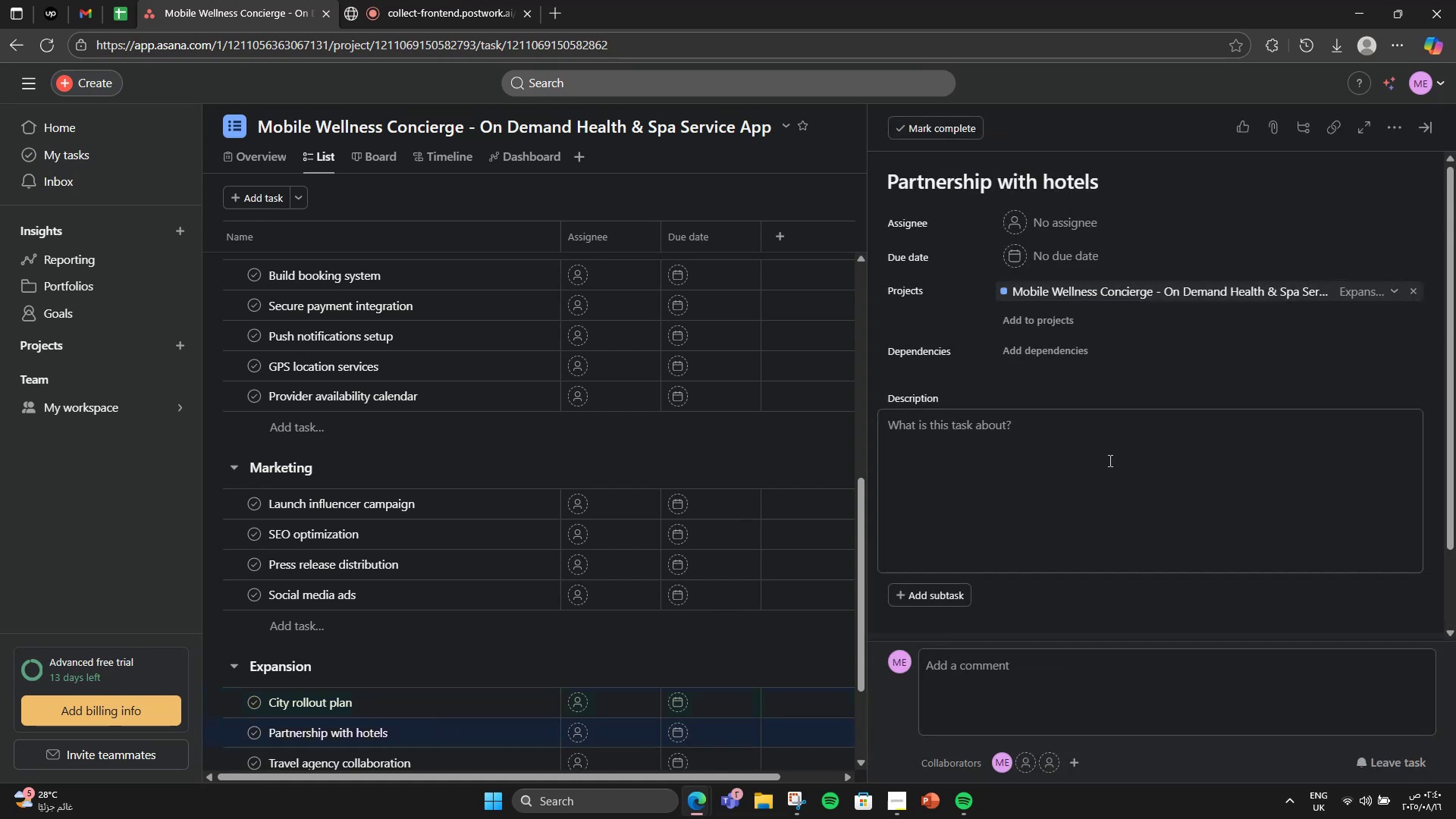 
left_click([1109, 460])
 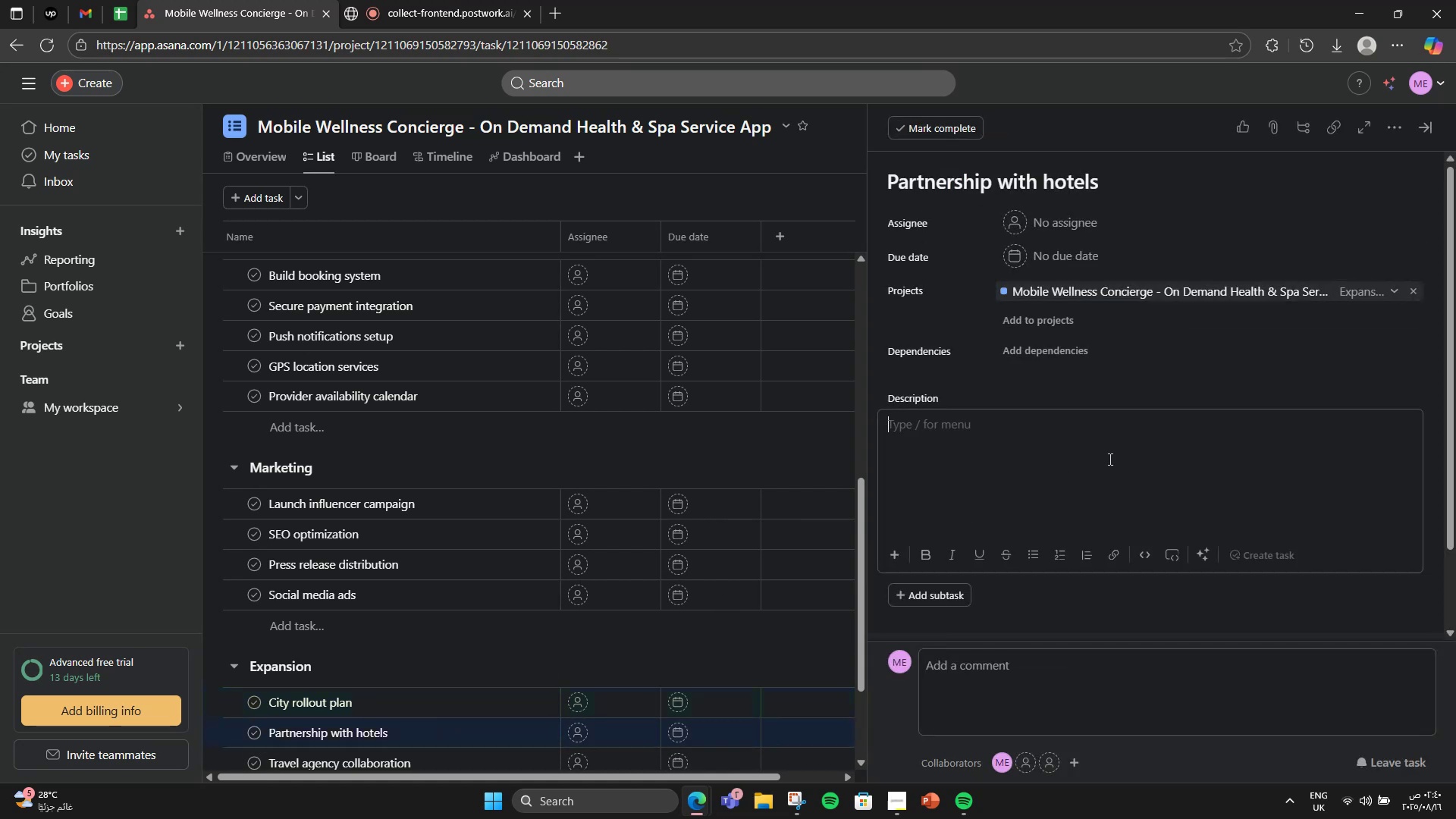 
type(Collaborate wiy)
key(Backspace)
type(th hotels for guest wellness )
key(Backspace)
type( packages.)
 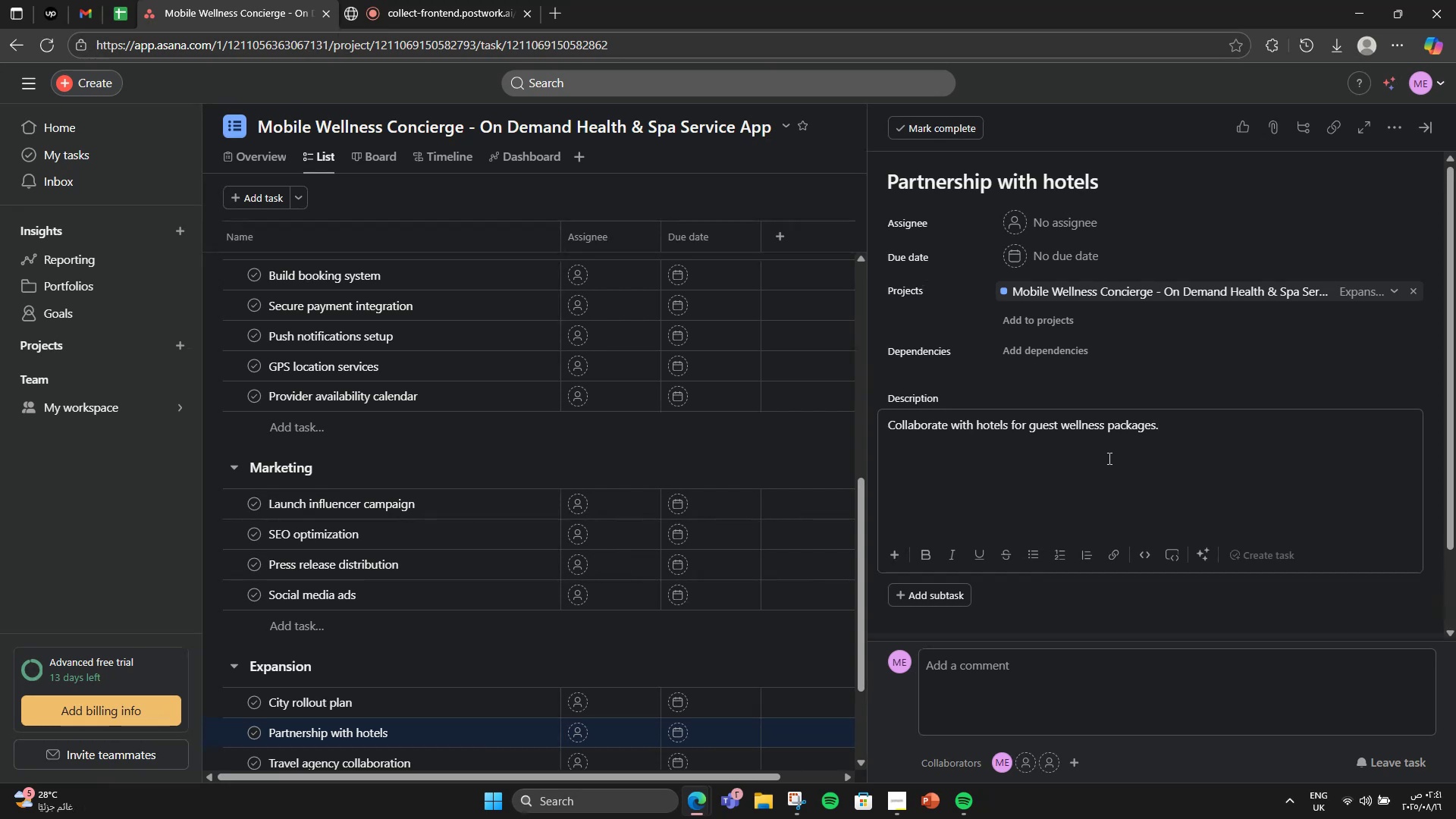 
wait(5.37)
 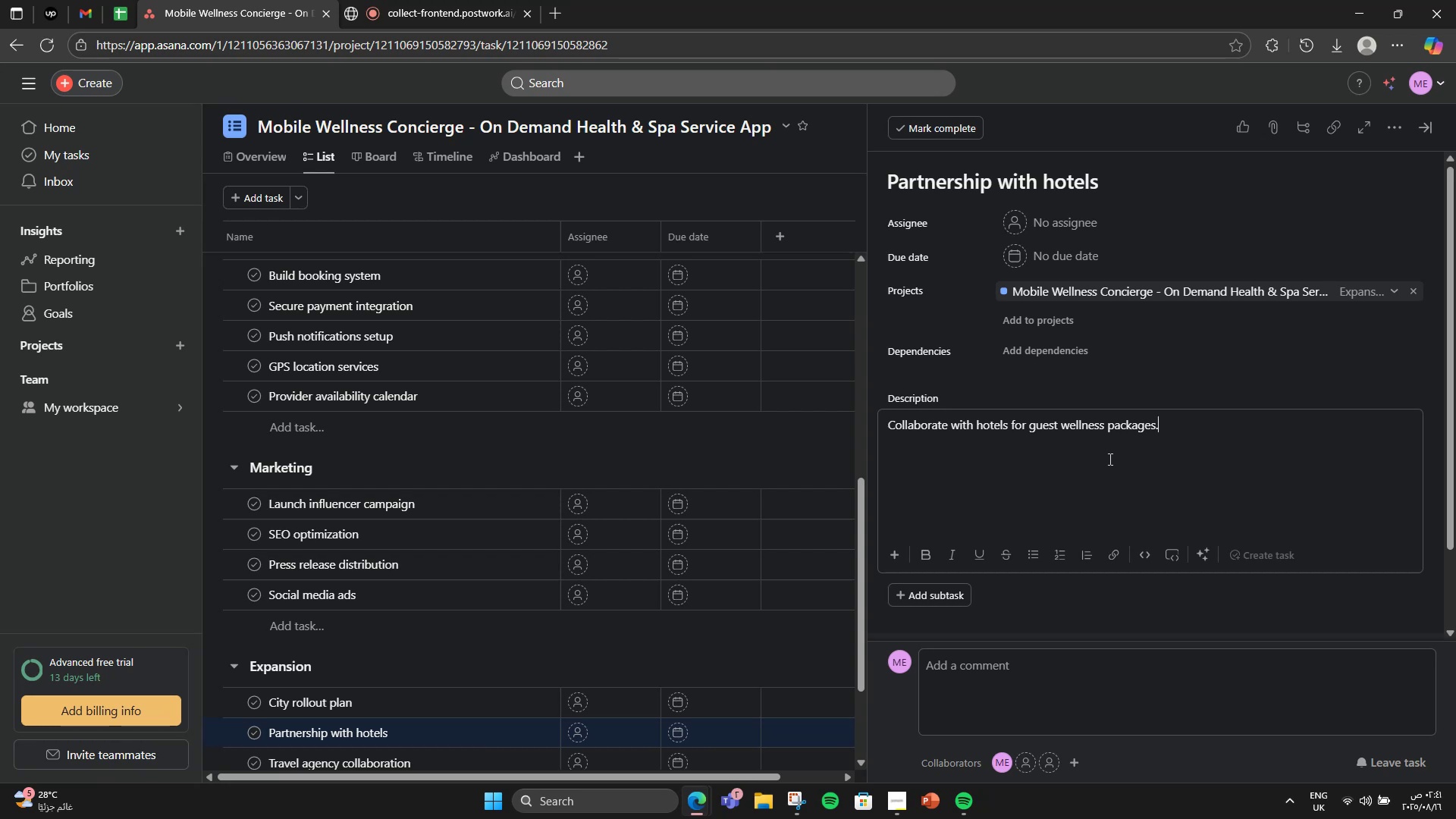 
scroll: coordinate [1443, 447], scroll_direction: down, amount: 3.0
 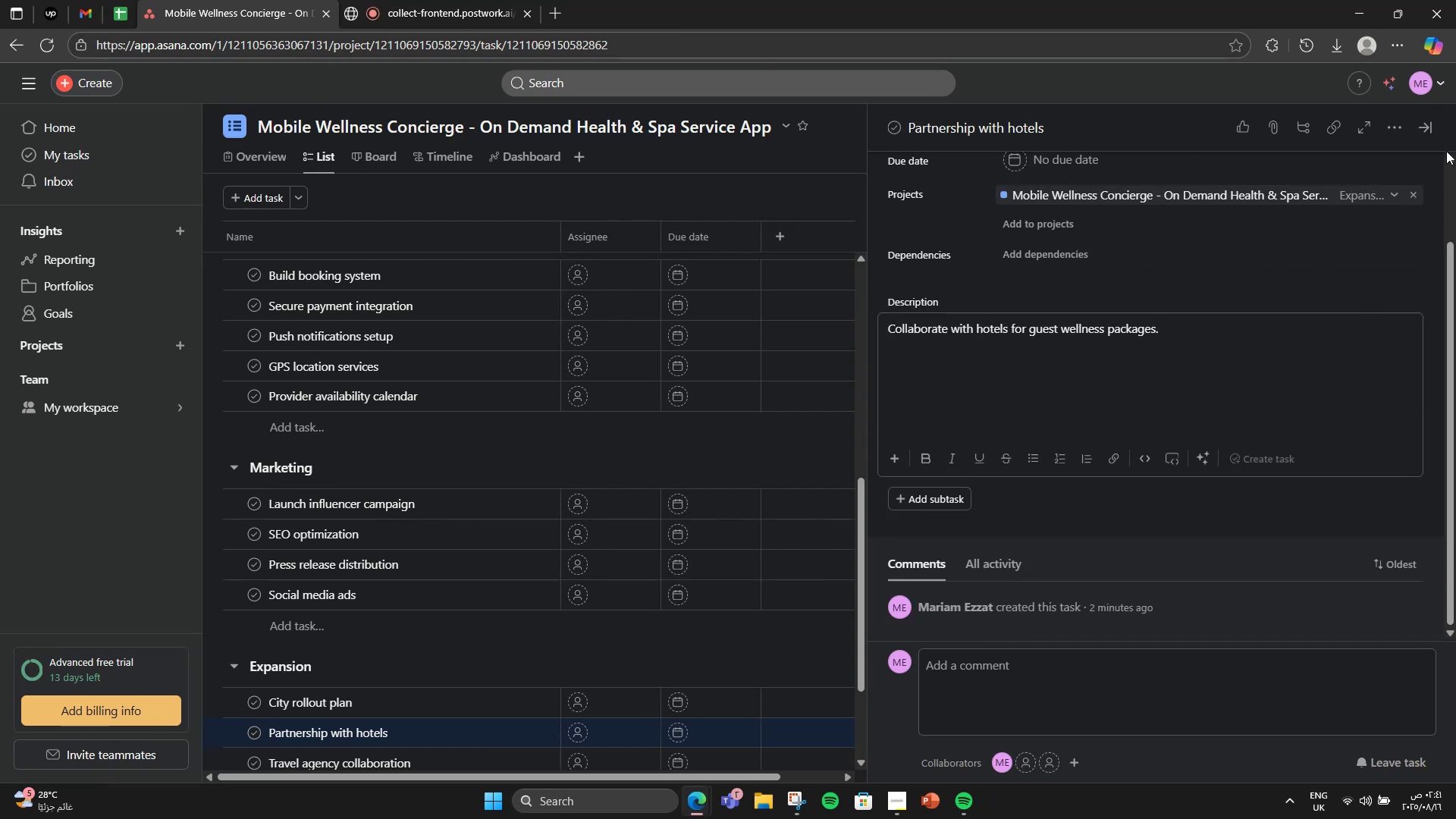 
left_click([1426, 133])
 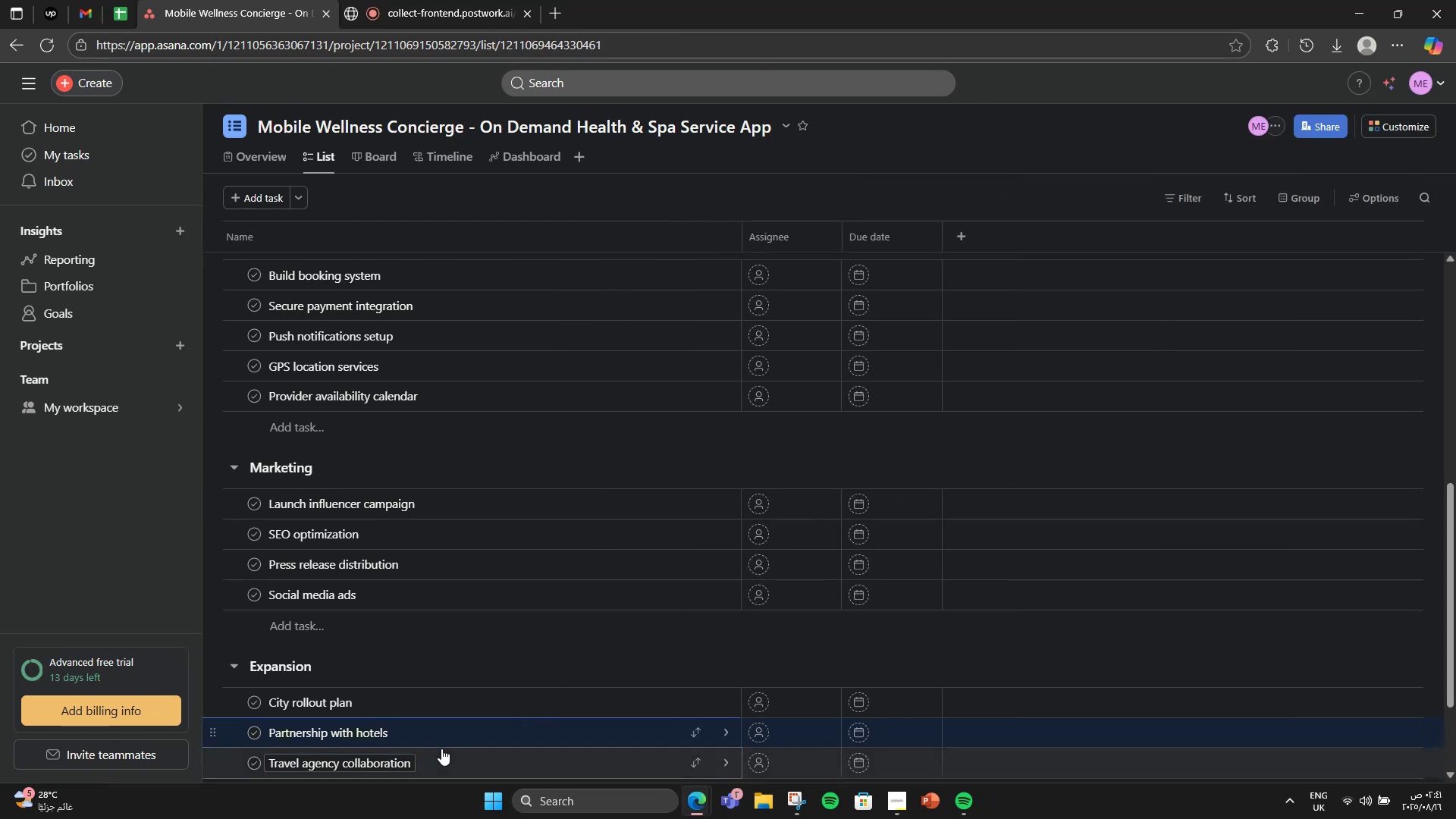 
left_click([441, 748])
 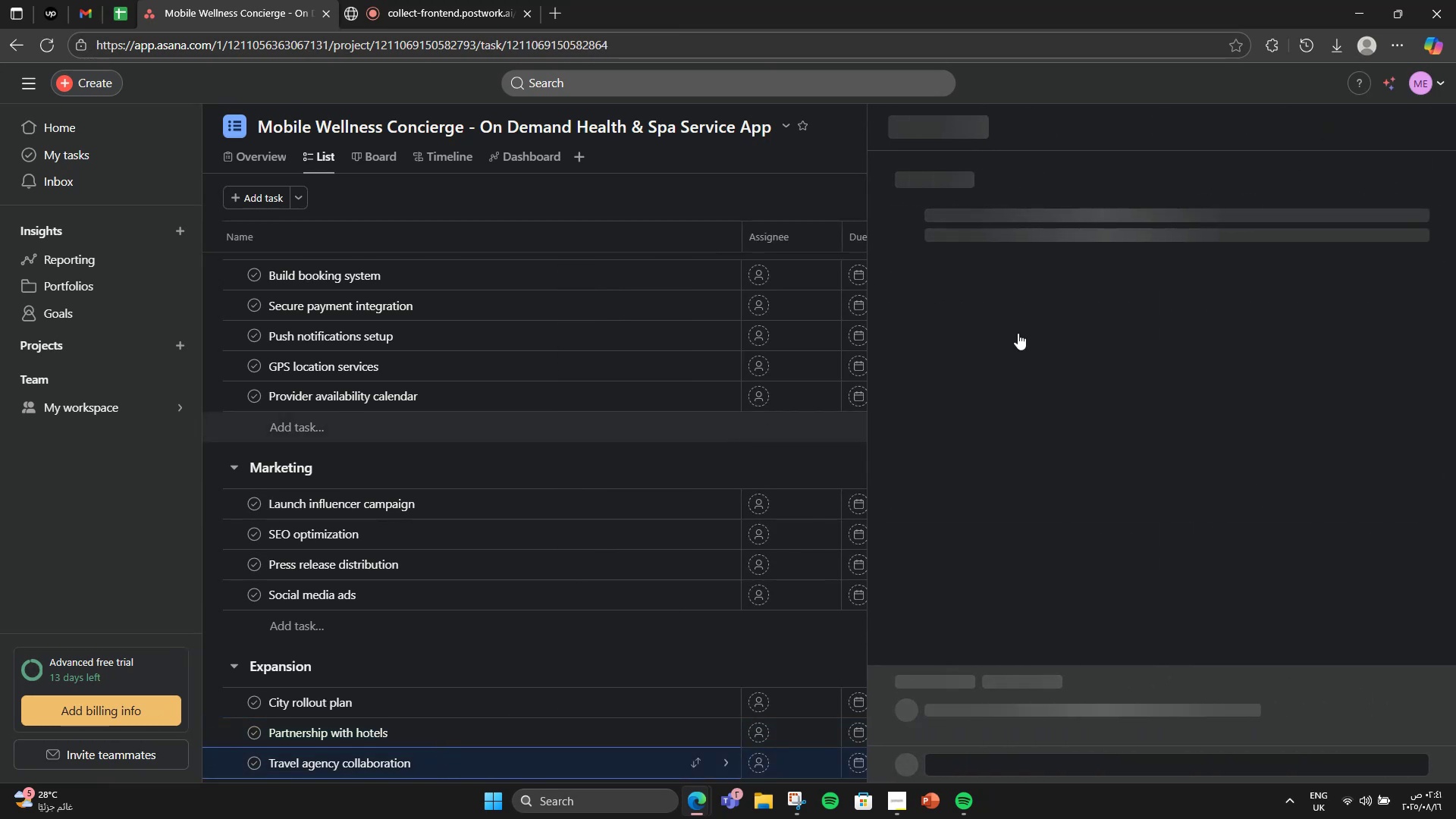 
scroll: coordinate [1236, 353], scroll_direction: down, amount: 4.0
 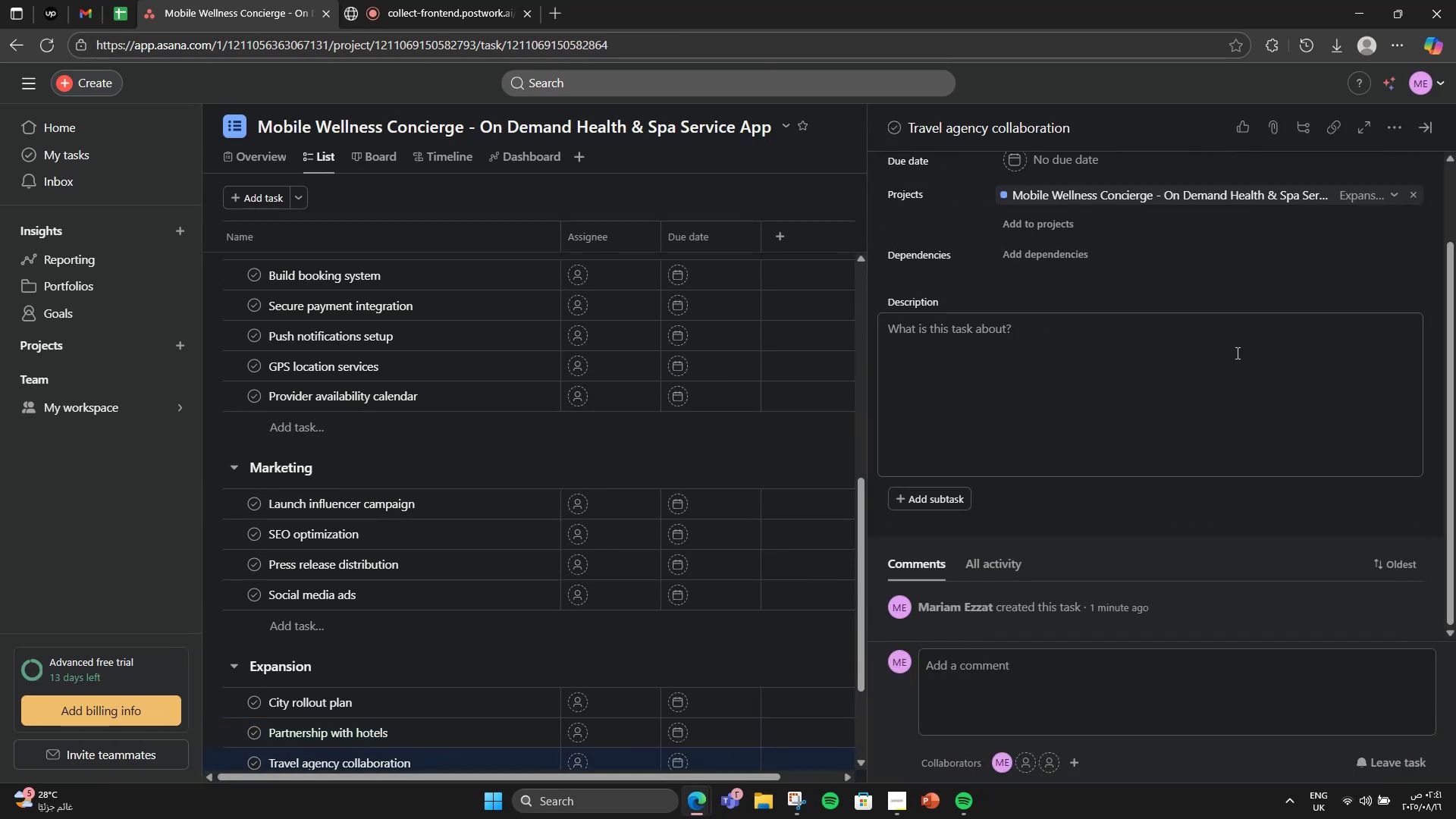 
left_click([1236, 353])
 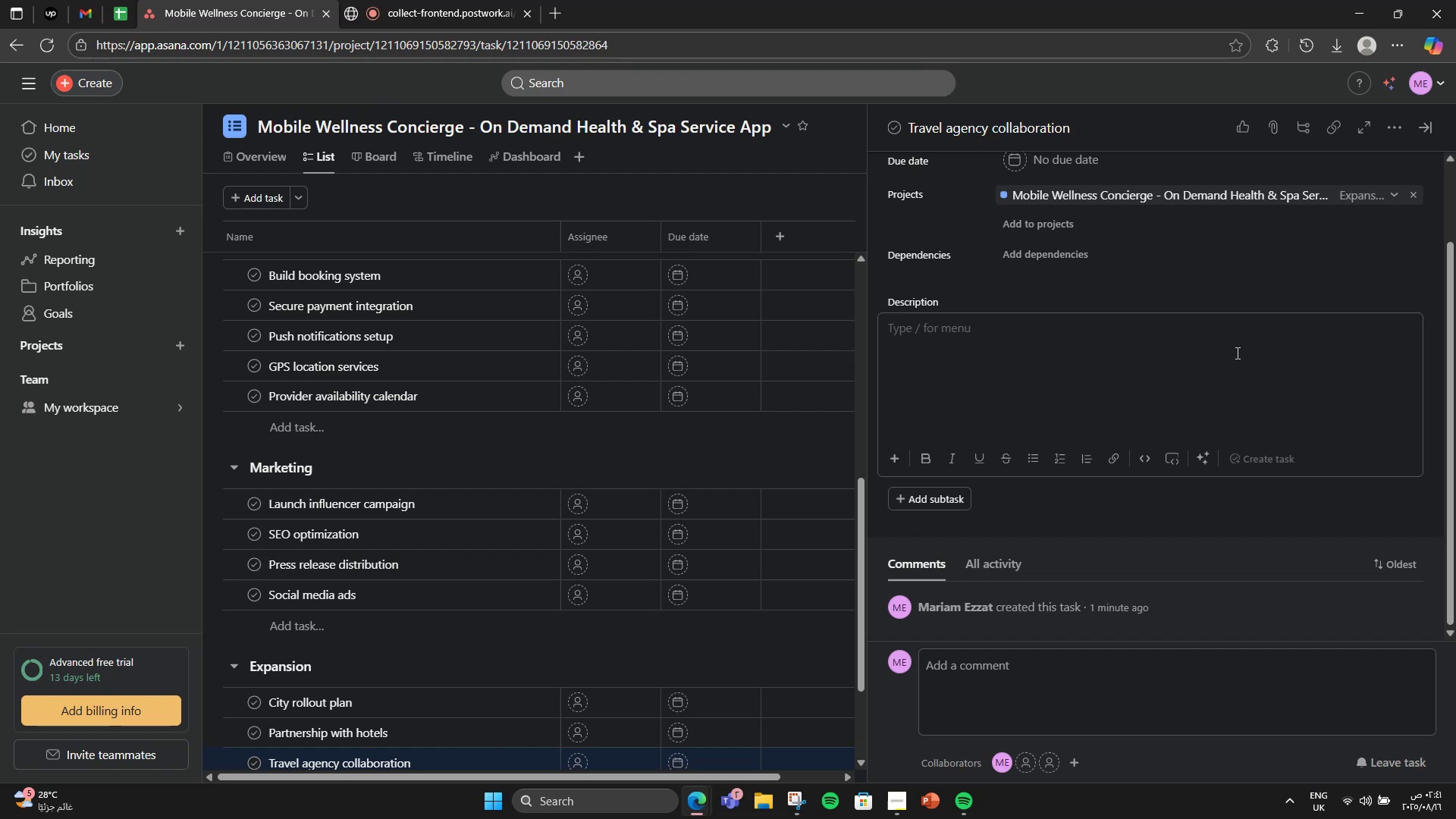 
type(X)
key(Backspace)
type(Create jo)
key(Backspace)
type(oint packages for business travelers and tour)
 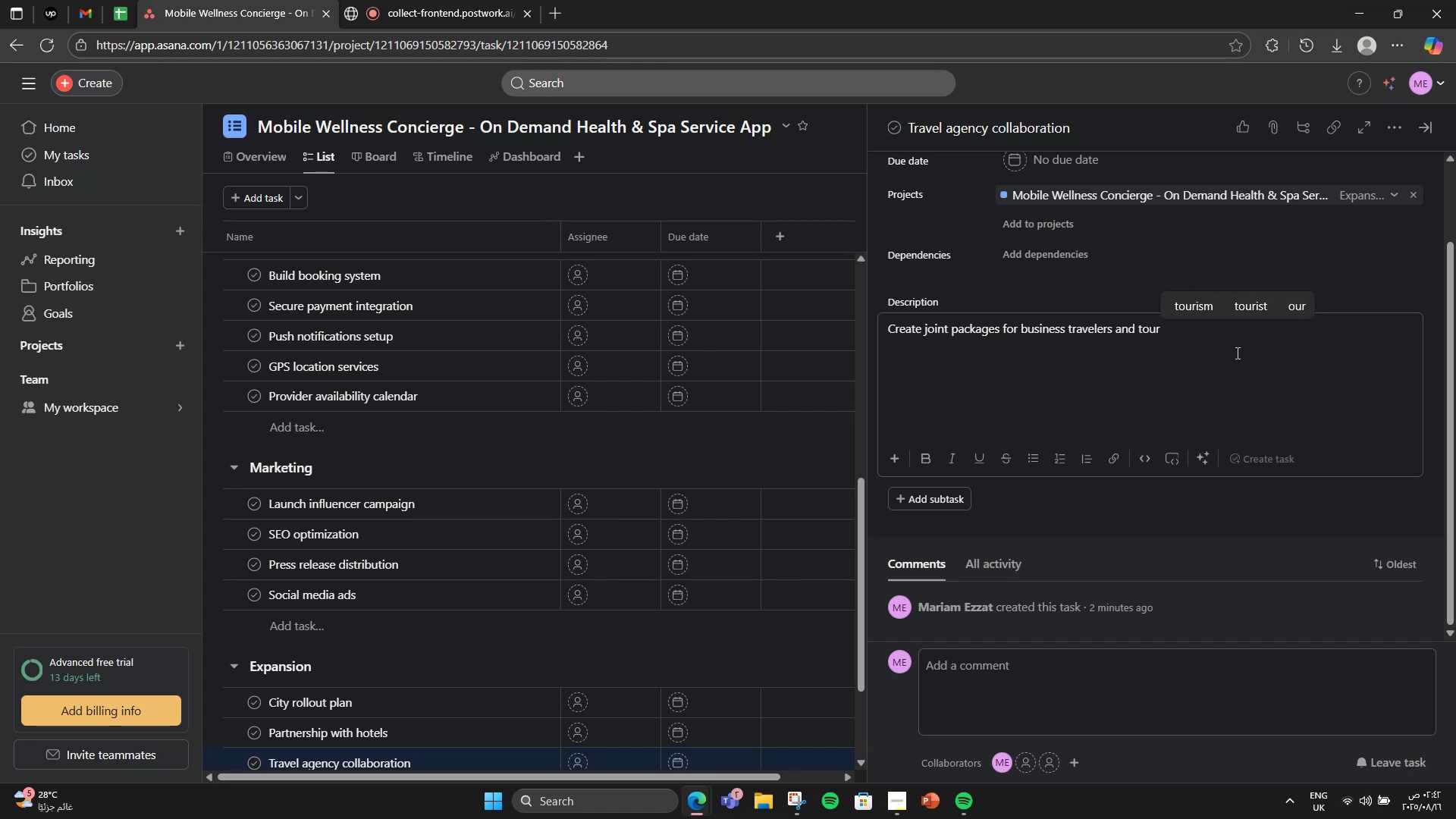 
type(isi)
key(Backspace)
type(tsj)
key(Backspace)
 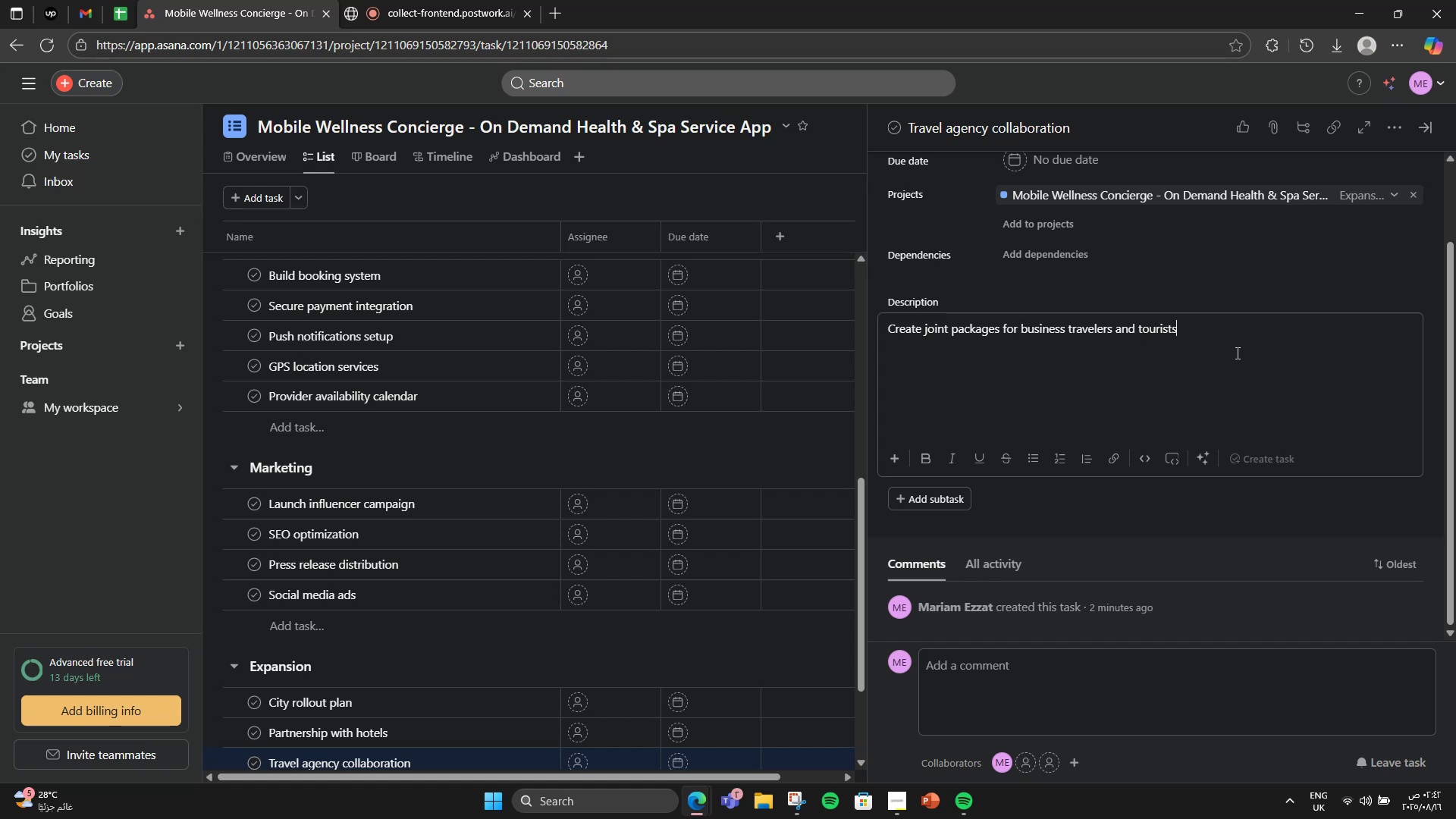 
key(Period)
 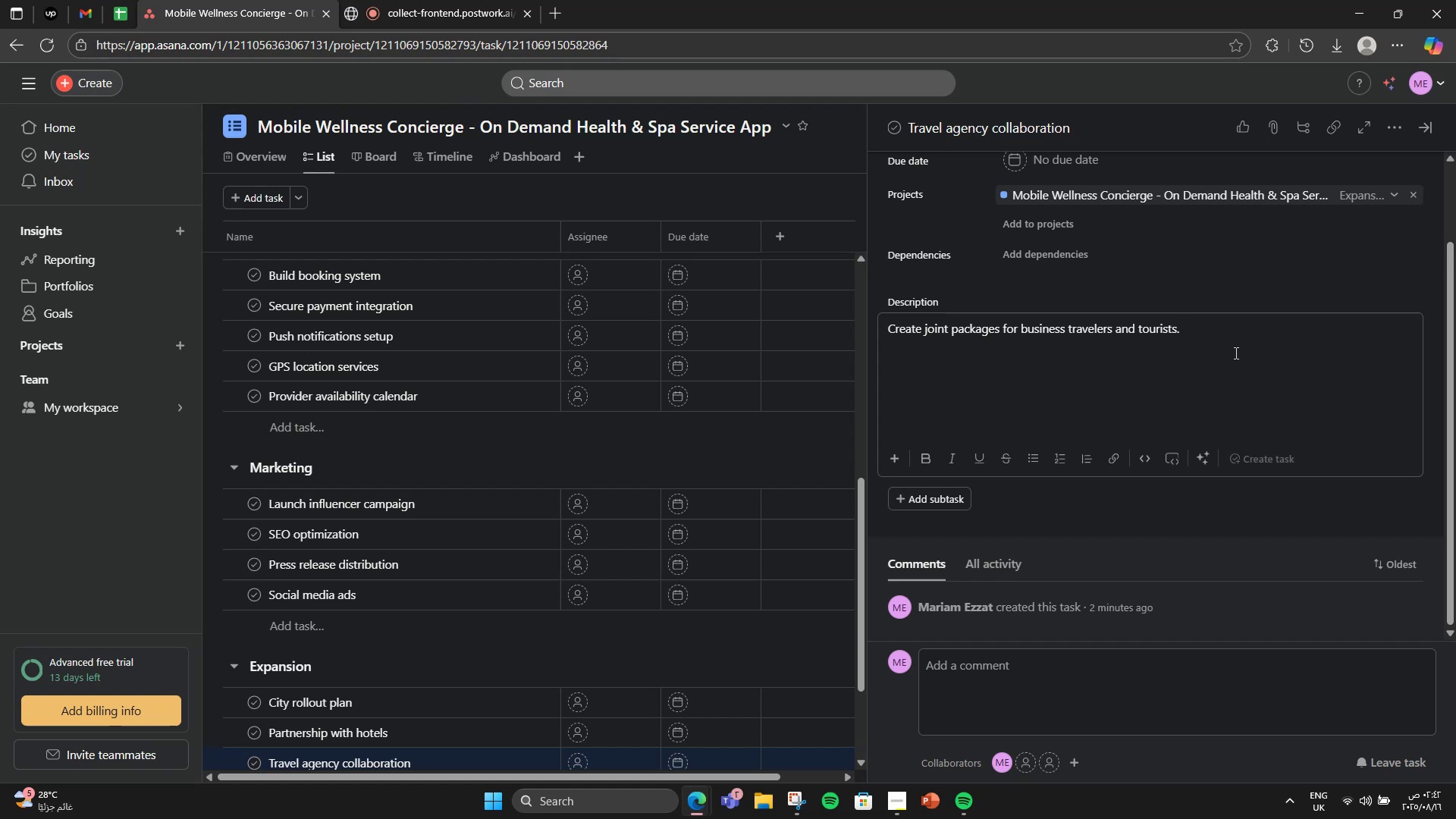 
wait(8.07)
 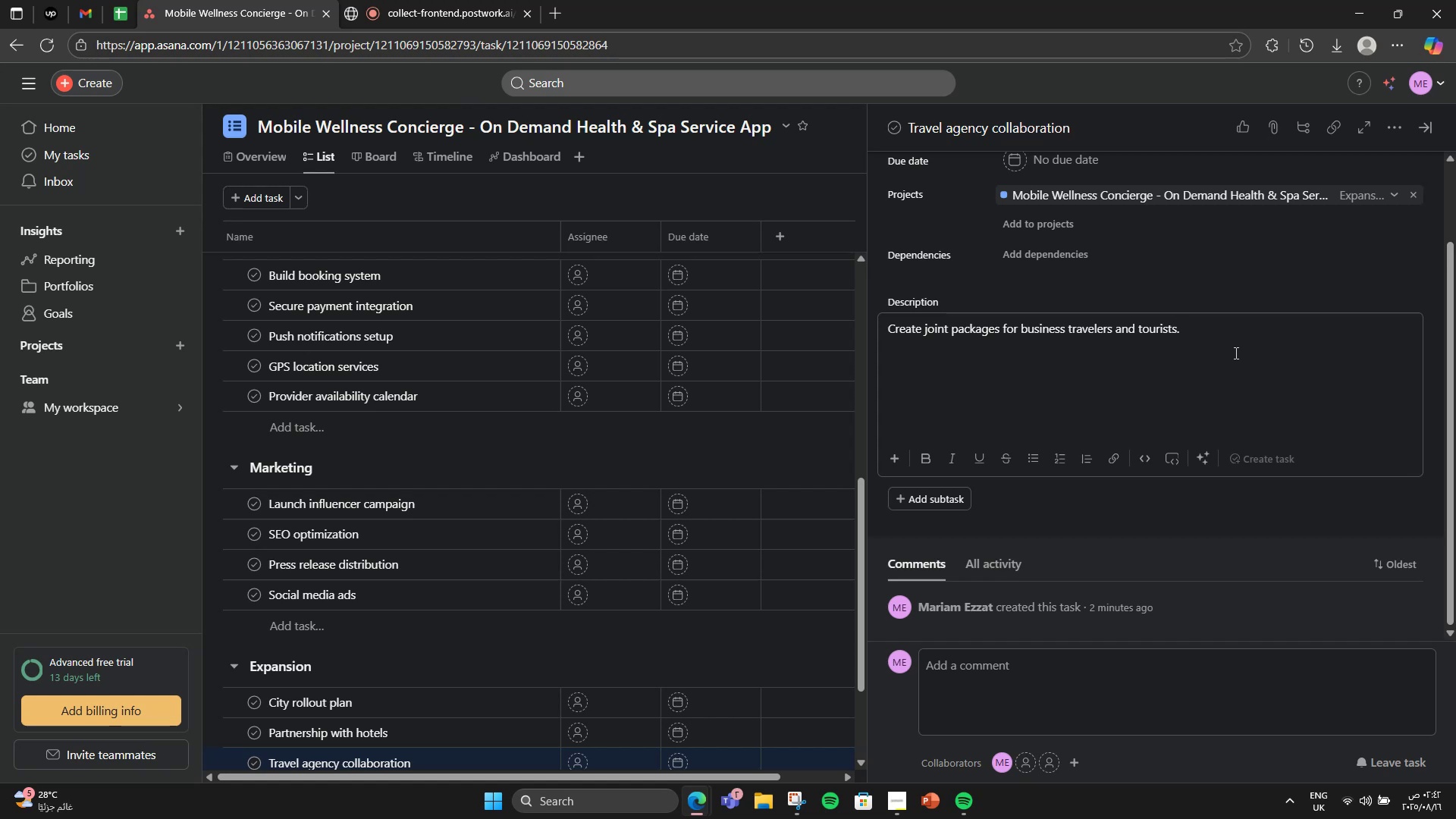 
scroll: coordinate [396, 595], scroll_direction: down, amount: 4.0
 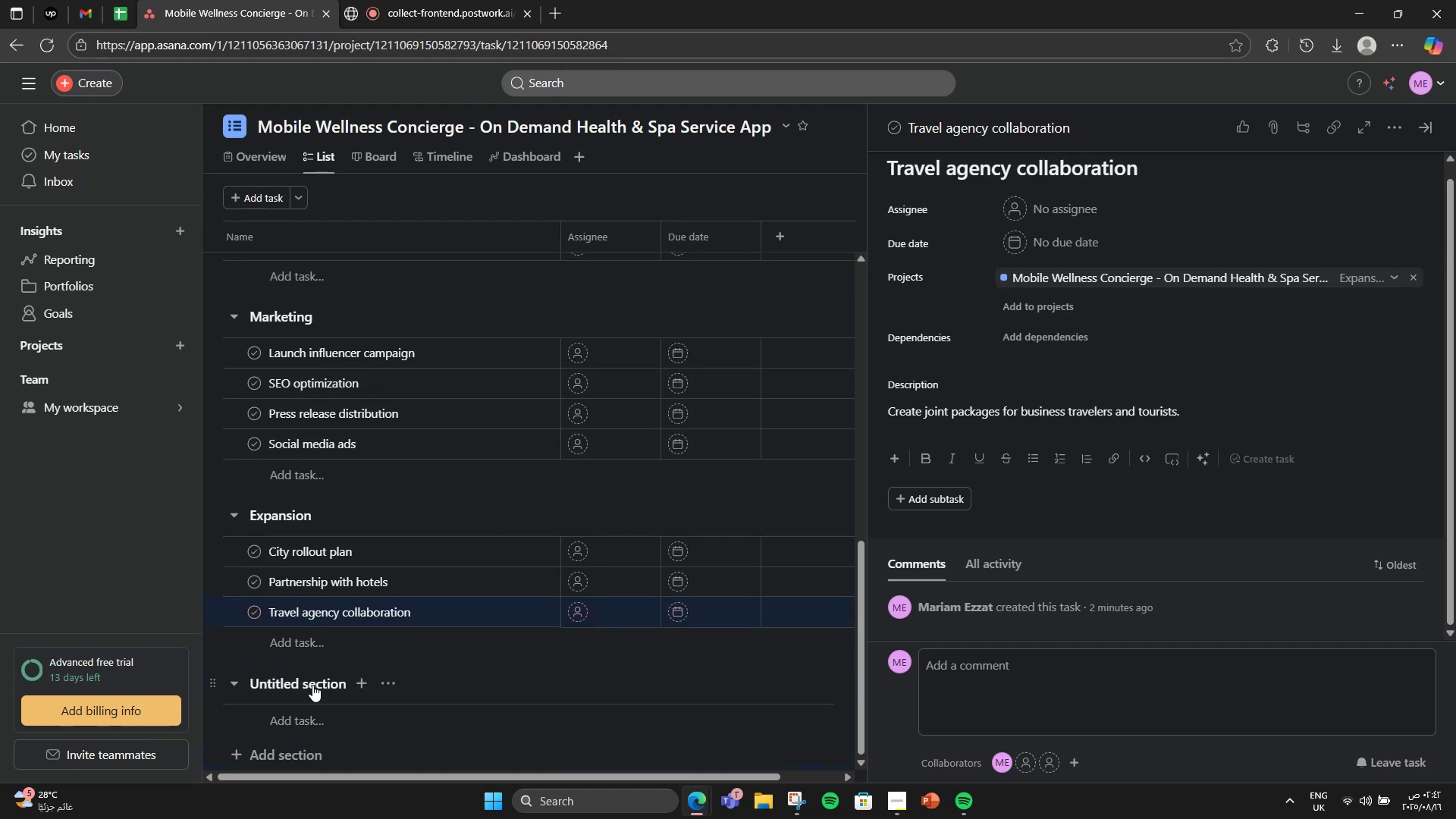 
double_click([312, 685])
 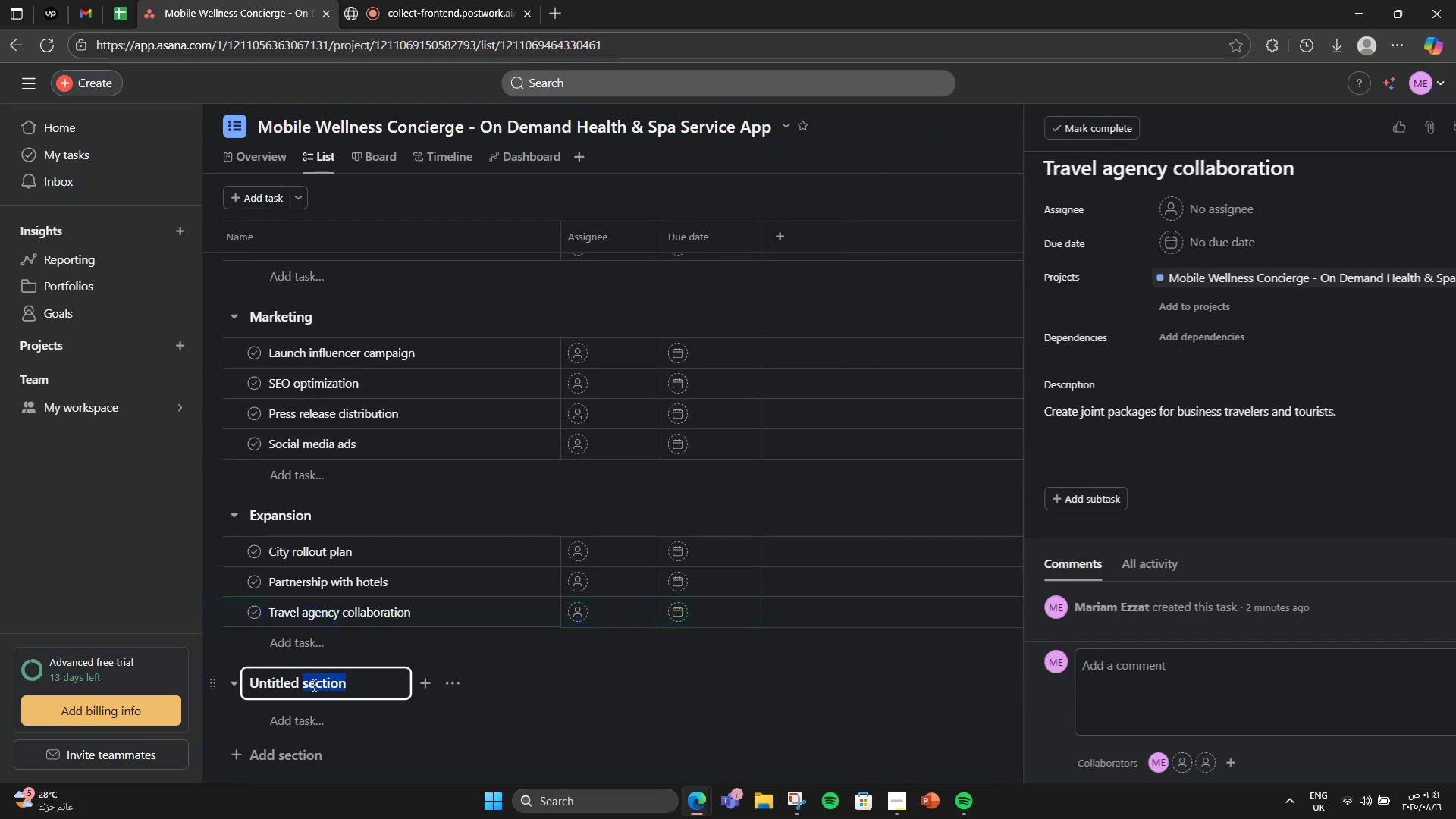 
triple_click([312, 685])
 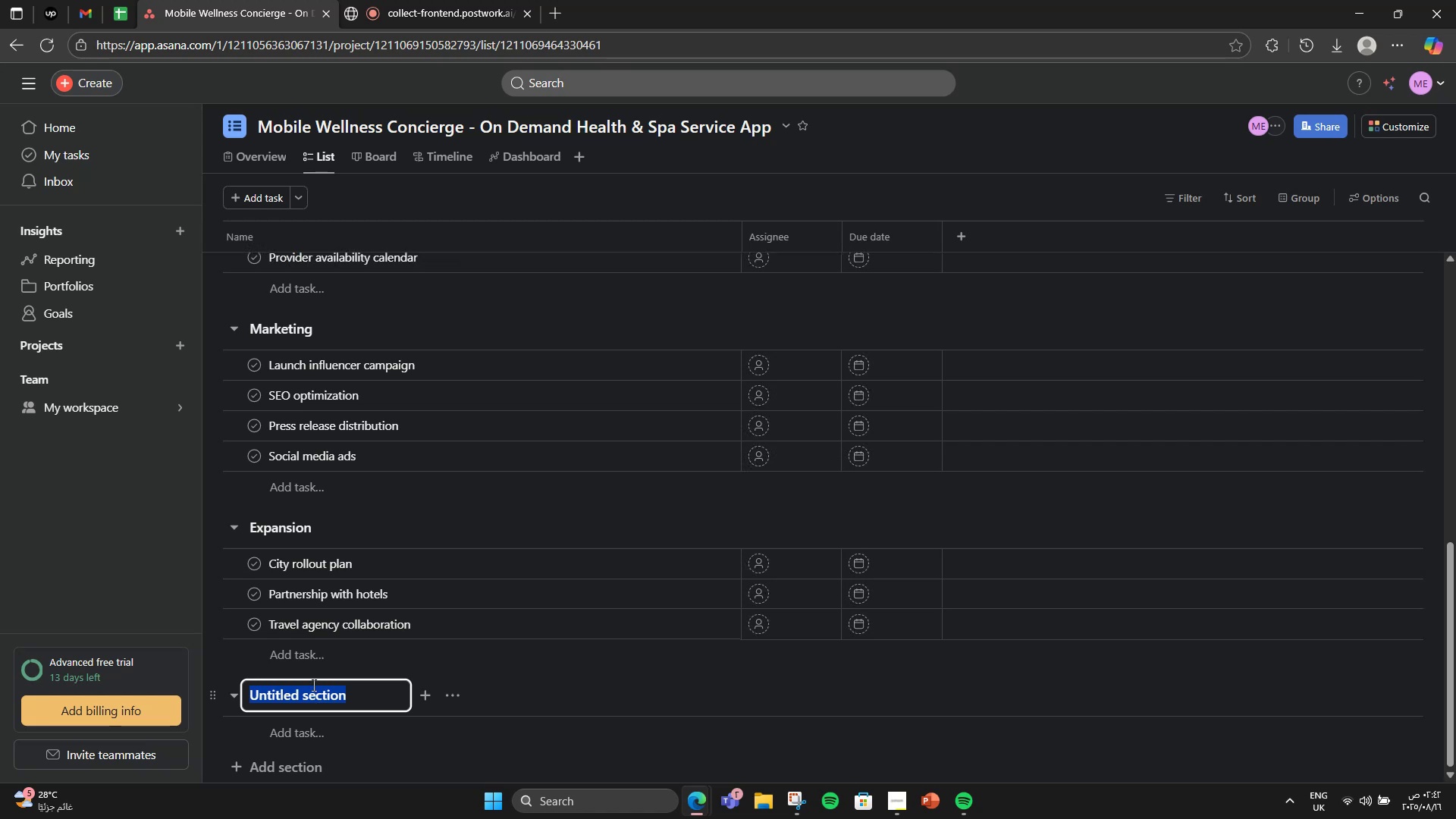 
type(Suo)
key(Backspace)
type(o)
key(Backspace)
type(port & Mau)
key(Backspace)
type(intenance =)
key(Backspace)
key(Backspace)
 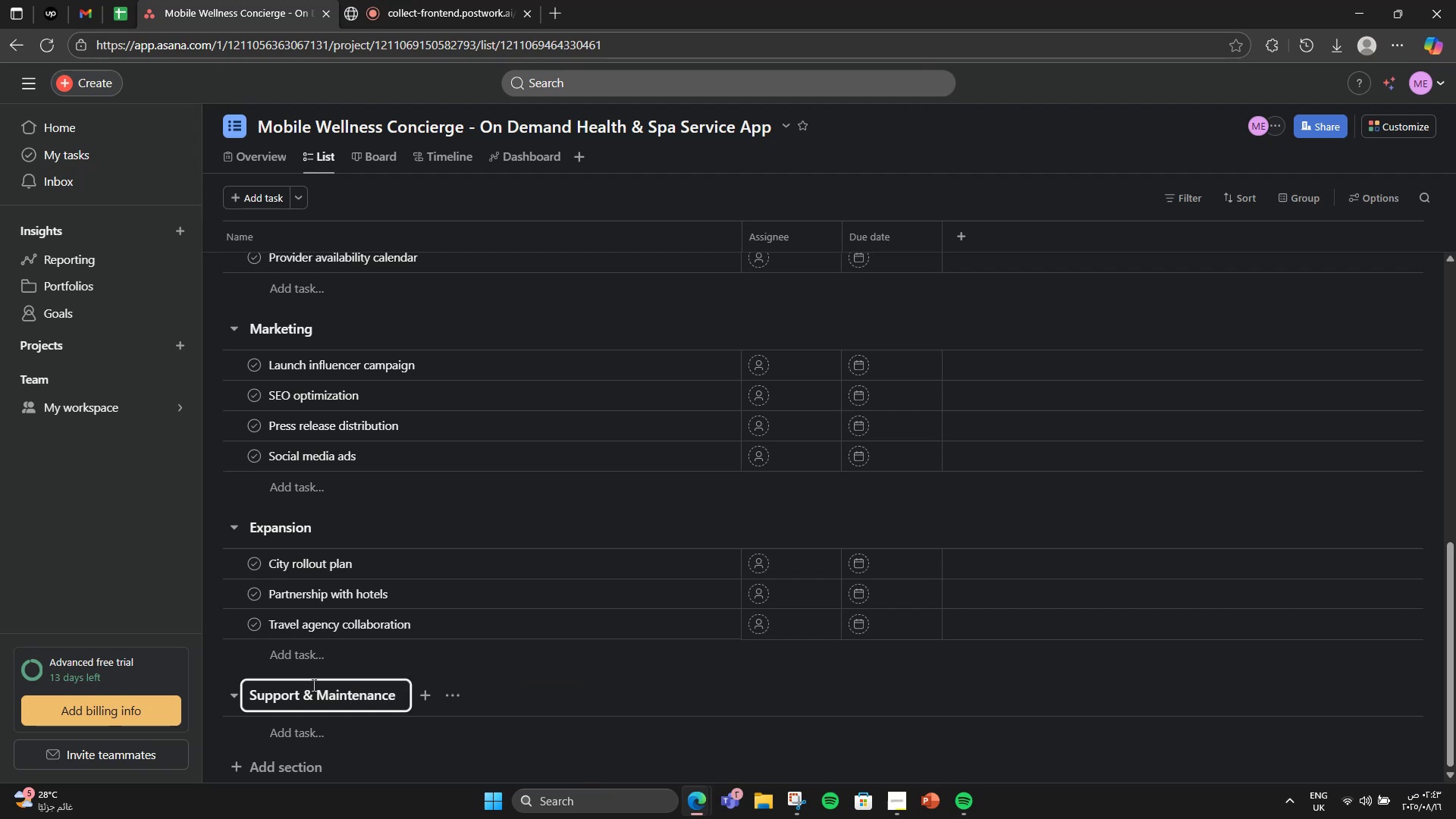 
left_click([321, 725])
 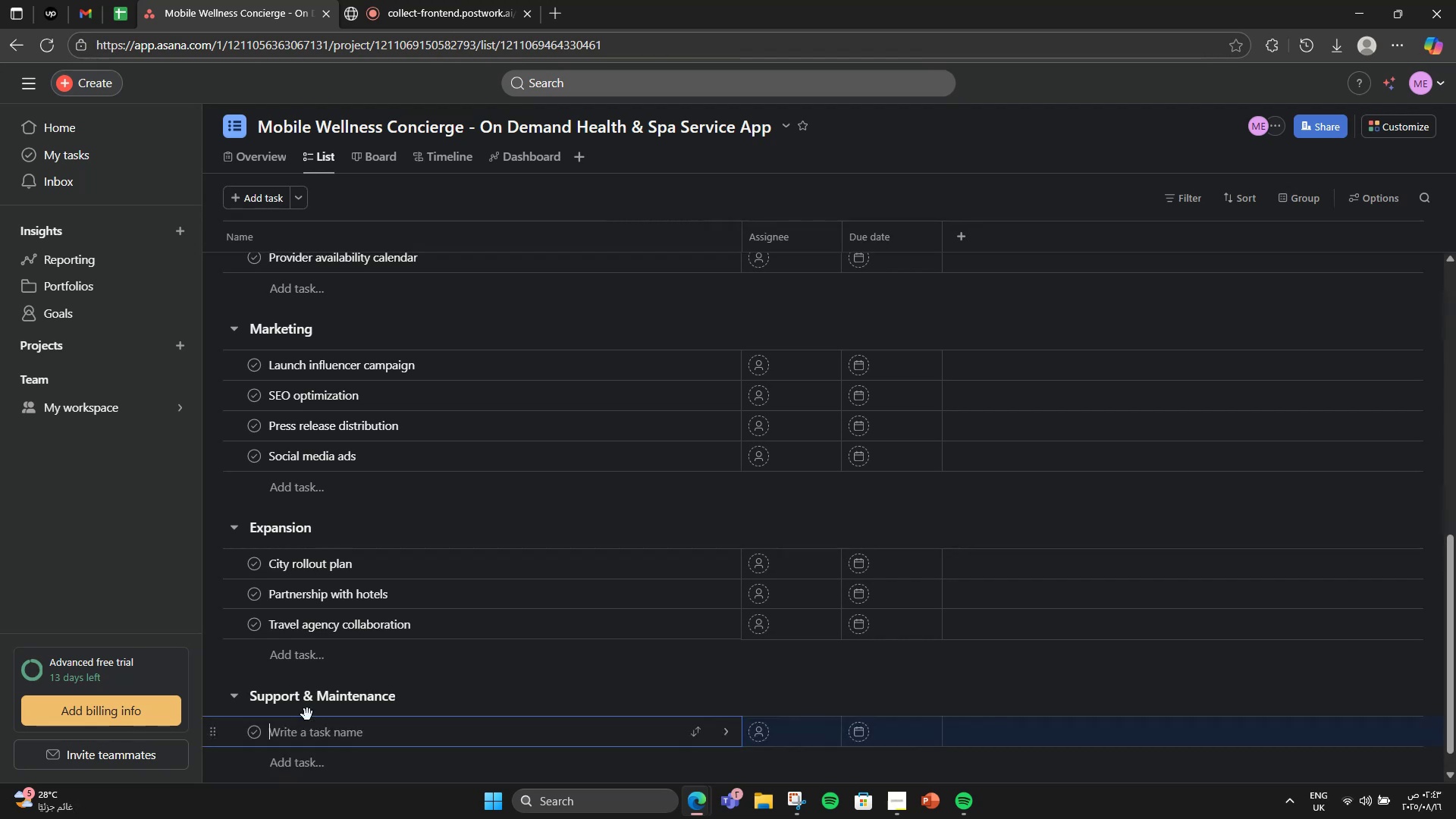 
scroll: coordinate [350, 581], scroll_direction: down, amount: 2.0
 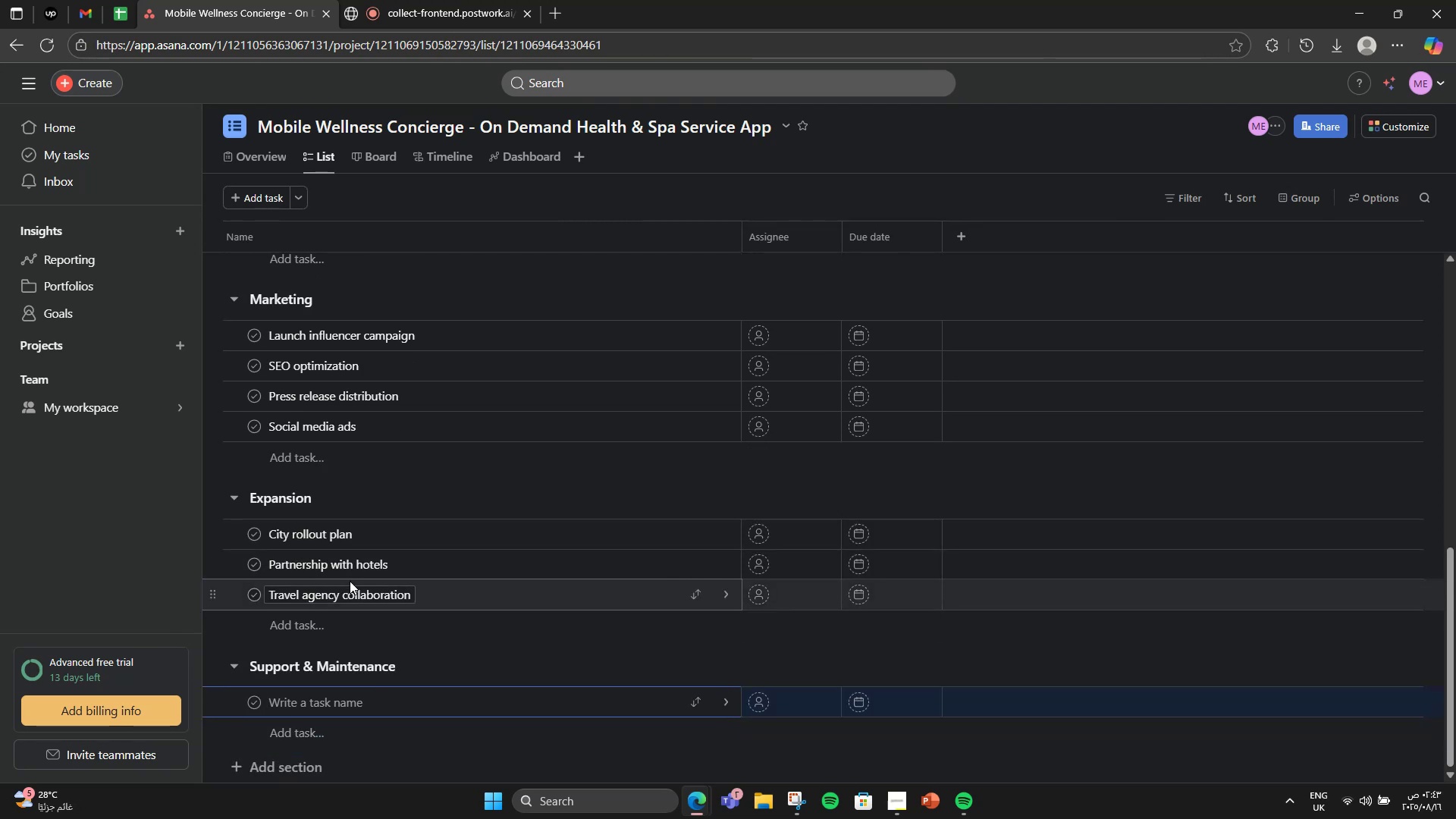 
wait(5.83)
 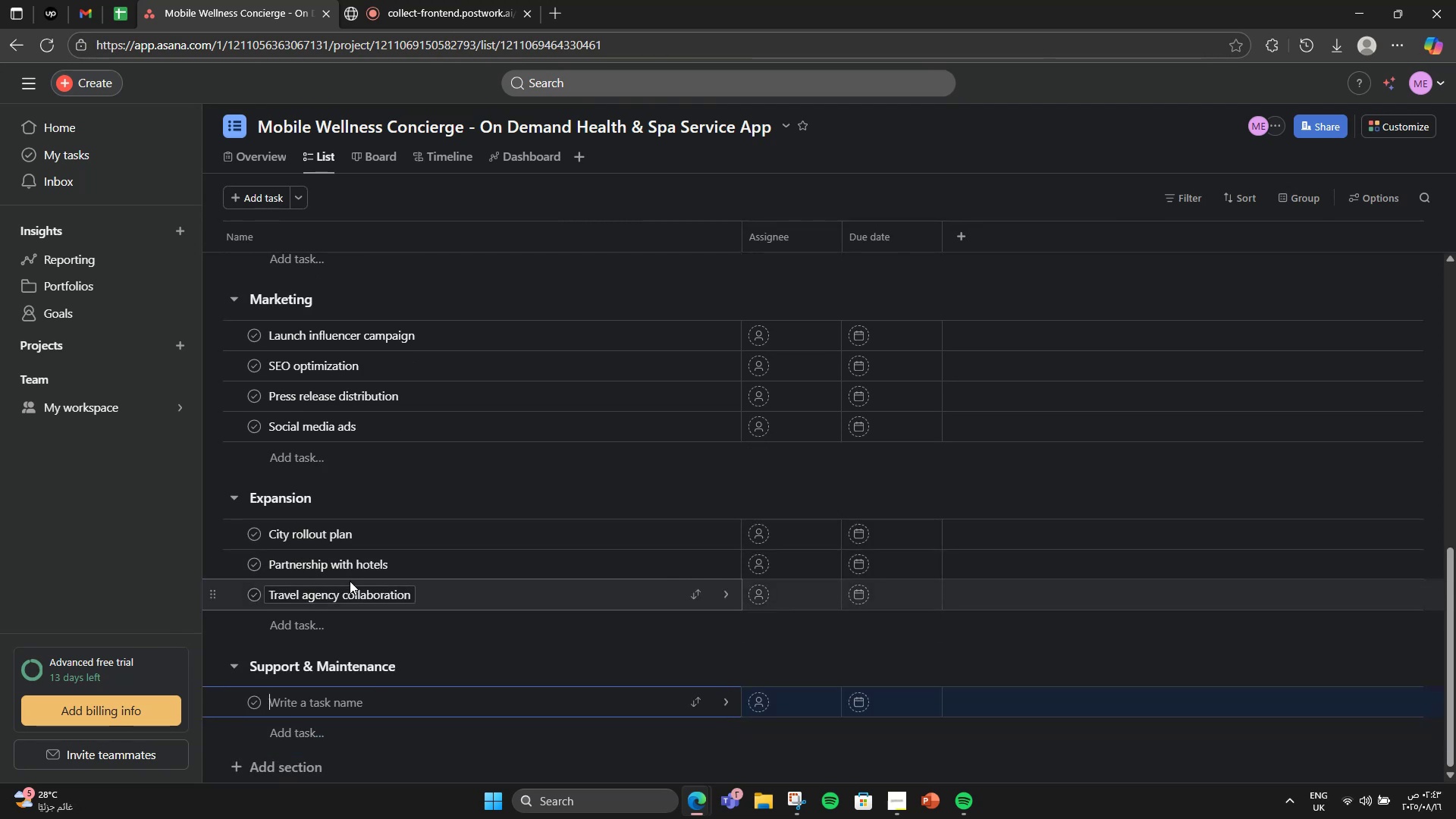 
type(Customer support setup)
 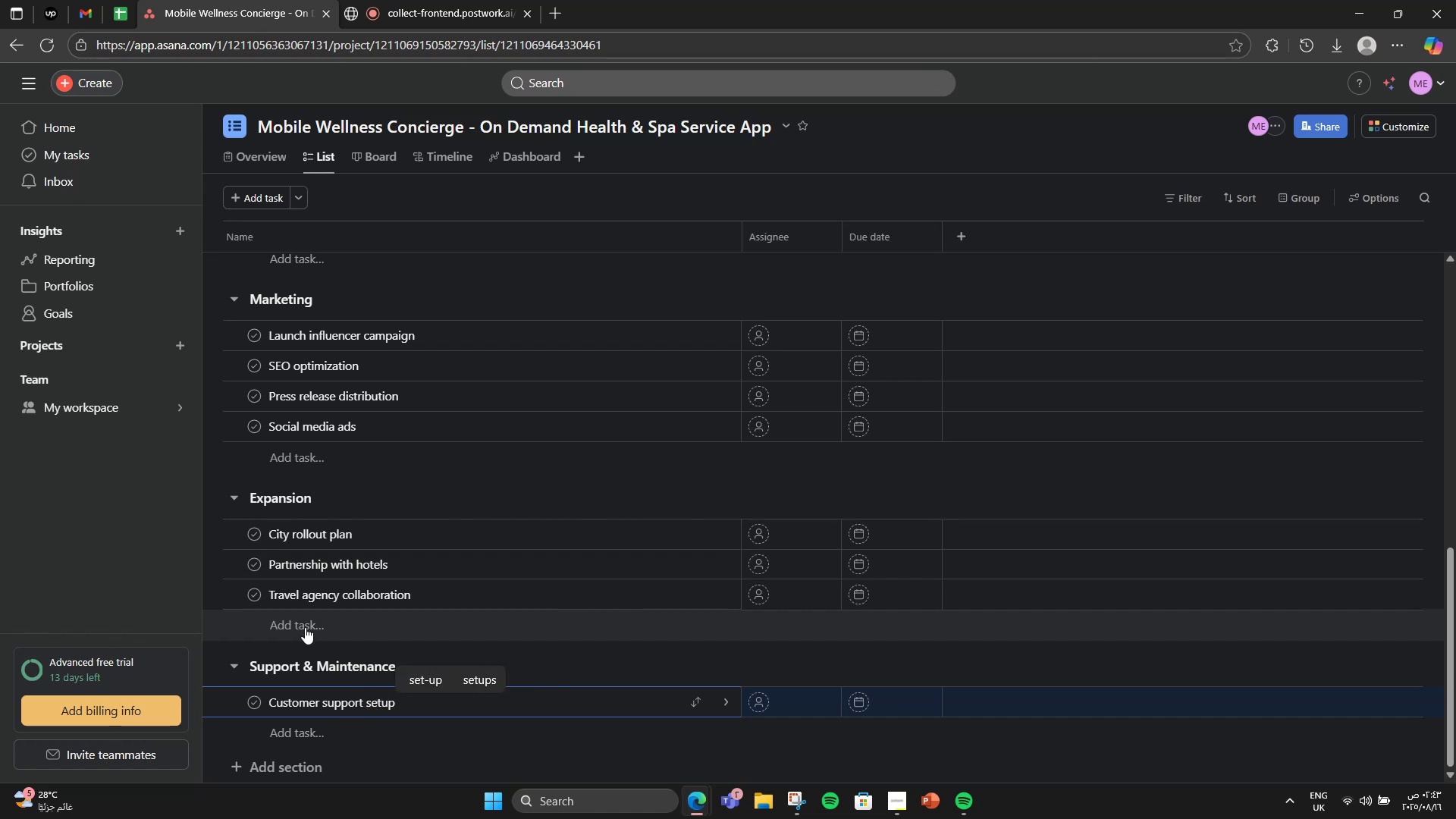 
wait(6.72)
 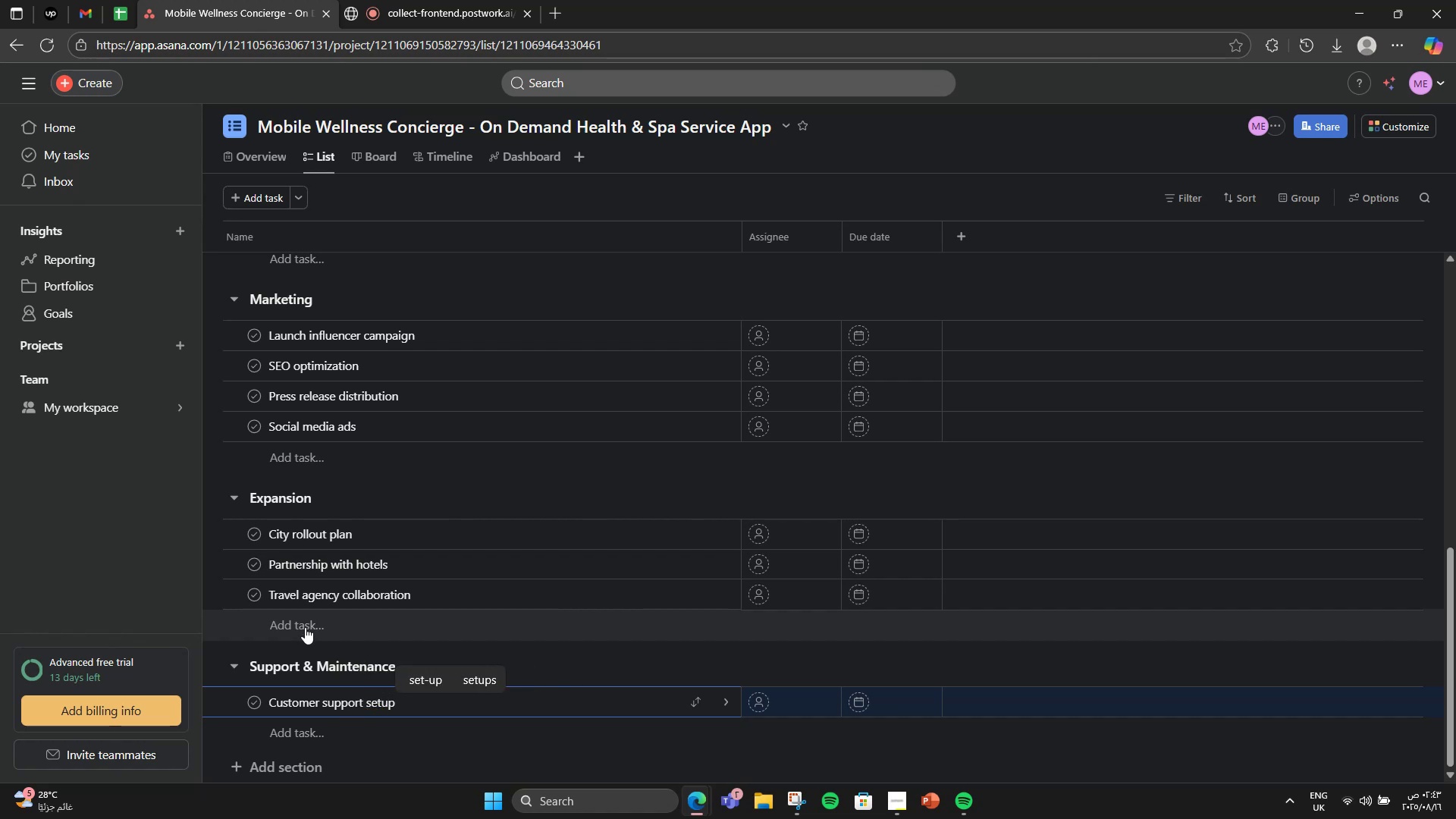 
key(NumpadEnter)
type(Bug tracking system)
 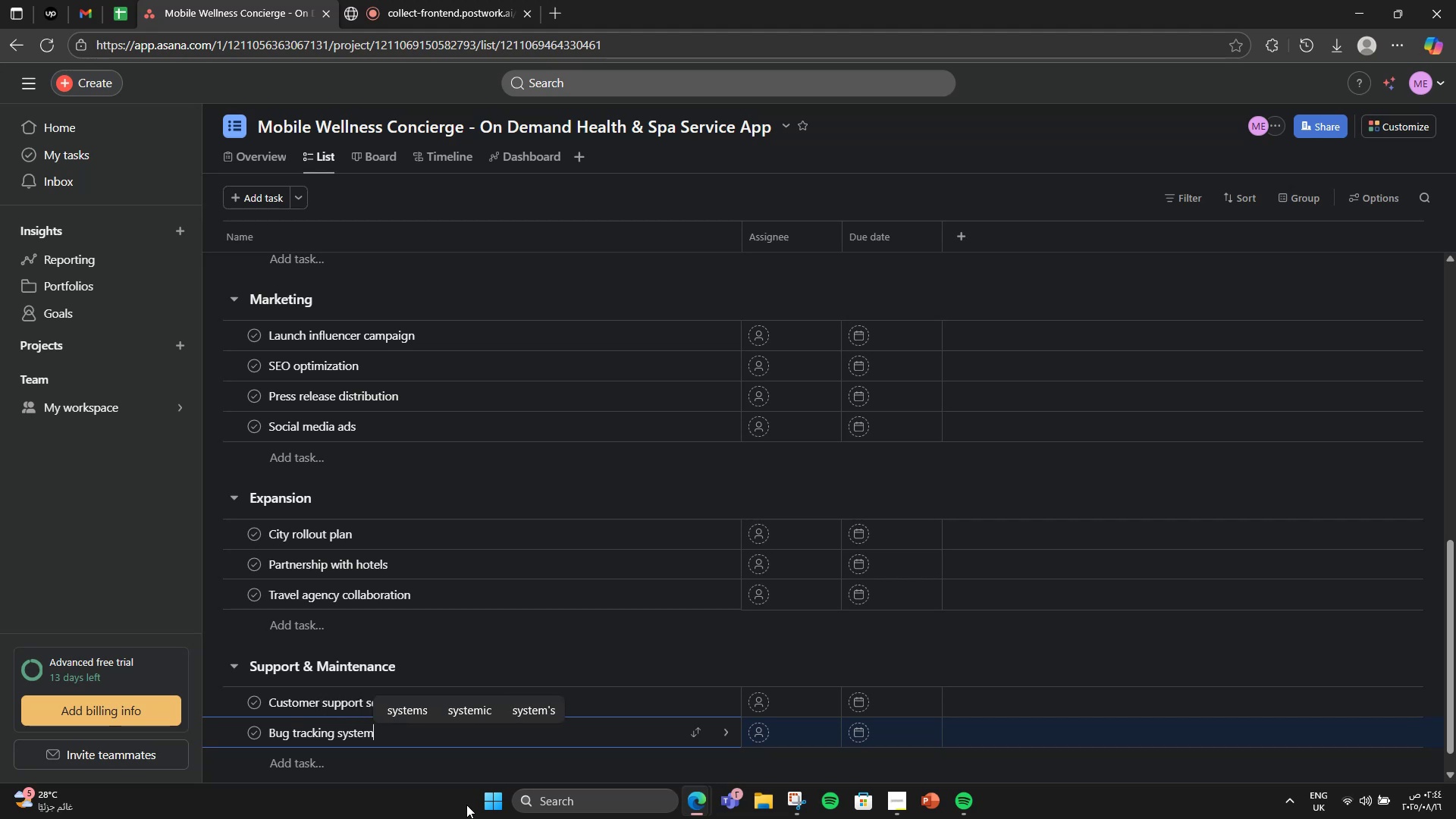 
left_click([560, 682])
 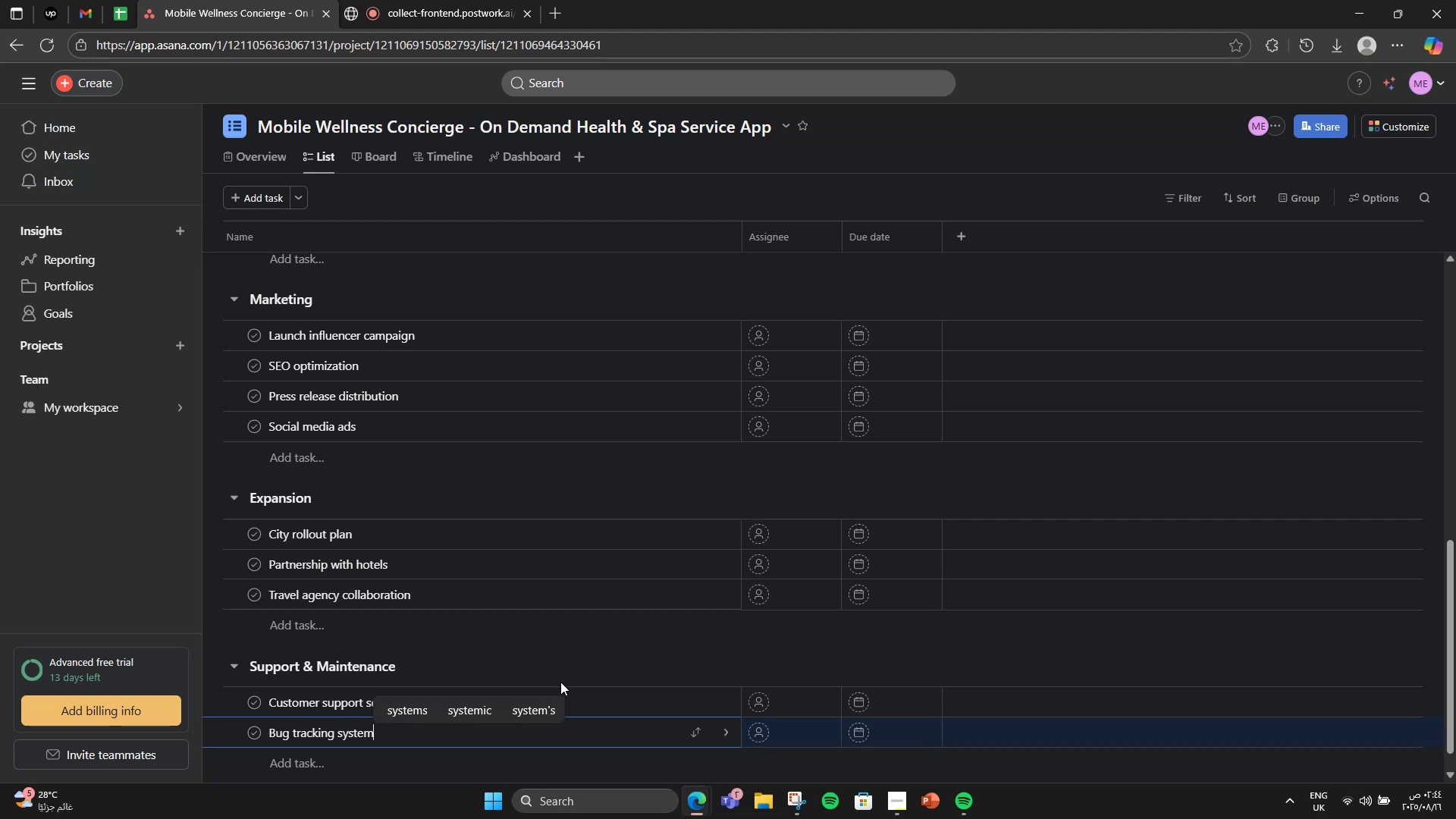 
left_click([566, 677])
 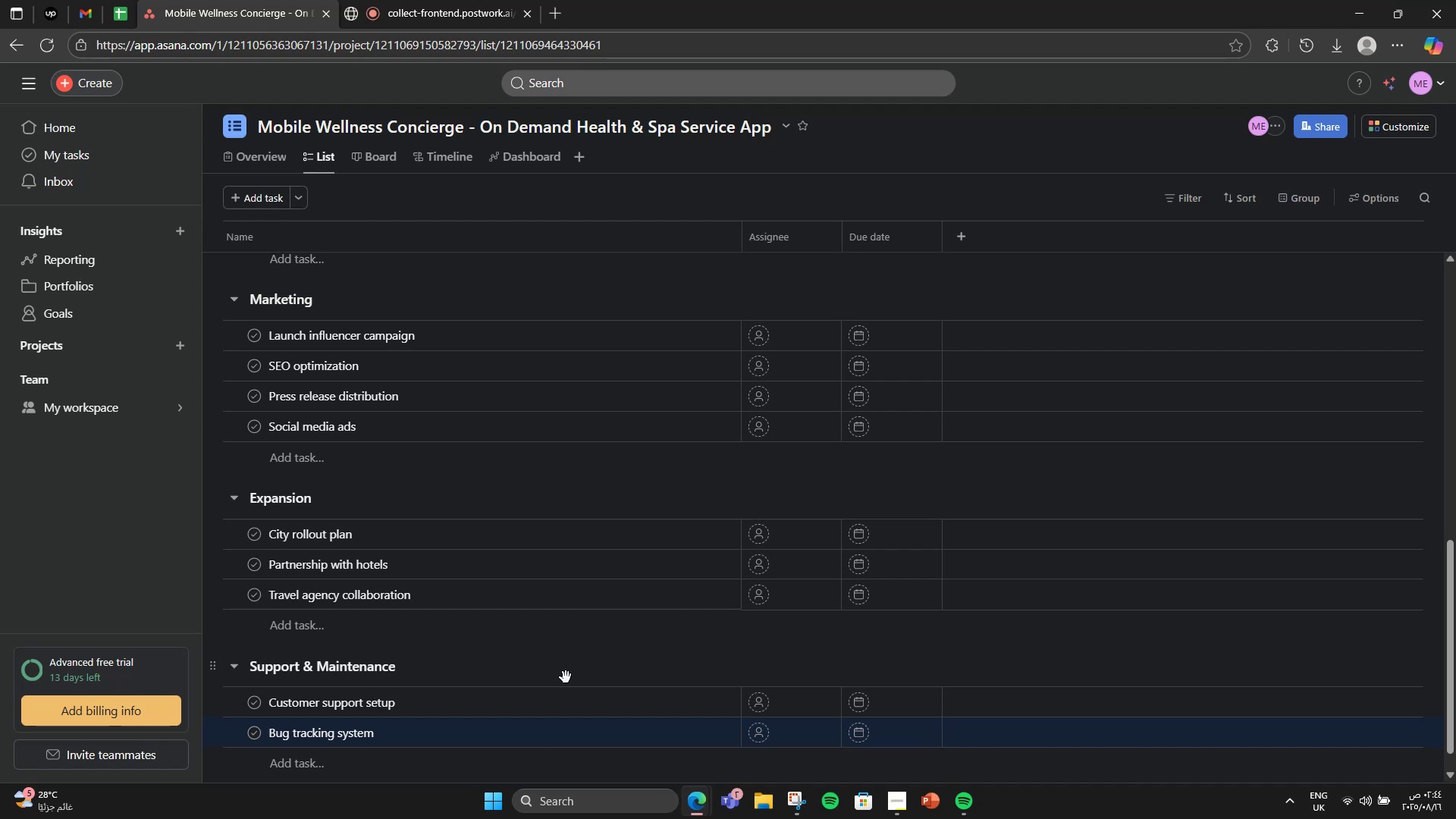 
wait(5.02)
 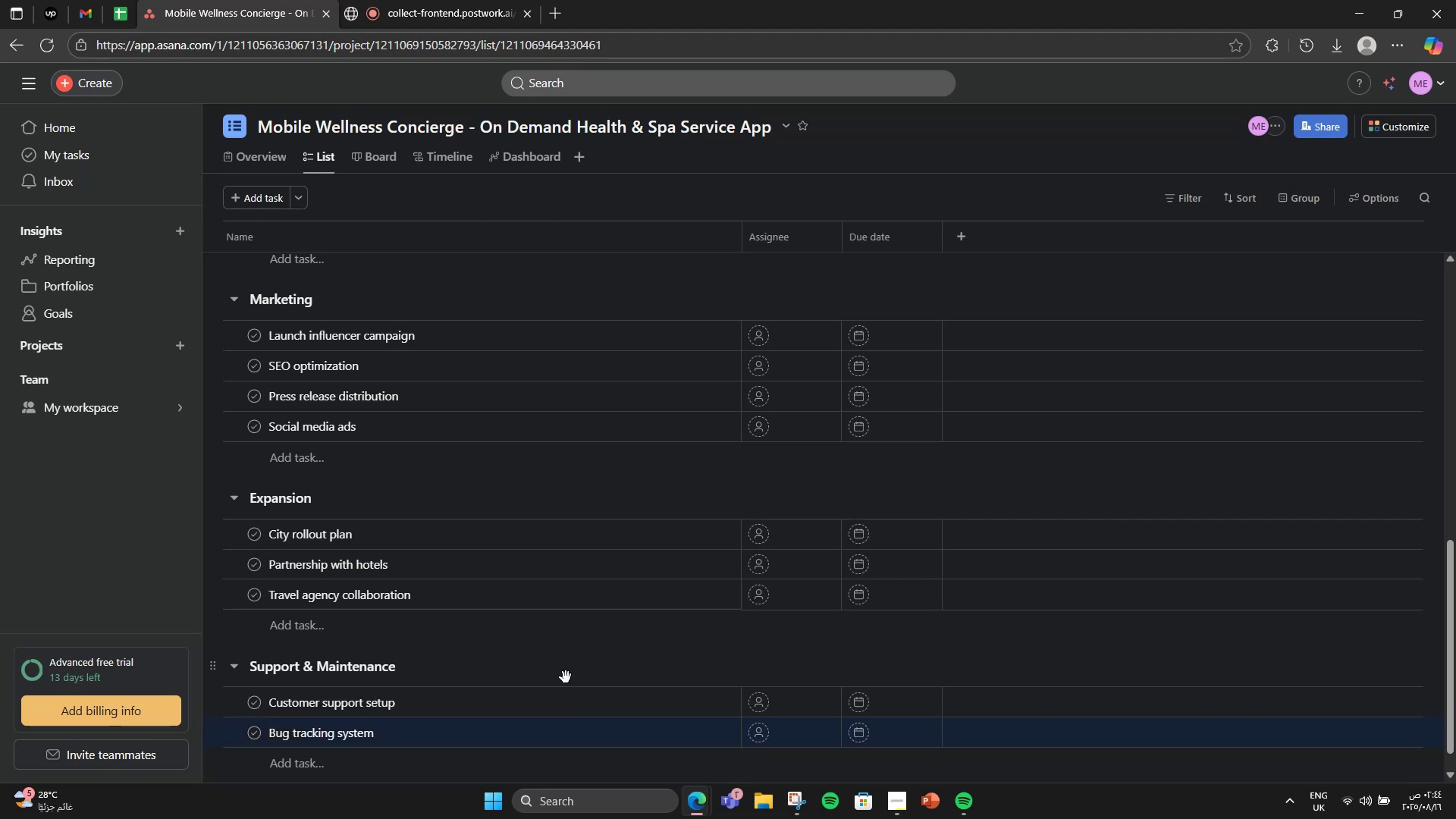 
scroll: coordinate [452, 539], scroll_direction: up, amount: 6.0
 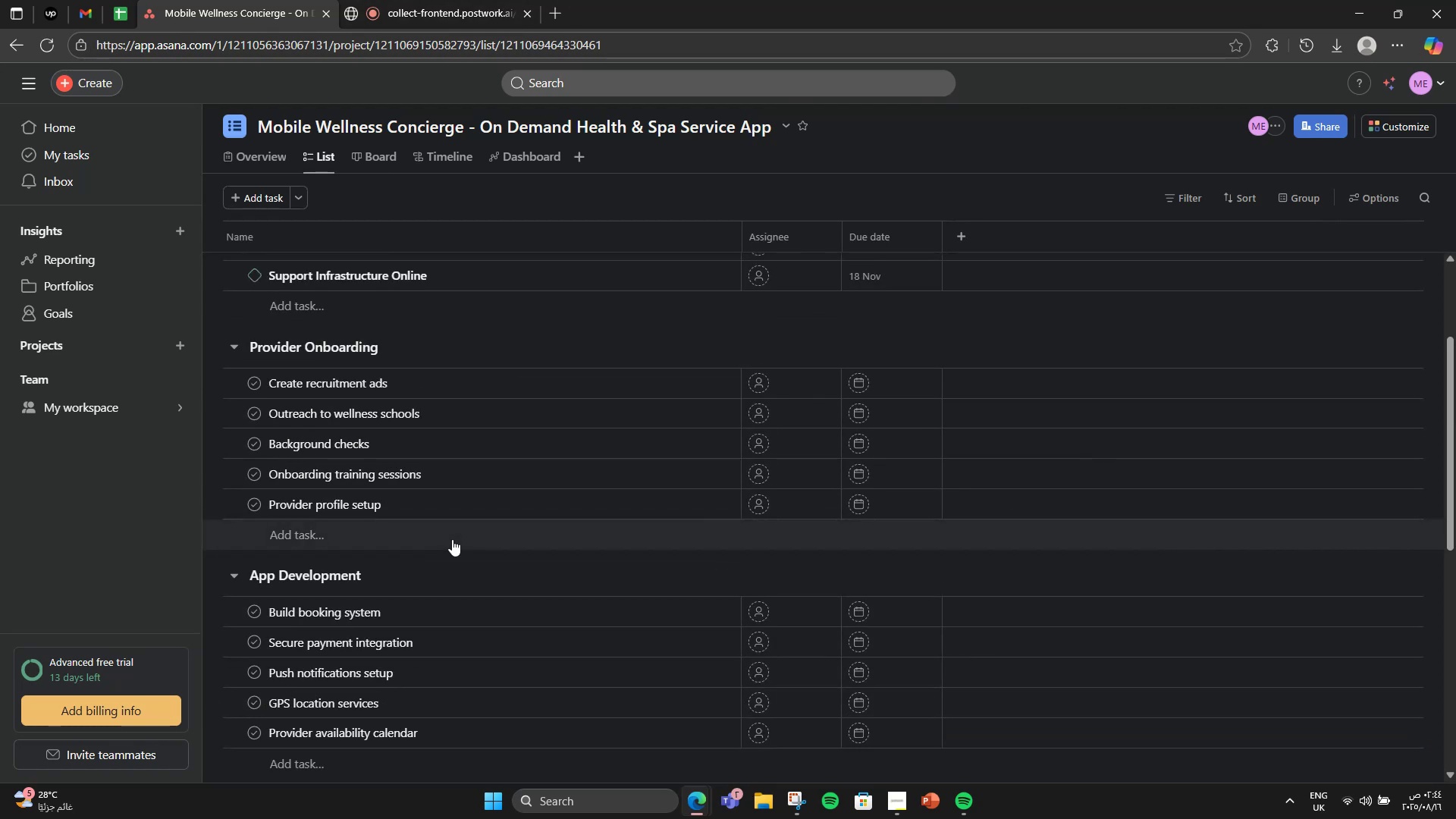 
scroll: coordinate [452, 539], scroll_direction: down, amount: 3.0
 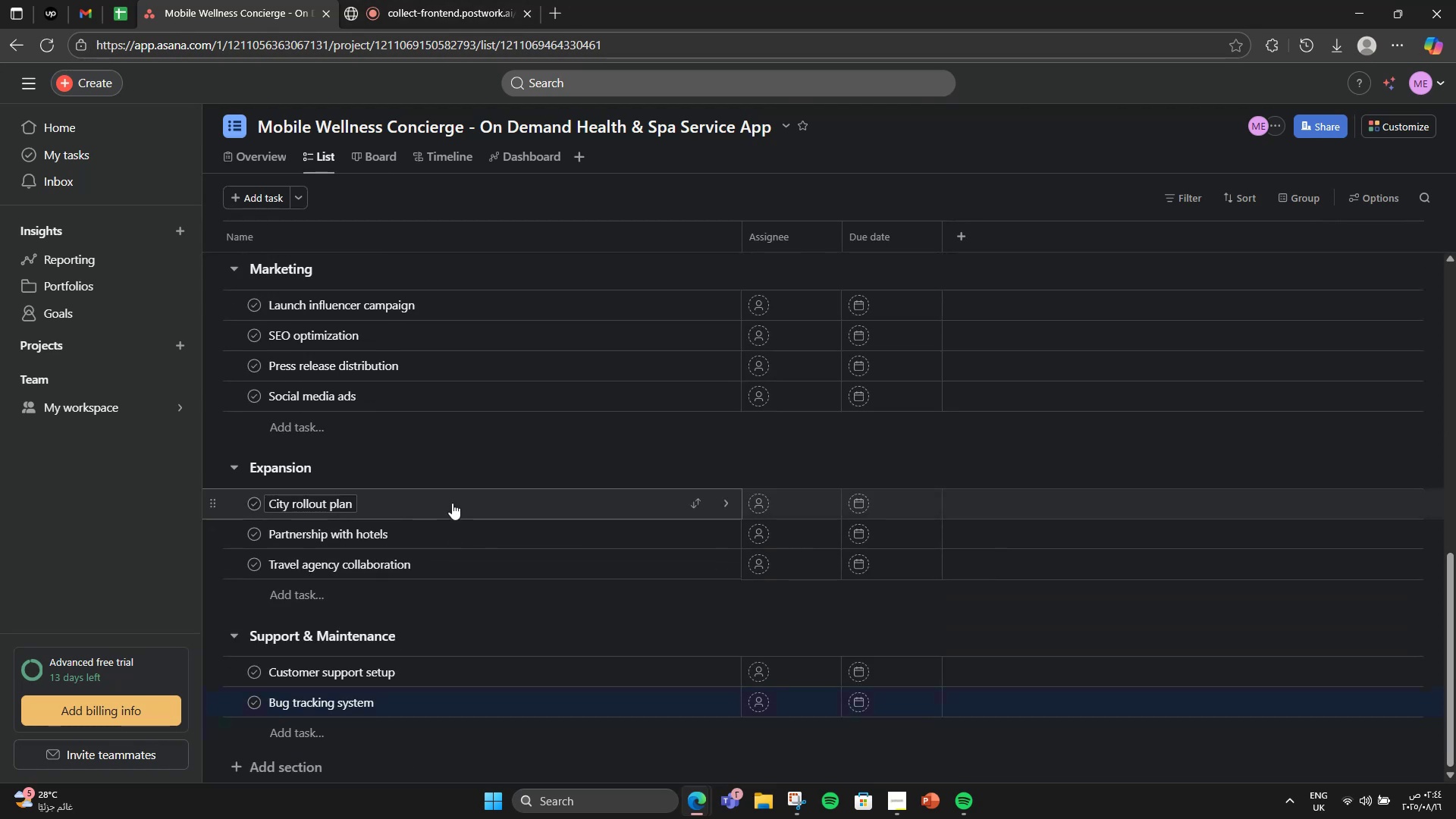 
left_click([452, 503])
 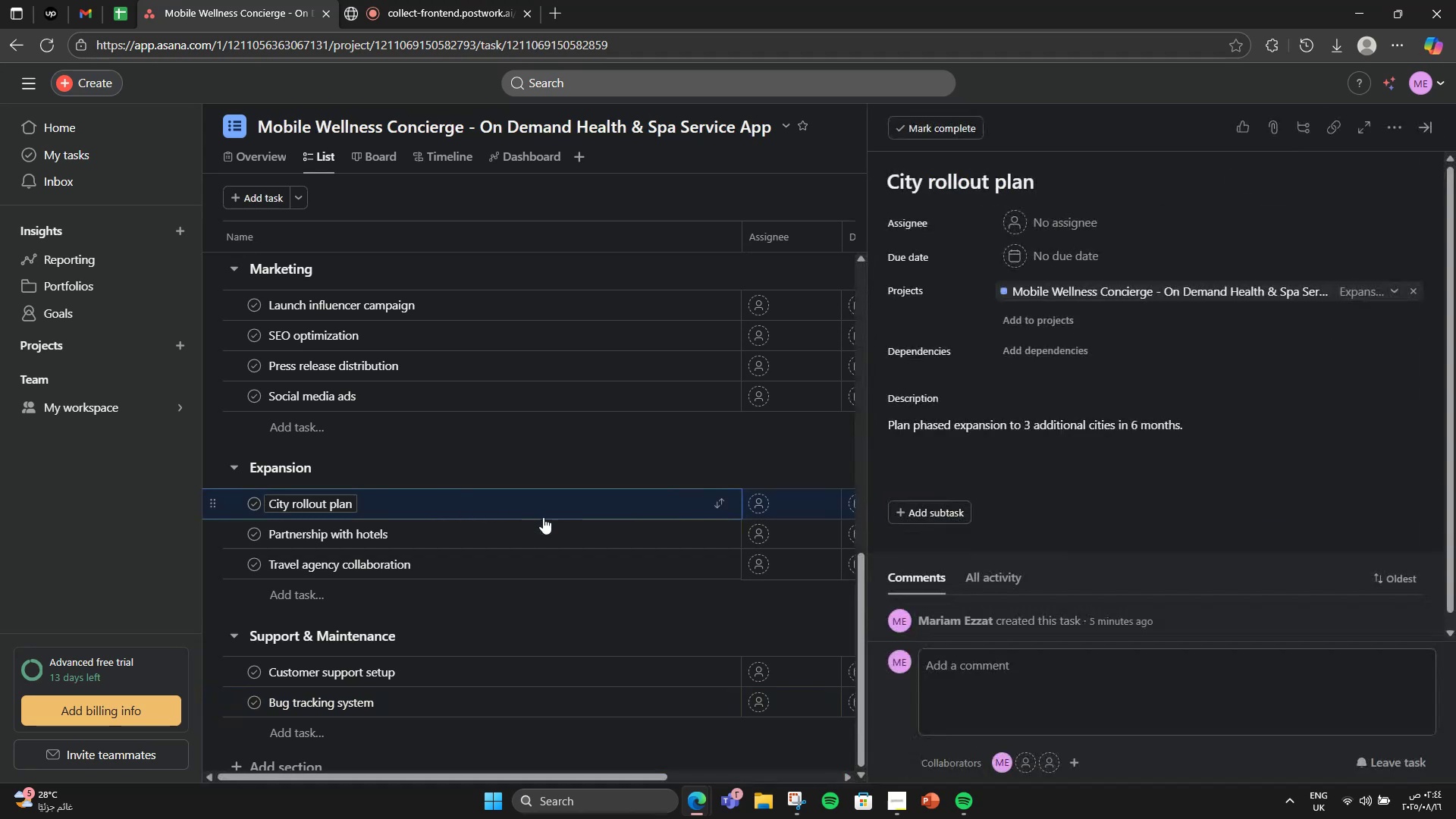 
left_click([1194, 550])
 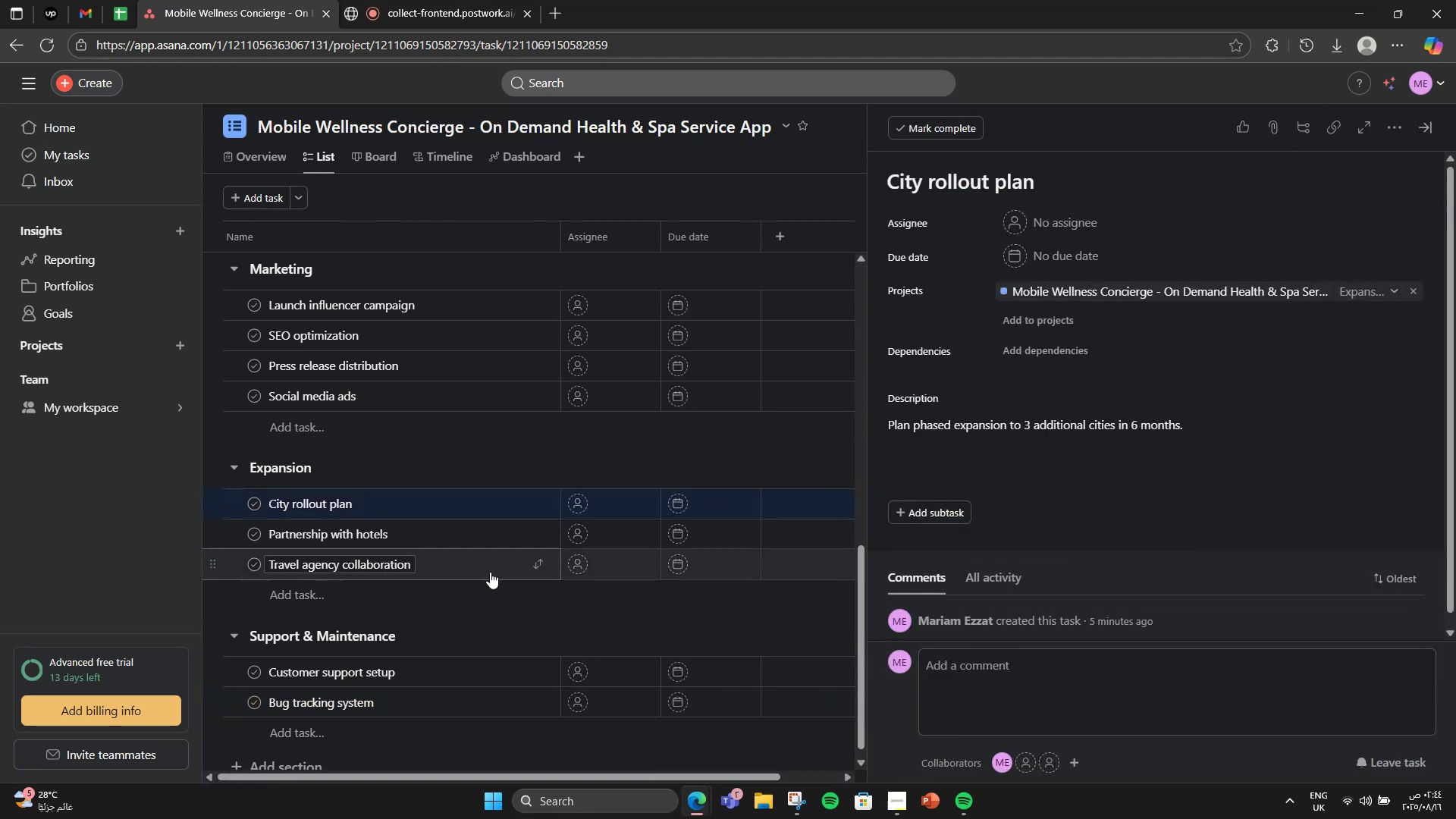 
left_click([471, 571])
 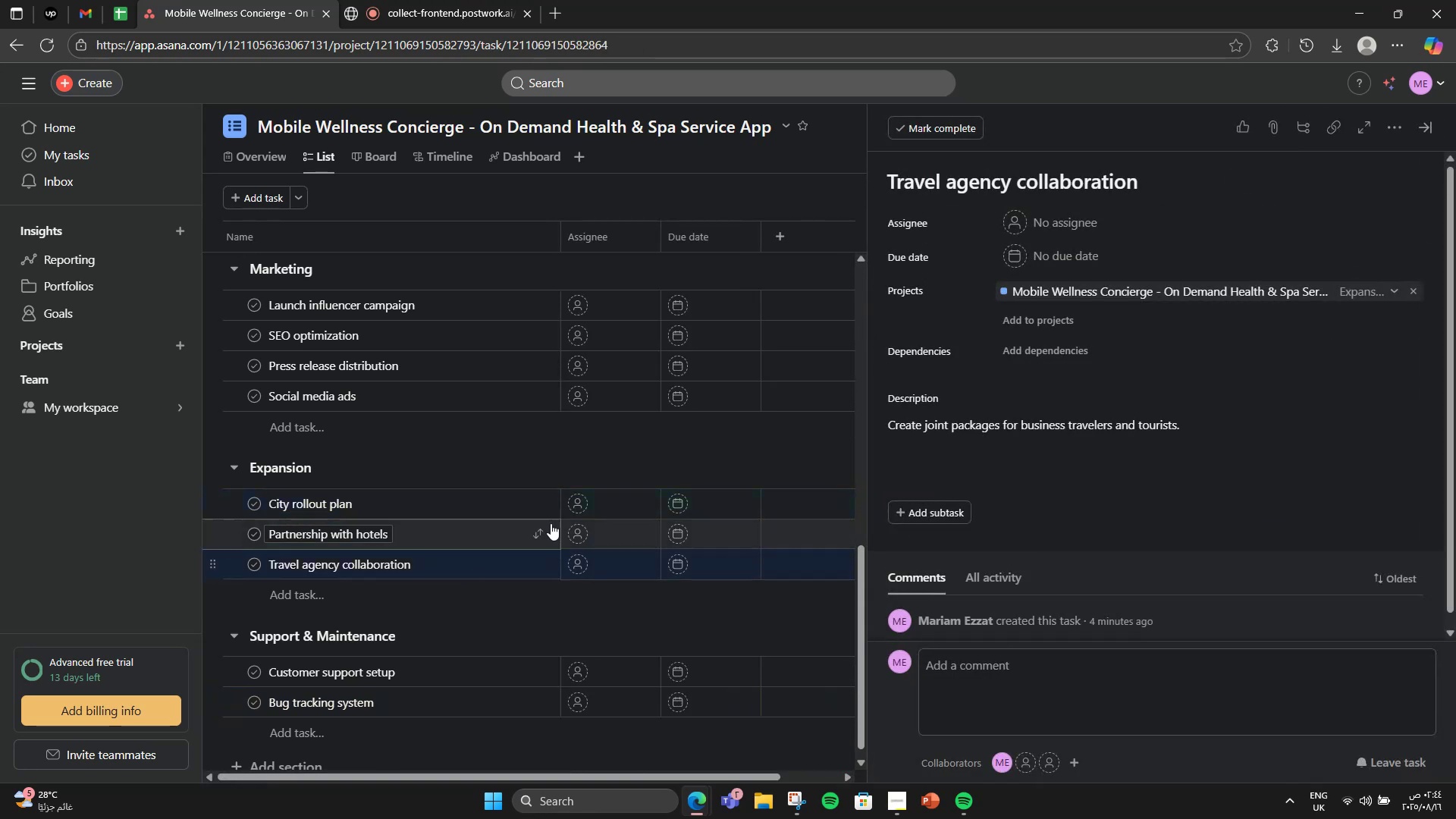 
scroll: coordinate [470, 591], scroll_direction: down, amount: 1.0
 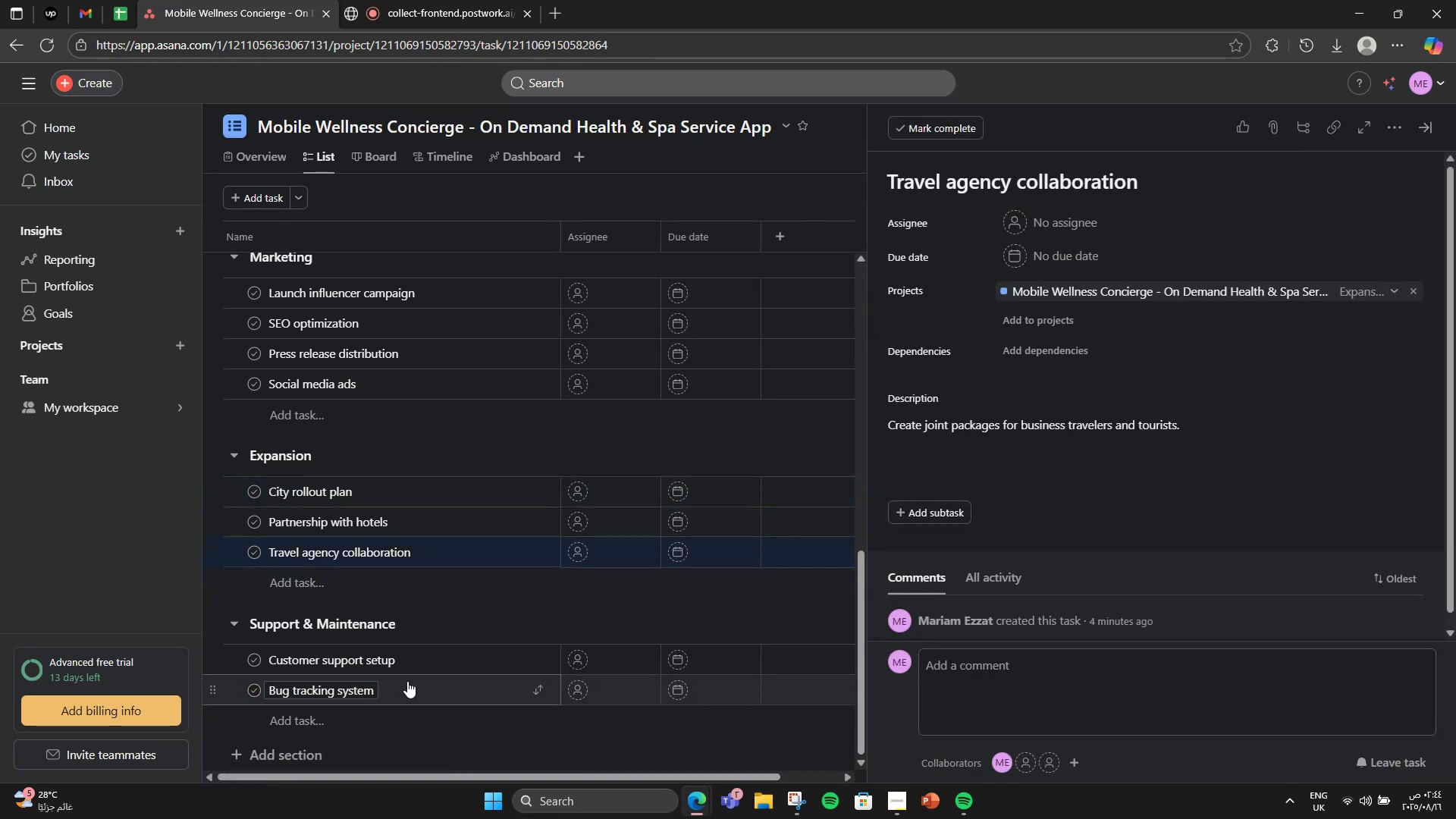 
left_click([424, 653])
 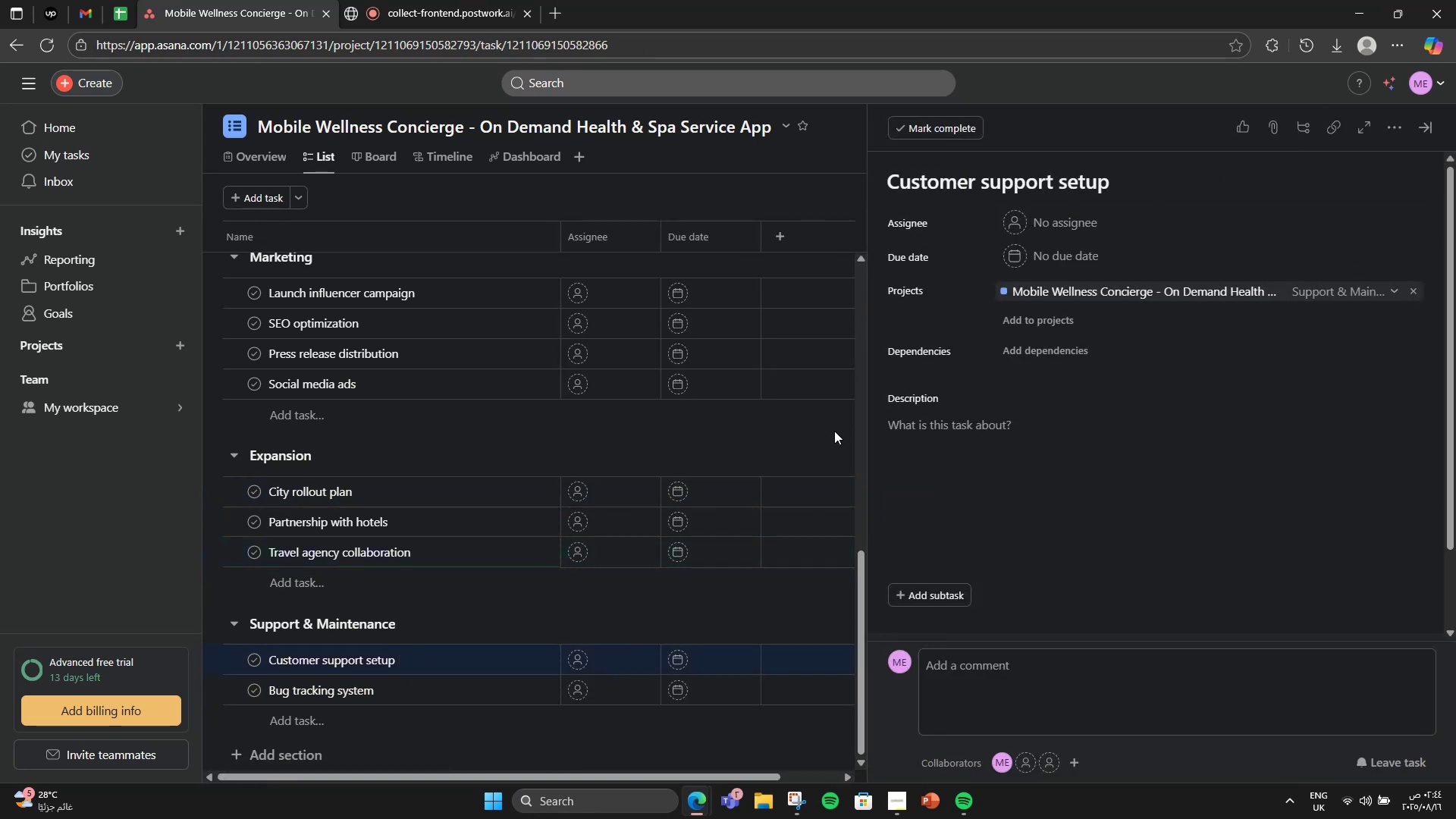 
left_click([1031, 447])
 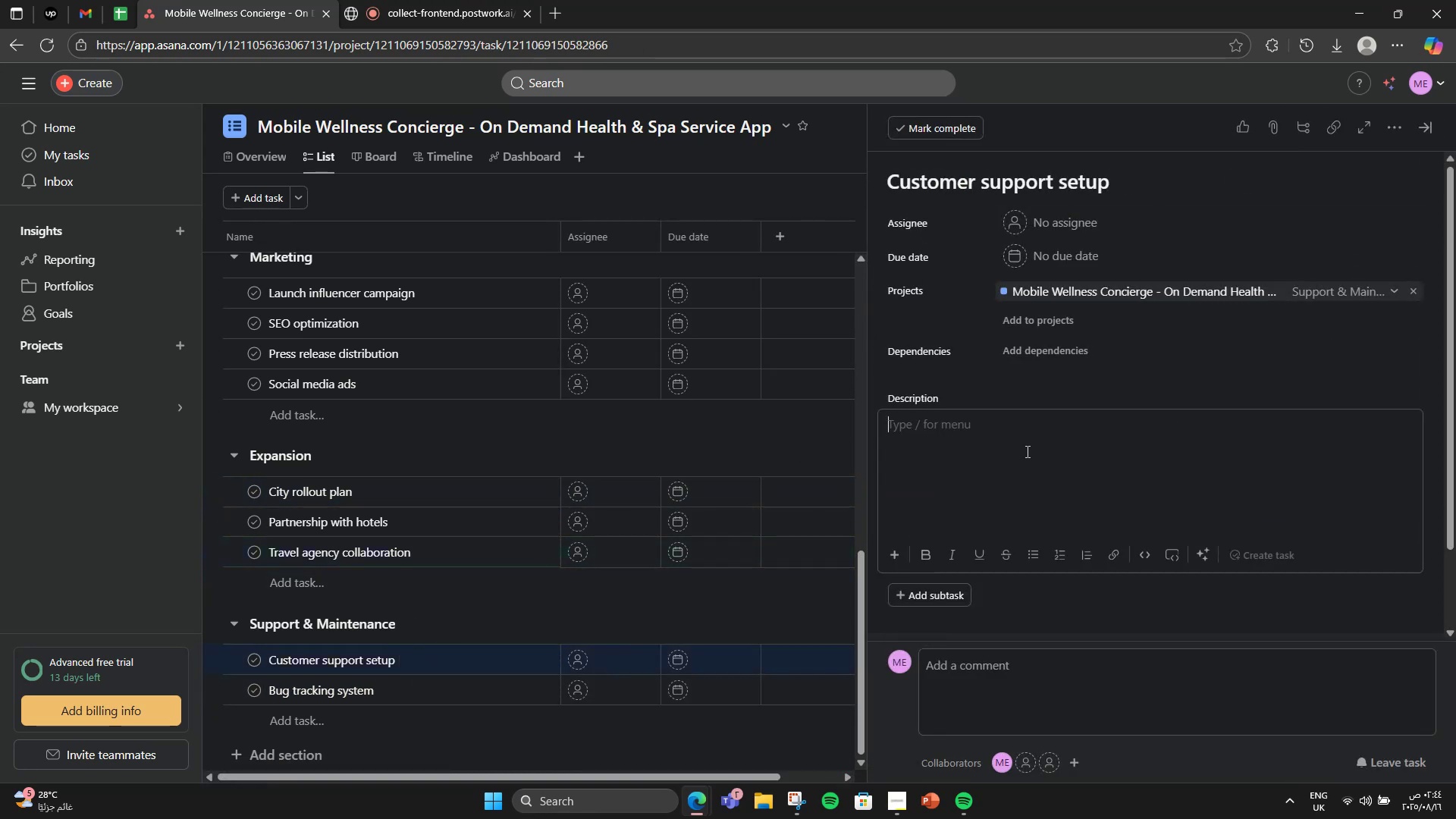 
type(Establish a helpdesk )
 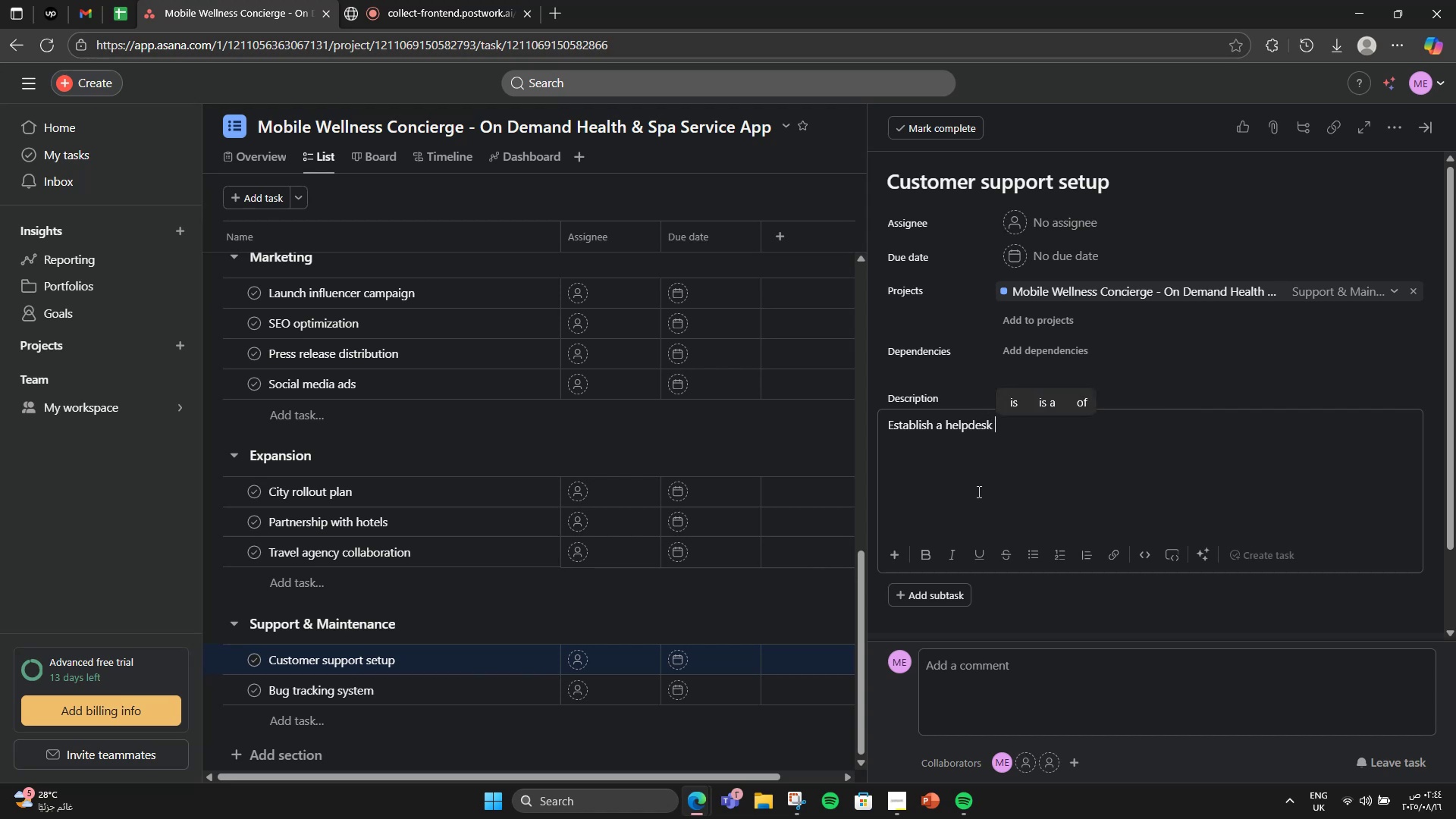 
wait(5.94)
 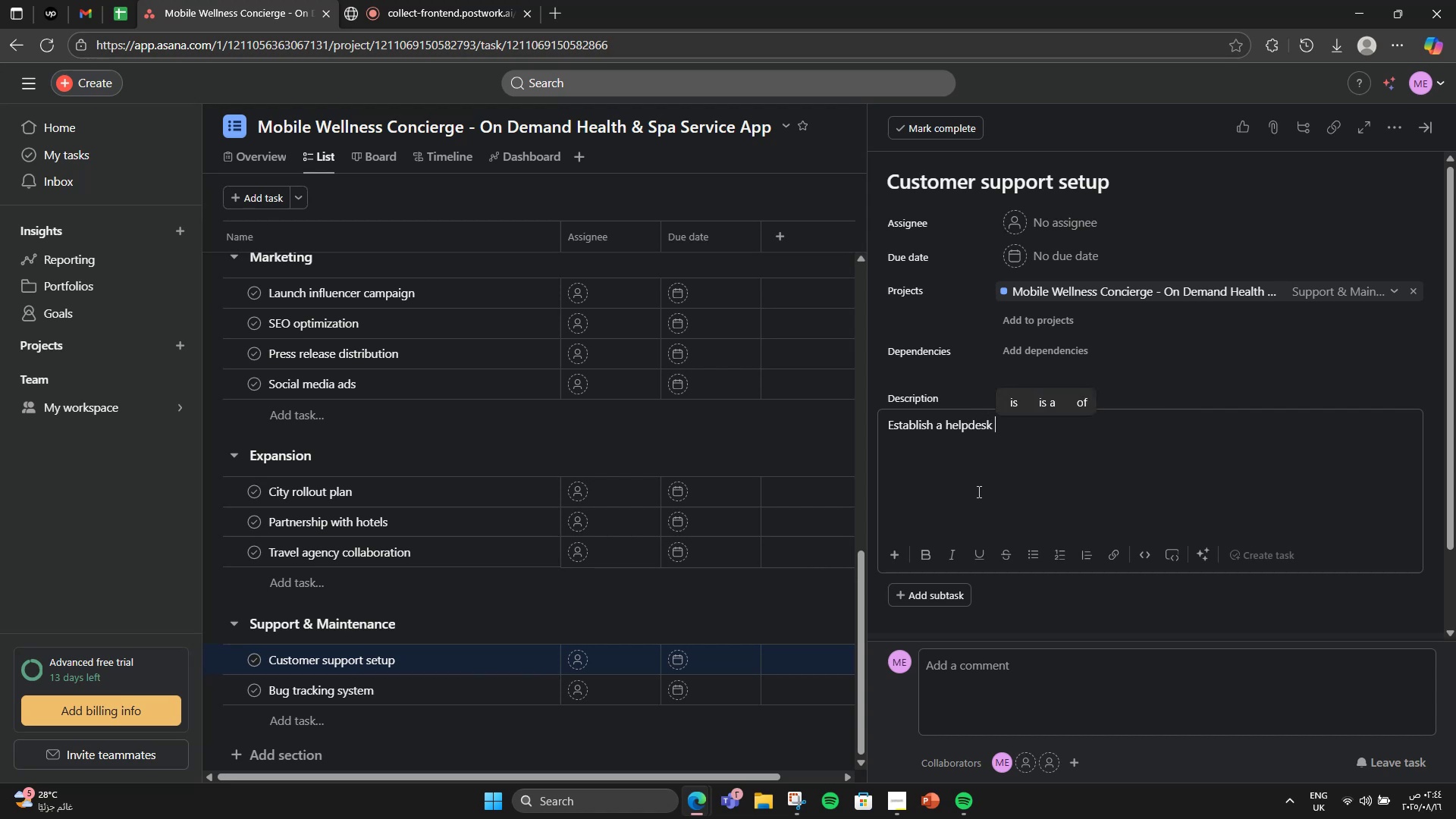 
type(system for app users and )
 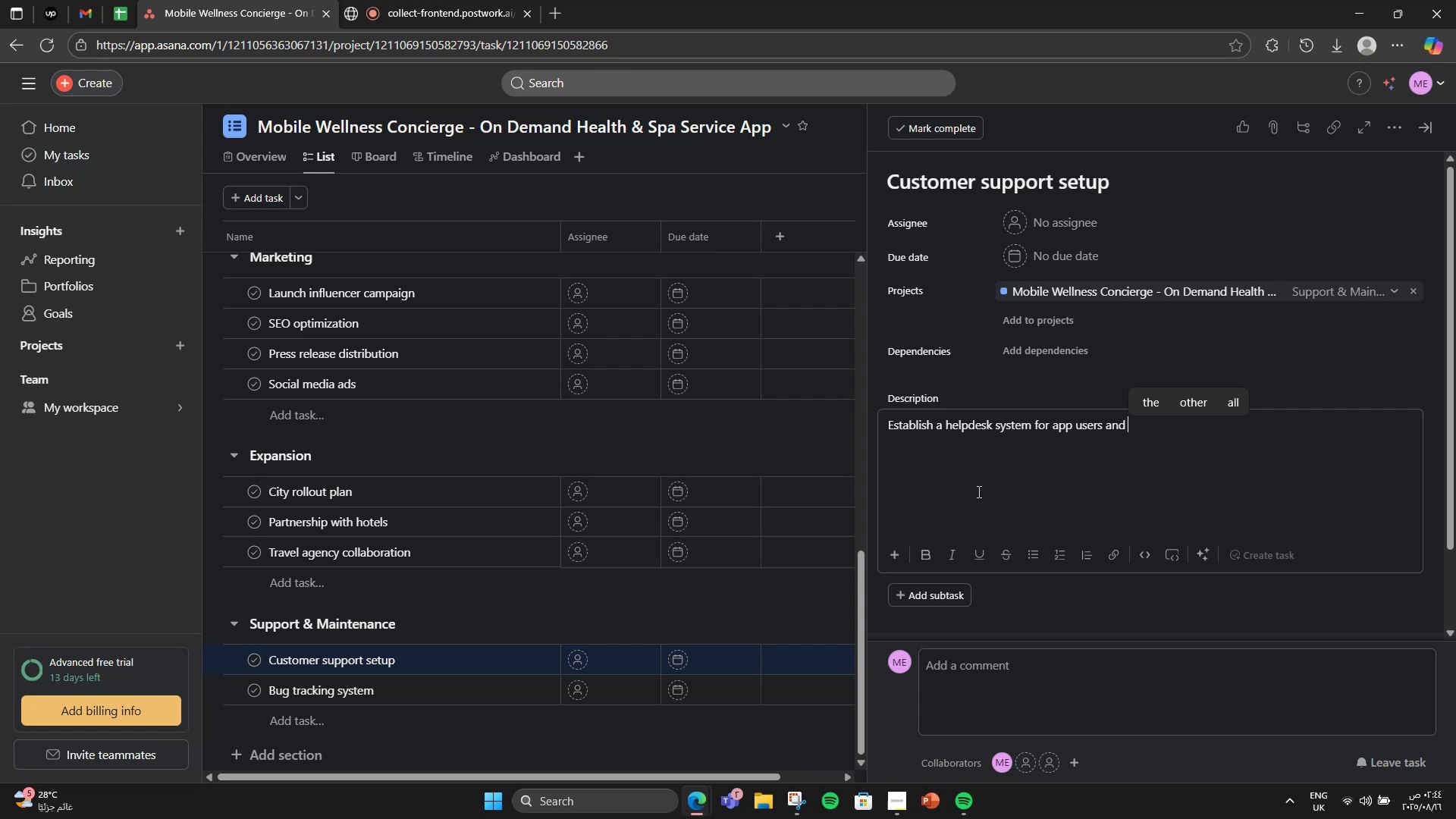 
type(providers.)
 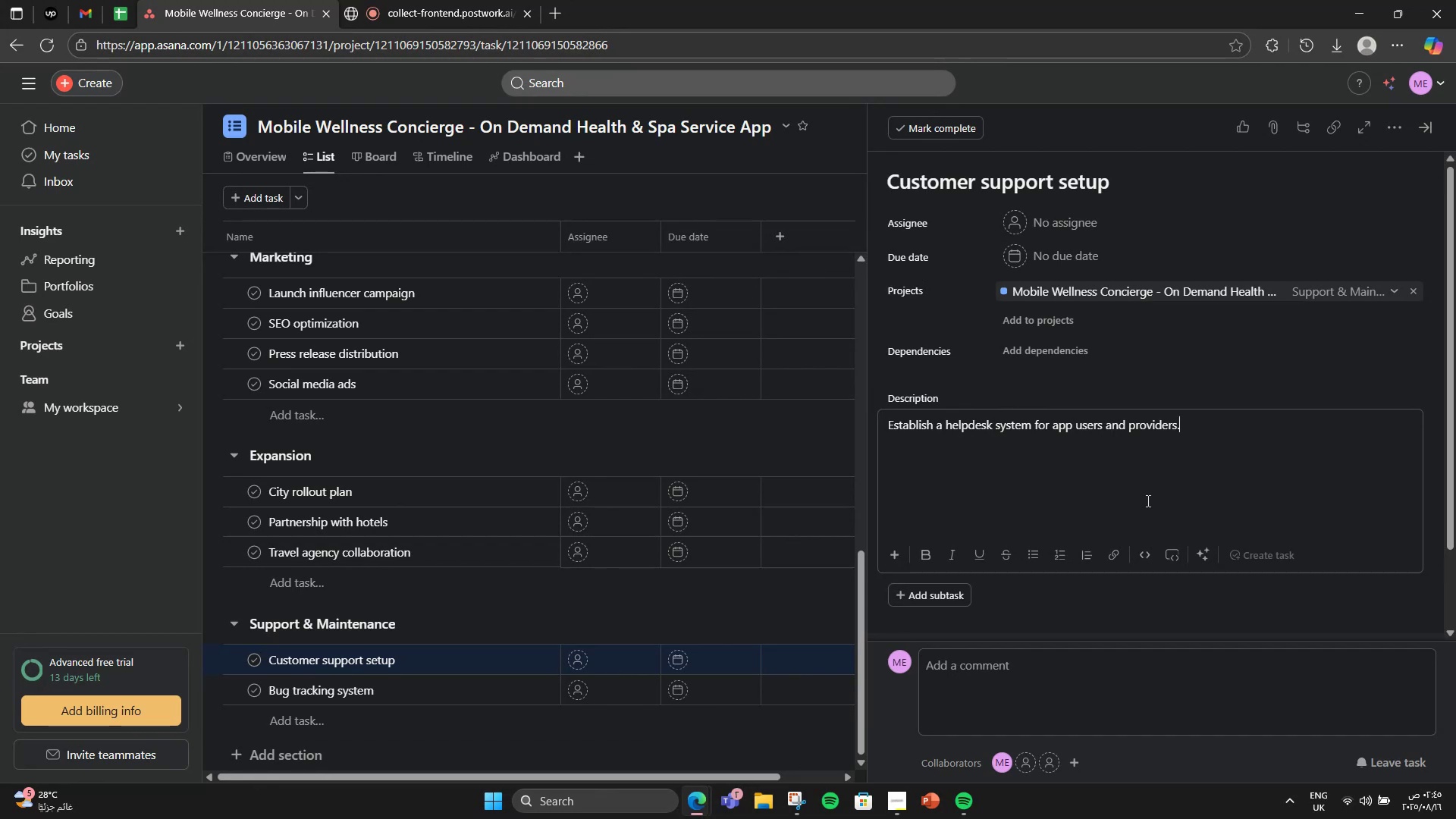 
wait(7.31)
 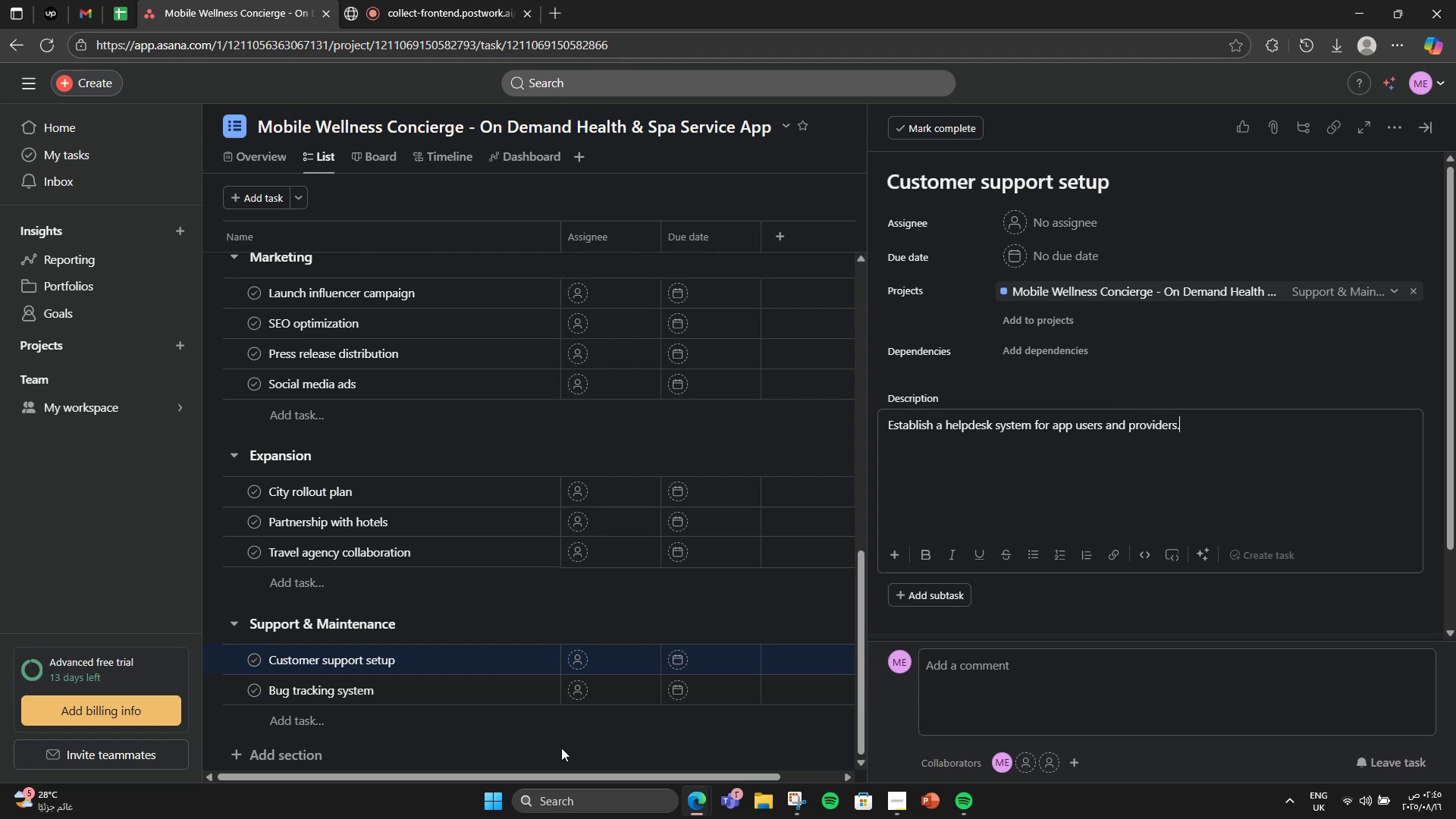 
double_click([1015, 425])
 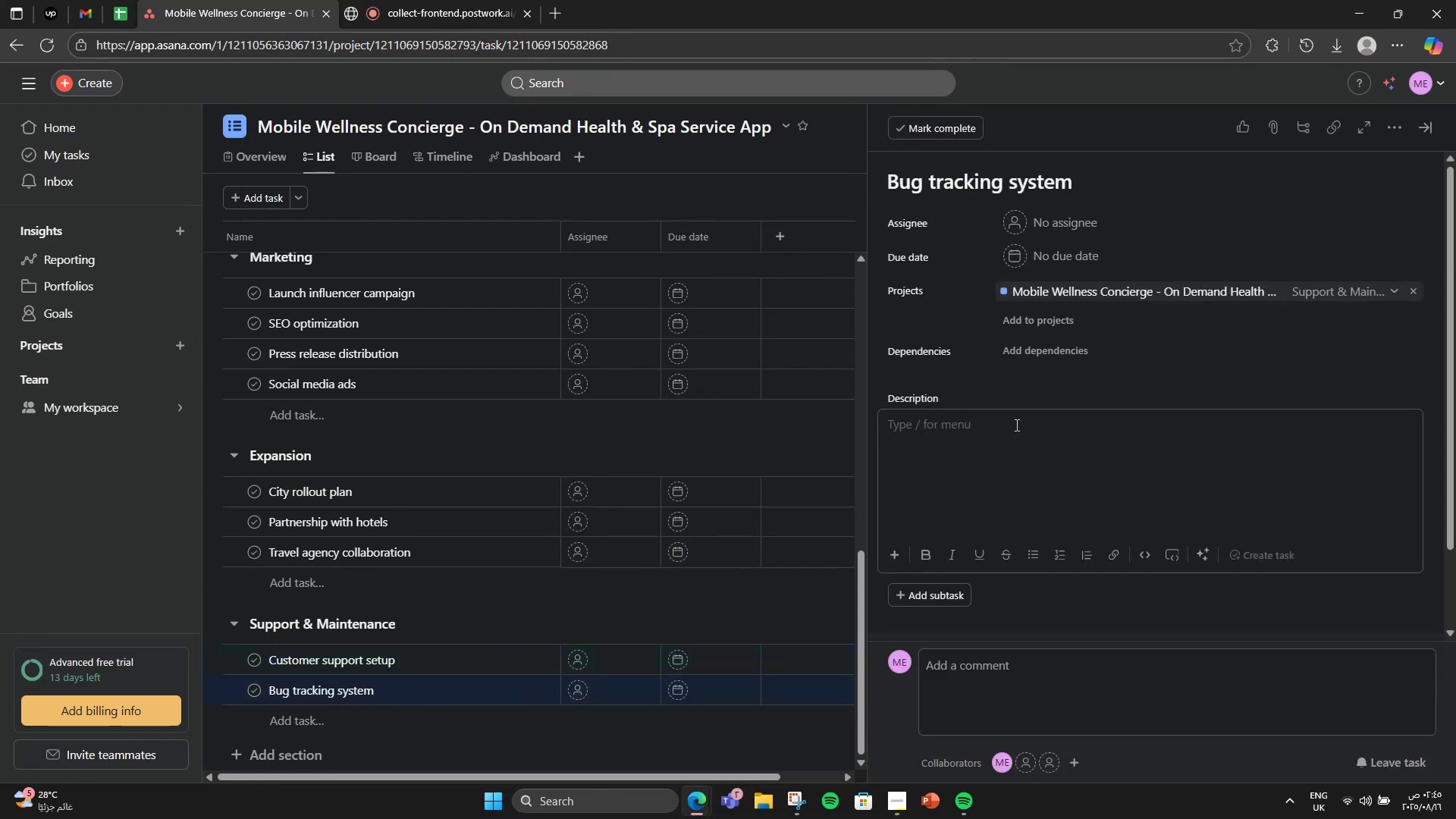 
type(Implement process for tracking and fixing app bug)
 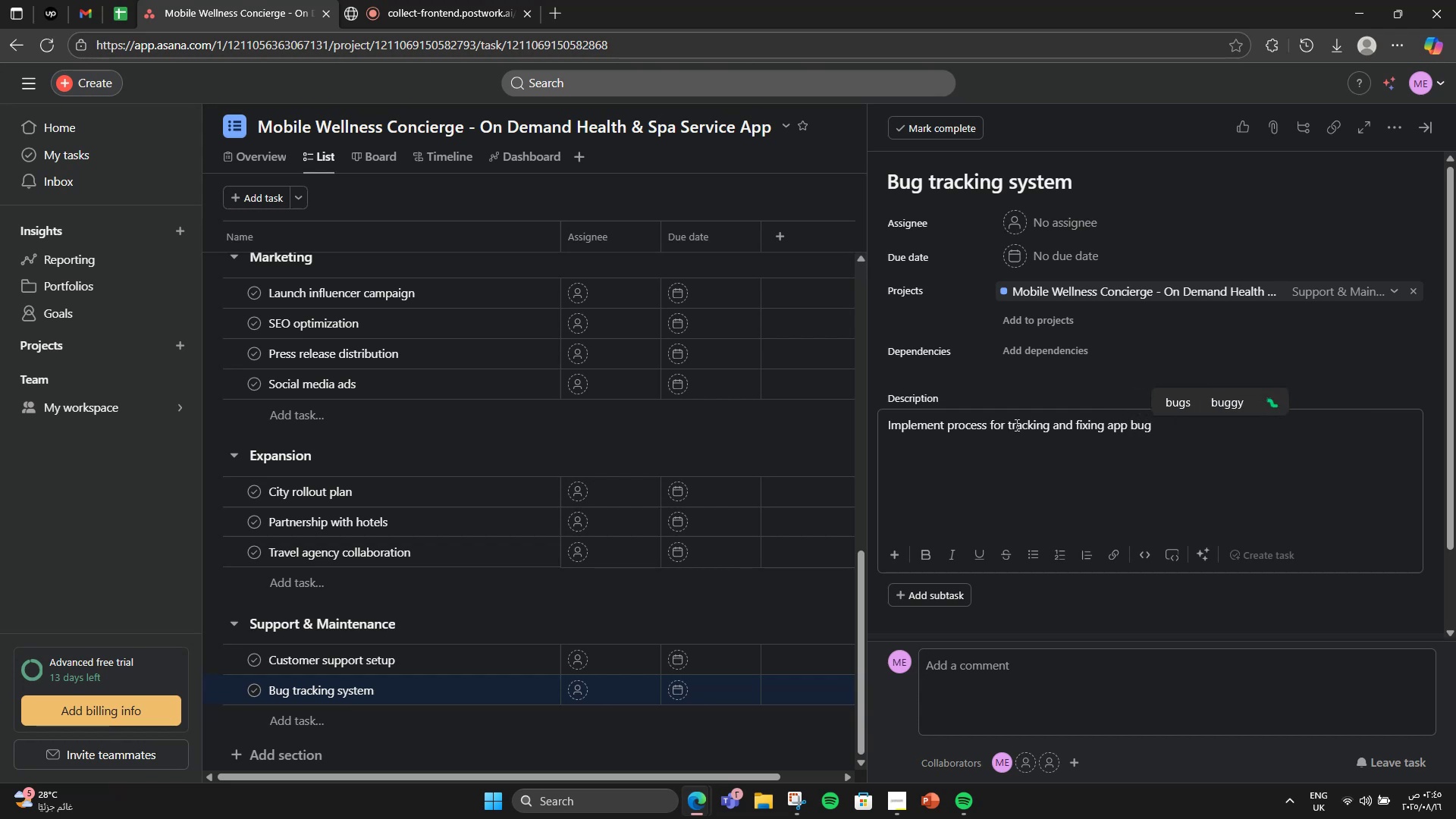 
type(s post )
 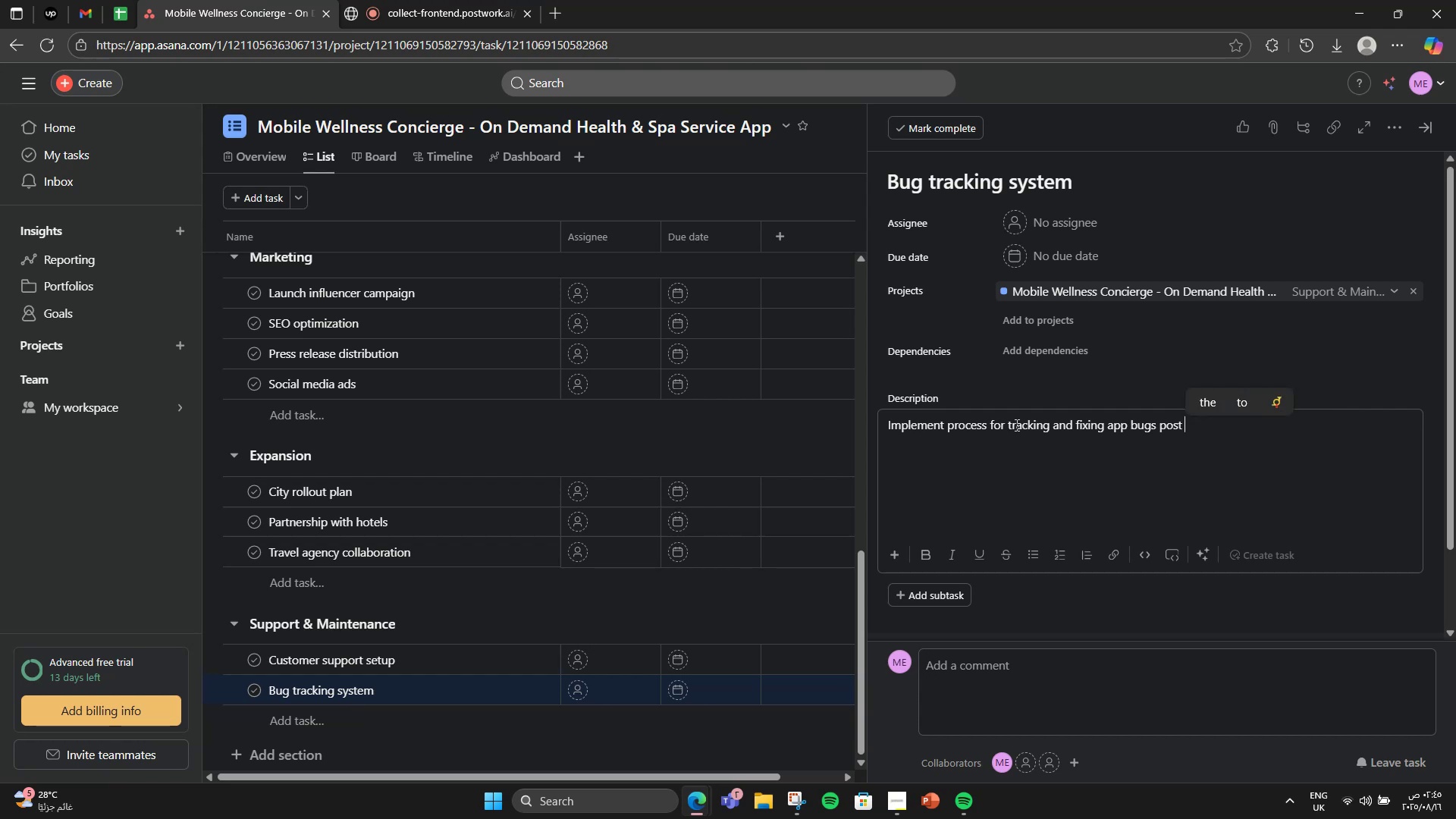 
wait(7.48)
 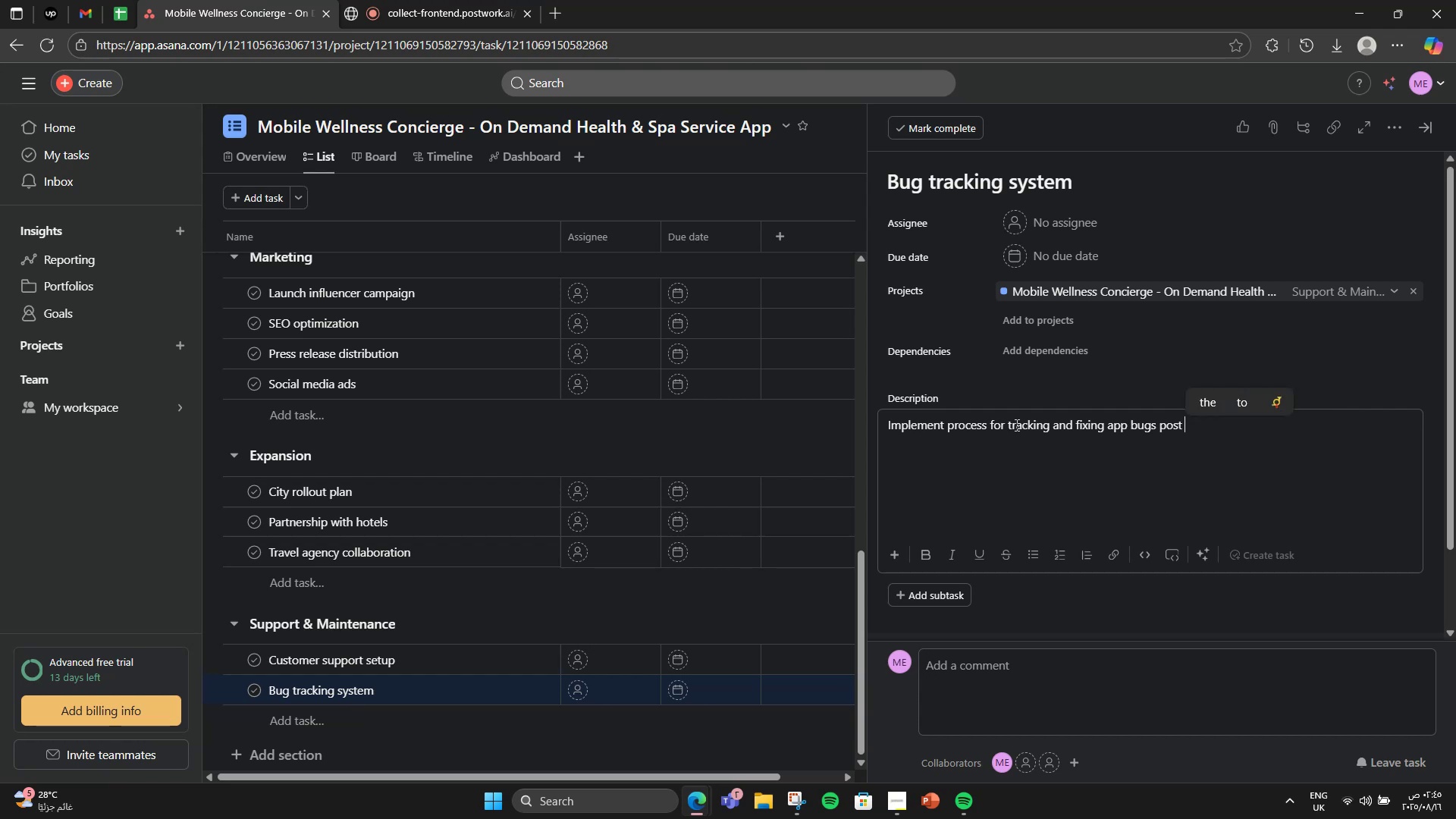 
key(Backspace)
type(-launcg)
 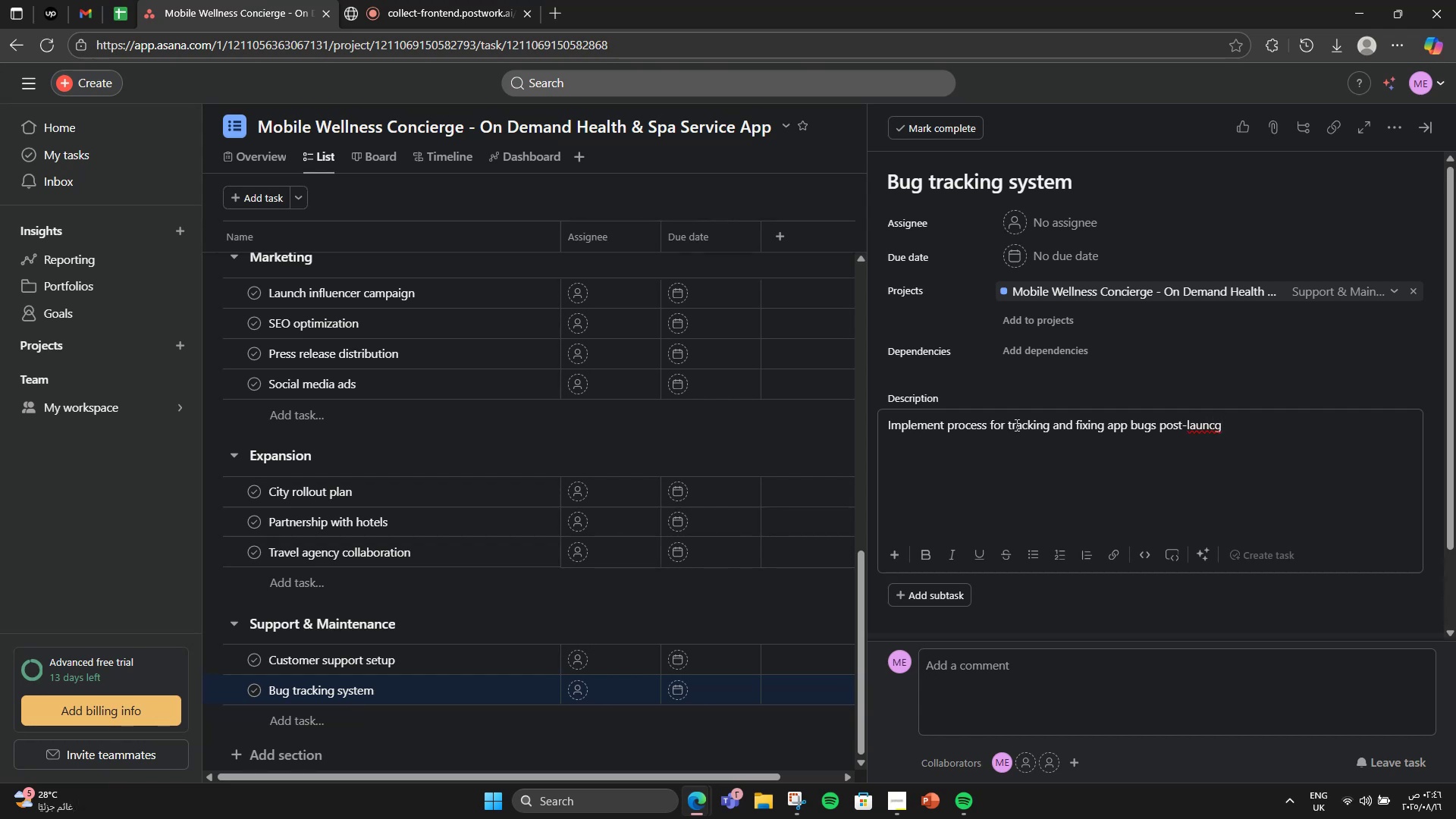 
wait(7.91)
 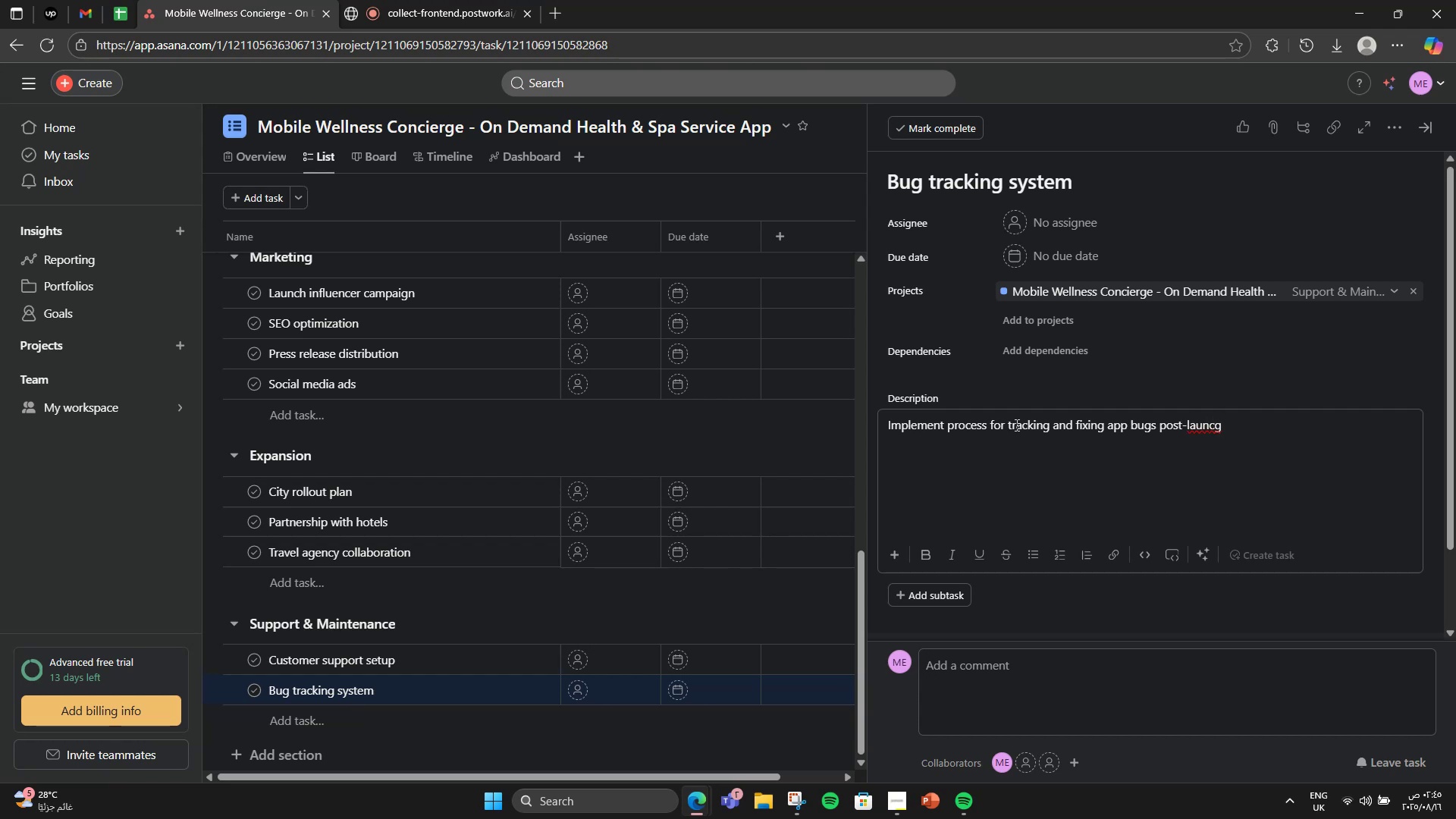 
right_click([1210, 425])
 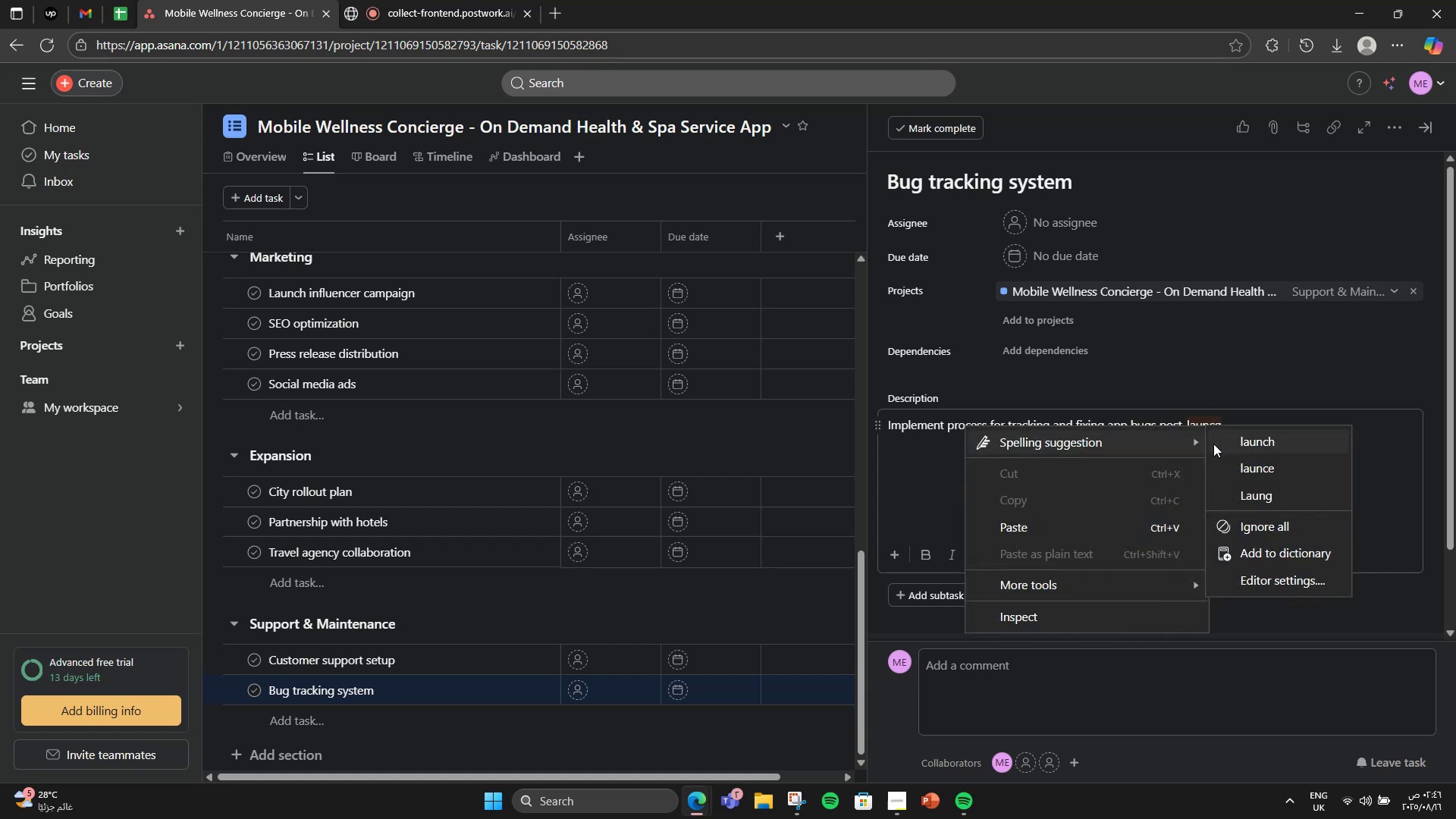 
left_click([1215, 444])
 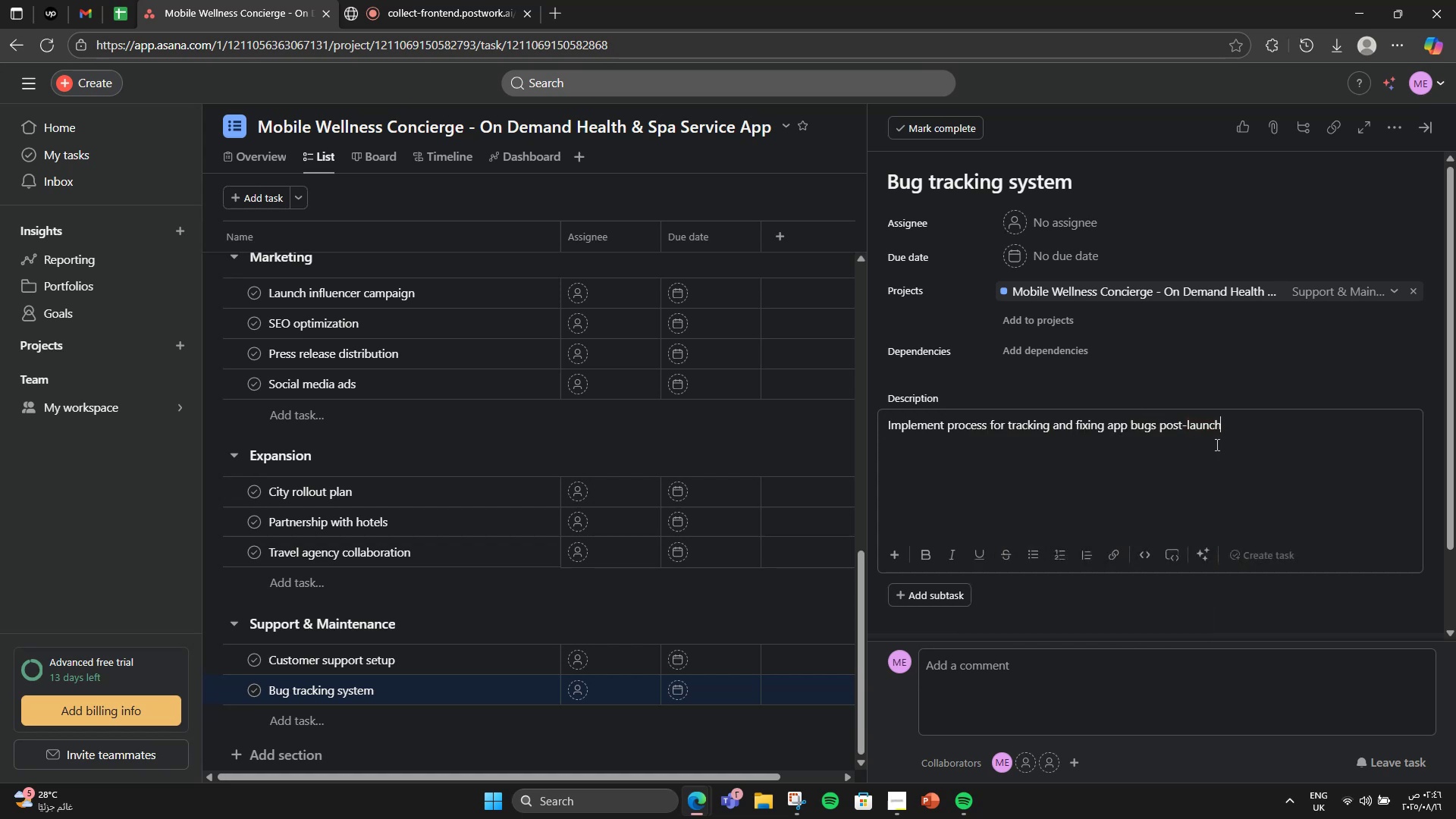 
key(Period)
 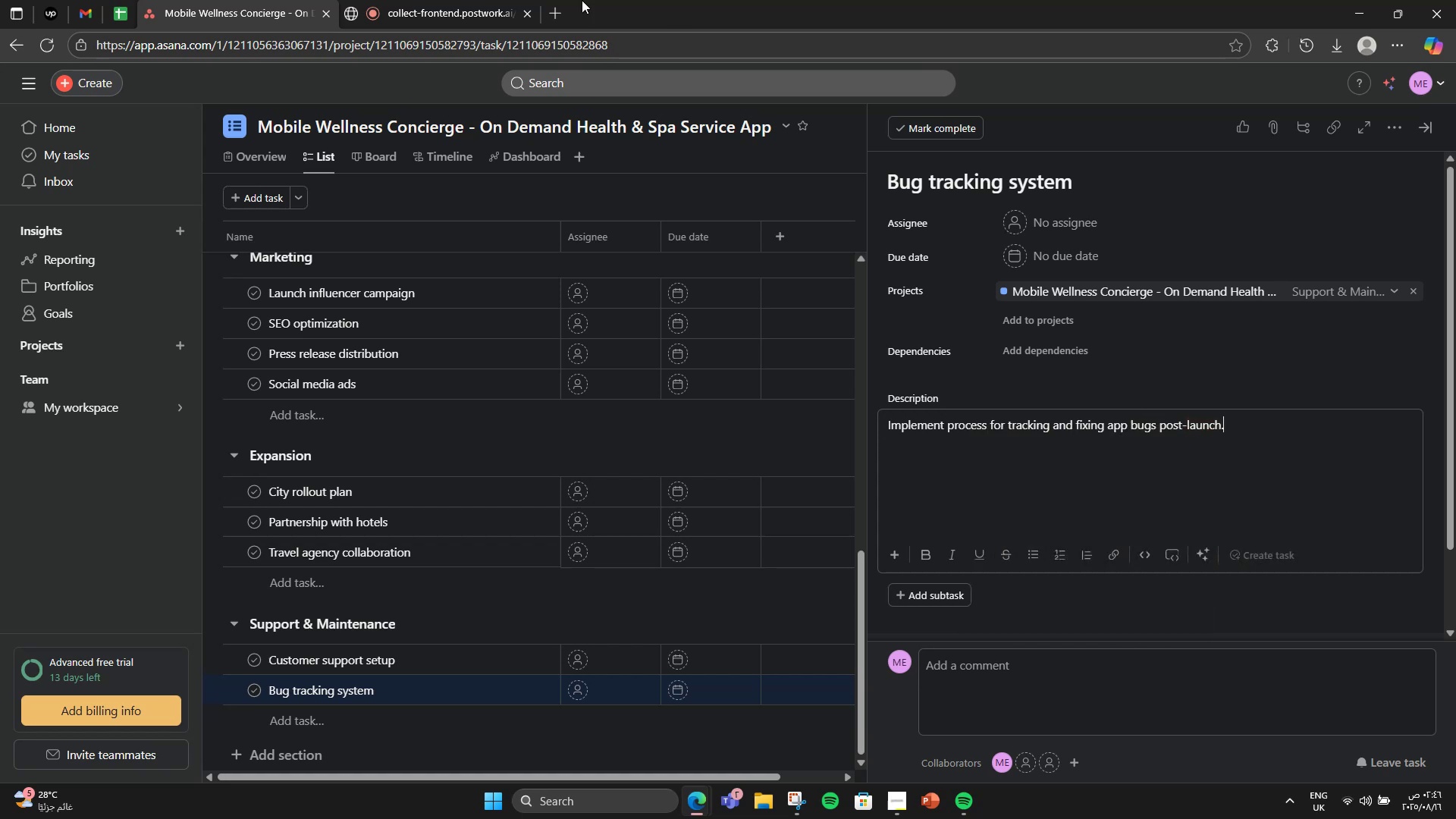 
left_click([490, 0])
 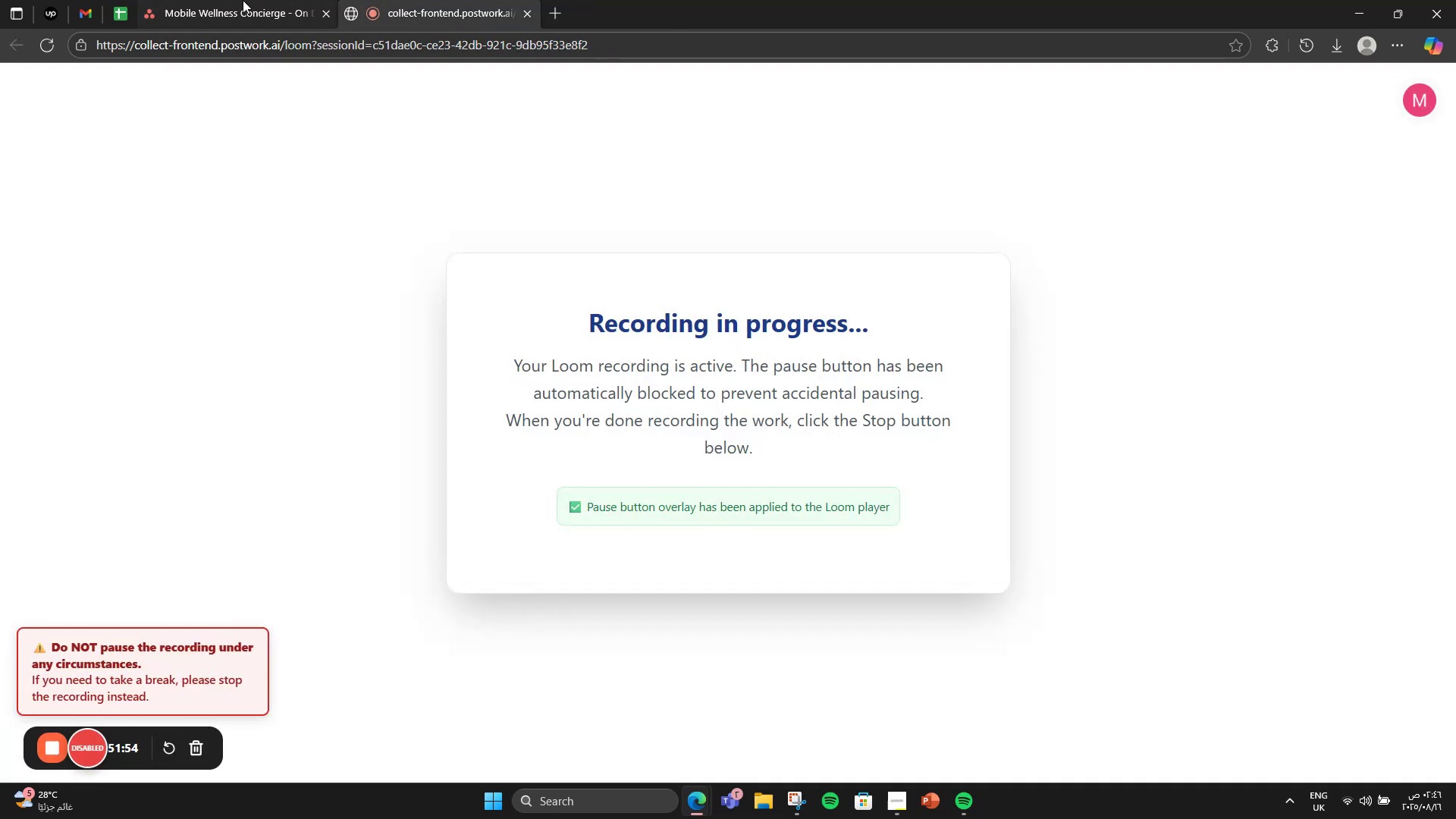 
left_click([191, 0])
 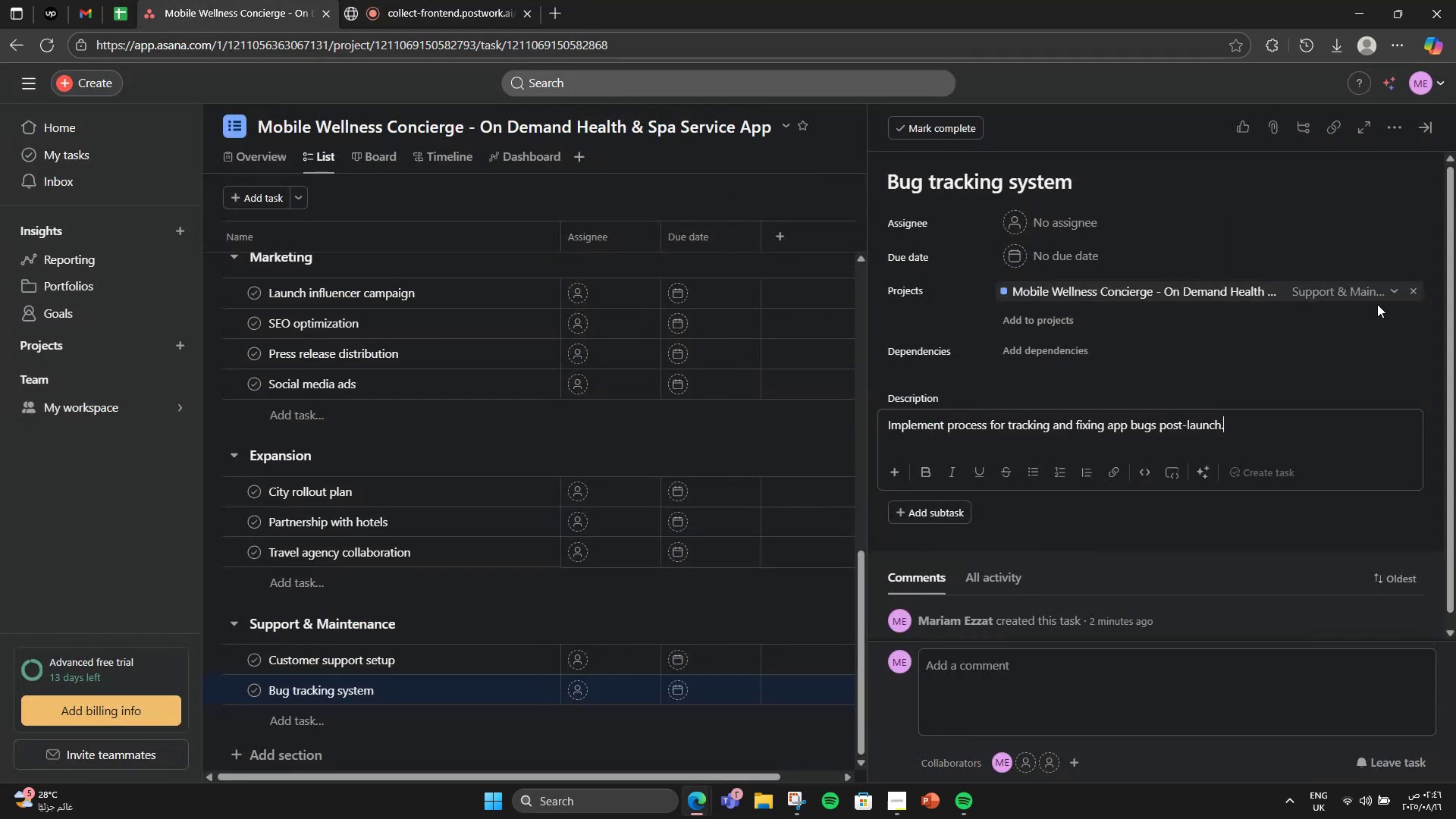 
scroll: coordinate [1377, 303], scroll_direction: down, amount: 2.0
 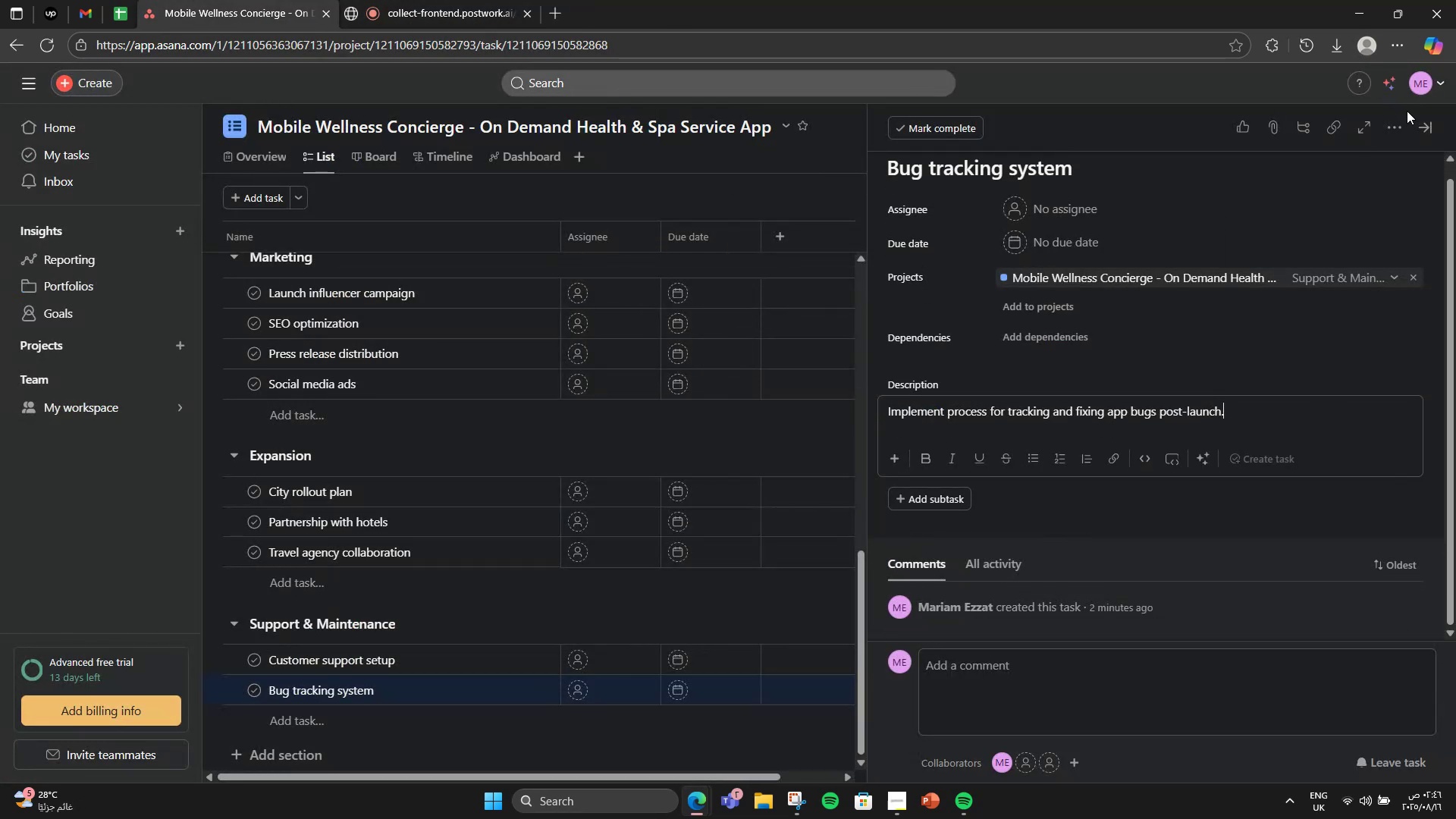 
left_click([1416, 117])
 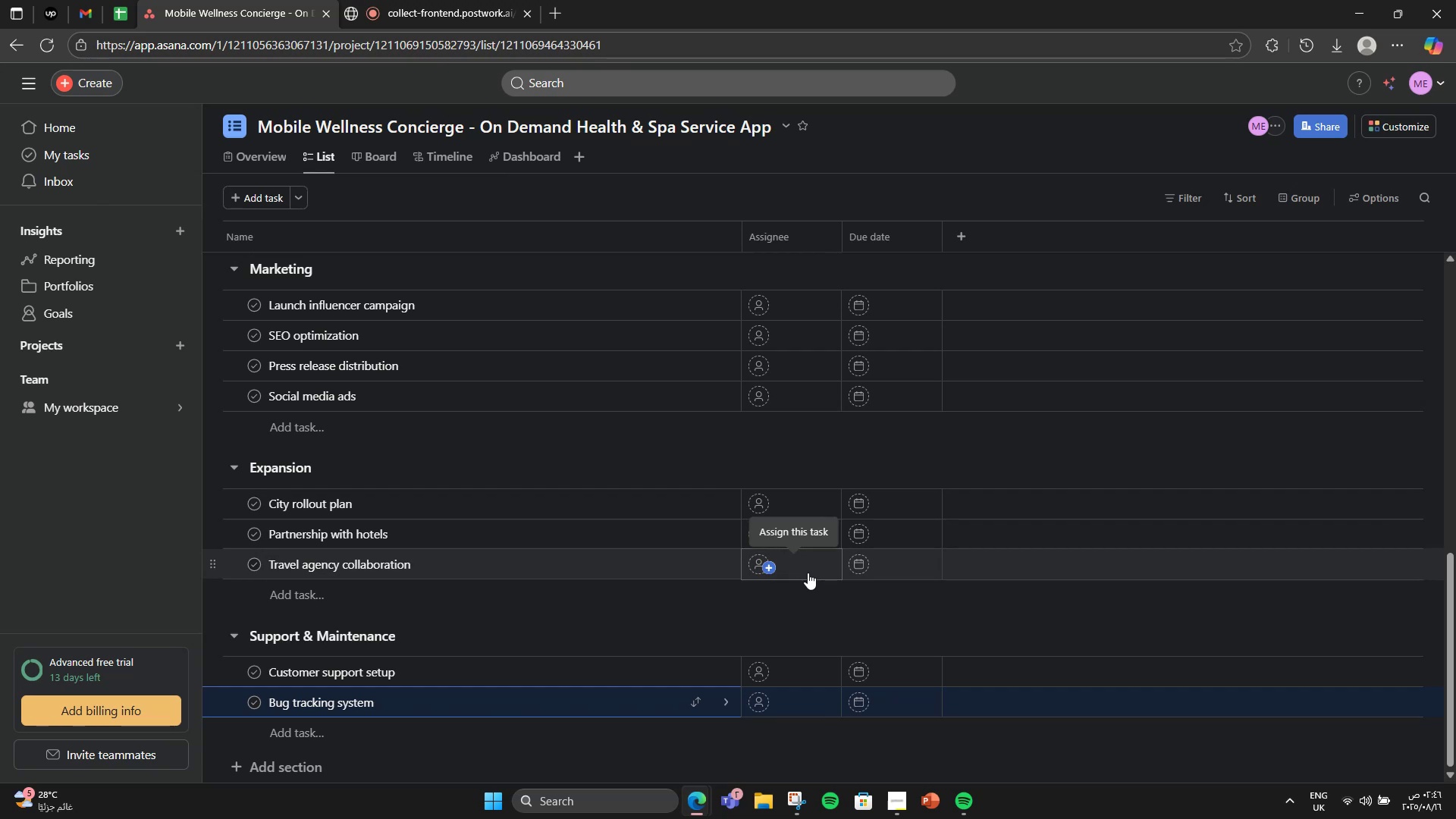 
wait(12.58)
 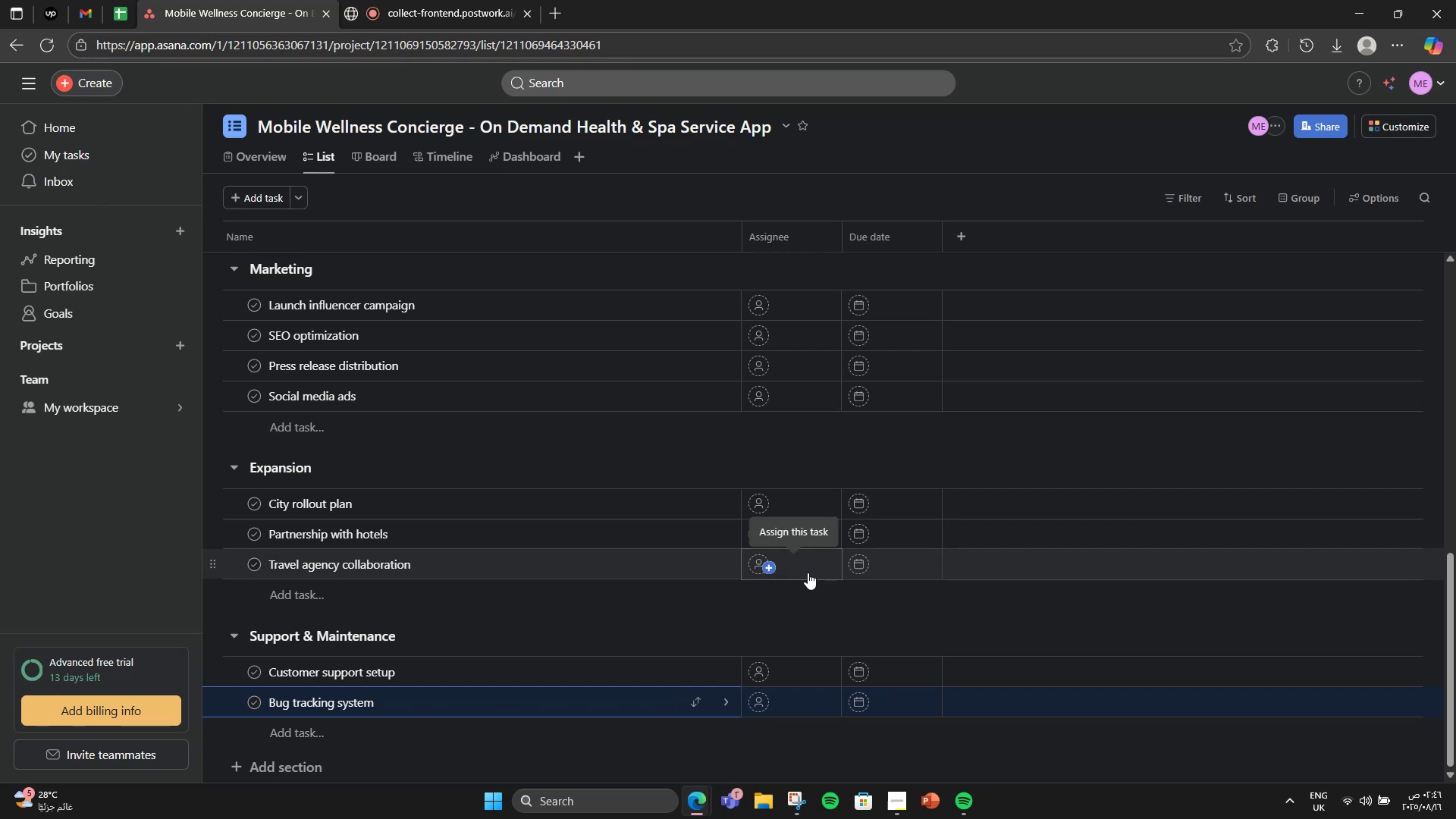 
scroll: coordinate [802, 532], scroll_direction: up, amount: 13.0
 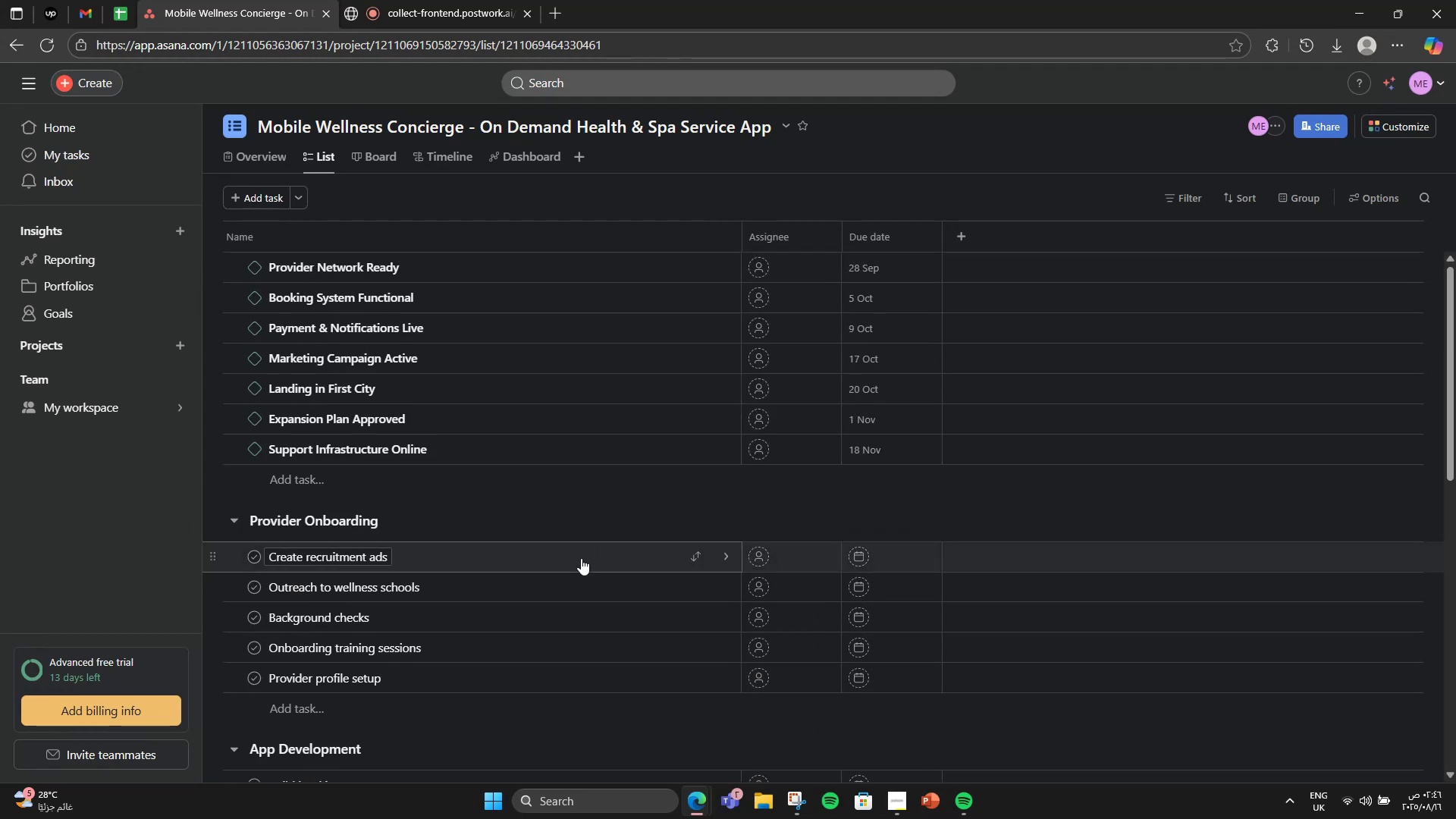 
left_click([579, 562])
 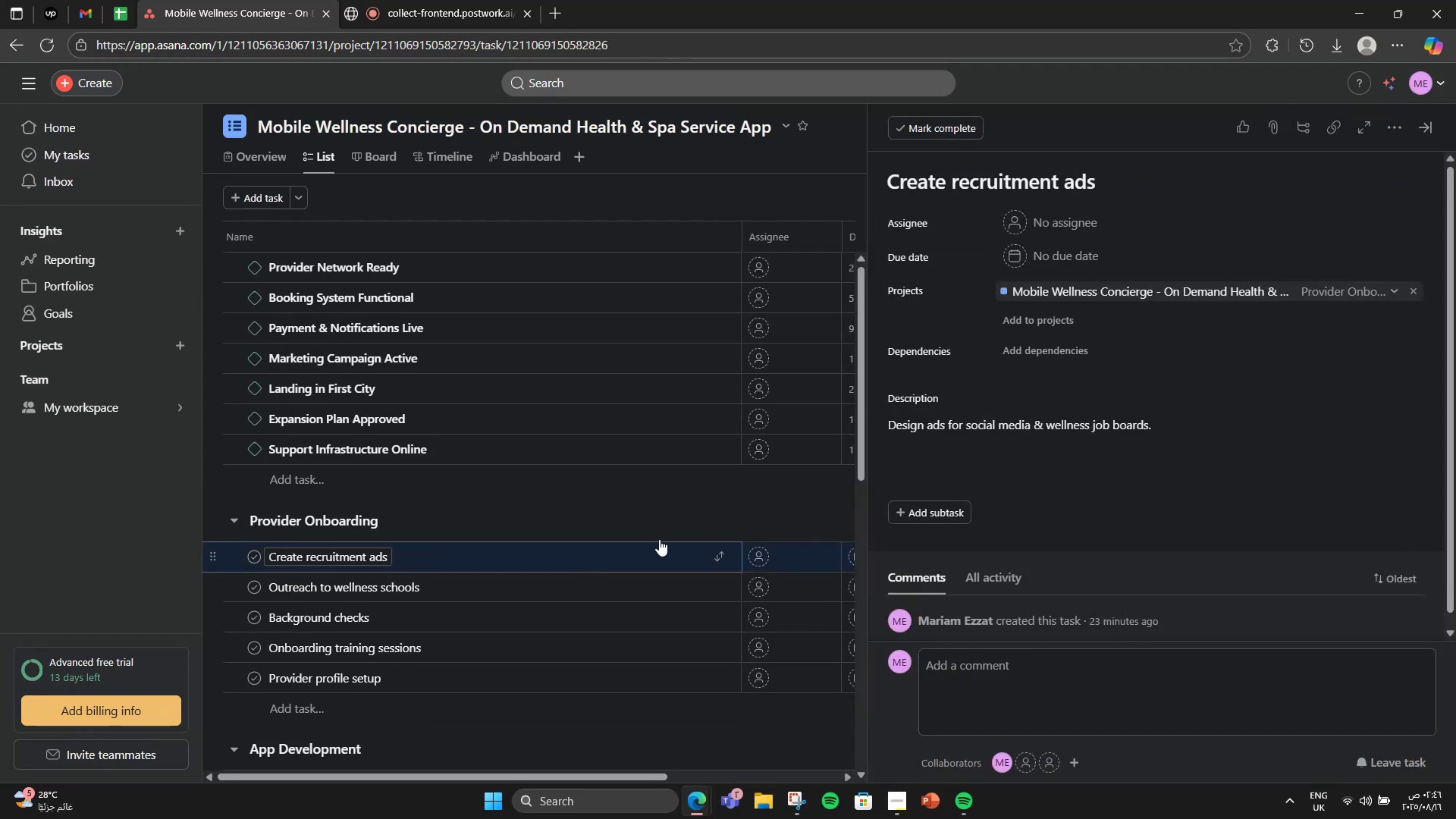 
scroll: coordinate [1090, 516], scroll_direction: down, amount: 1.0
 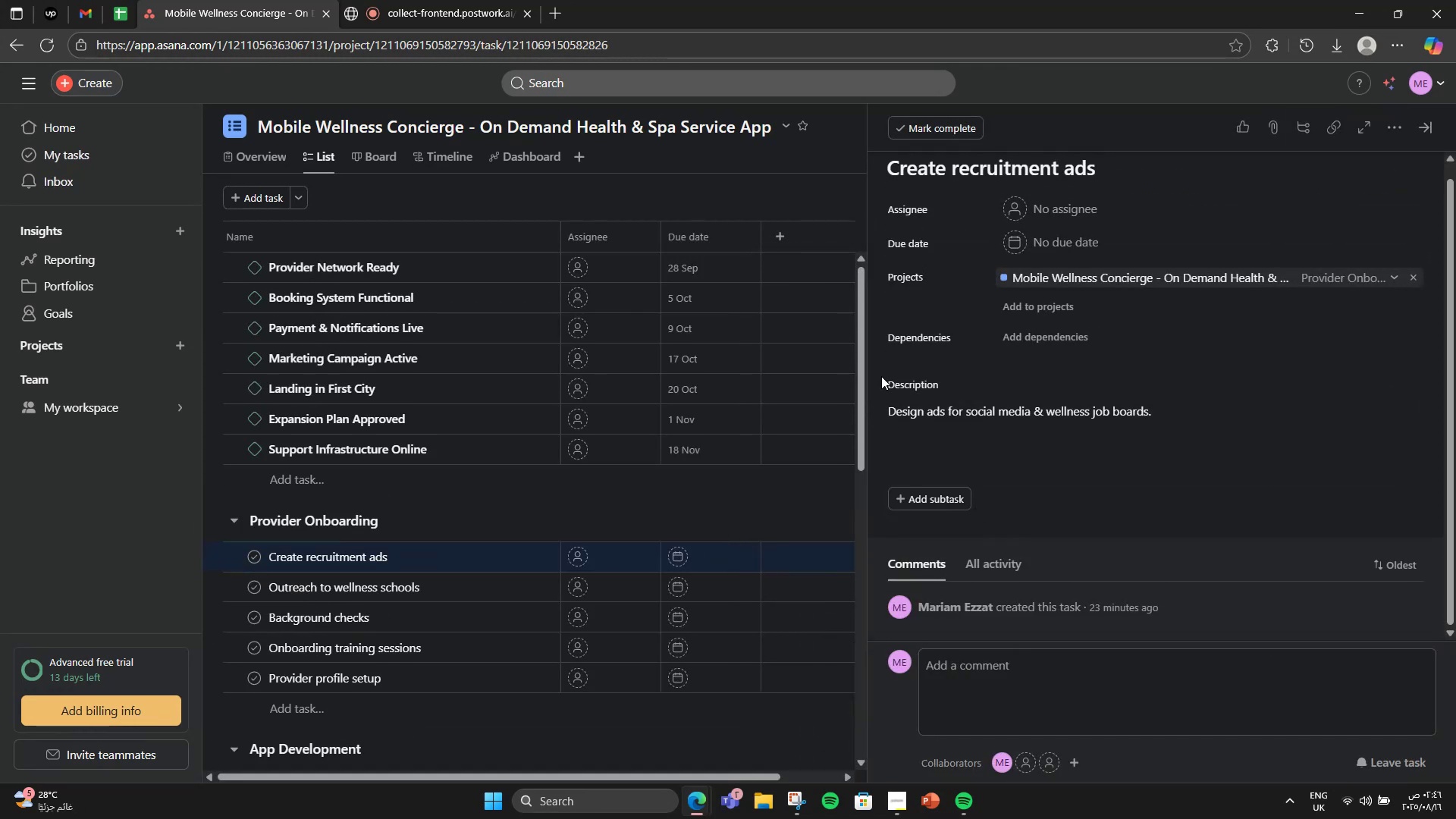 
wait(9.65)
 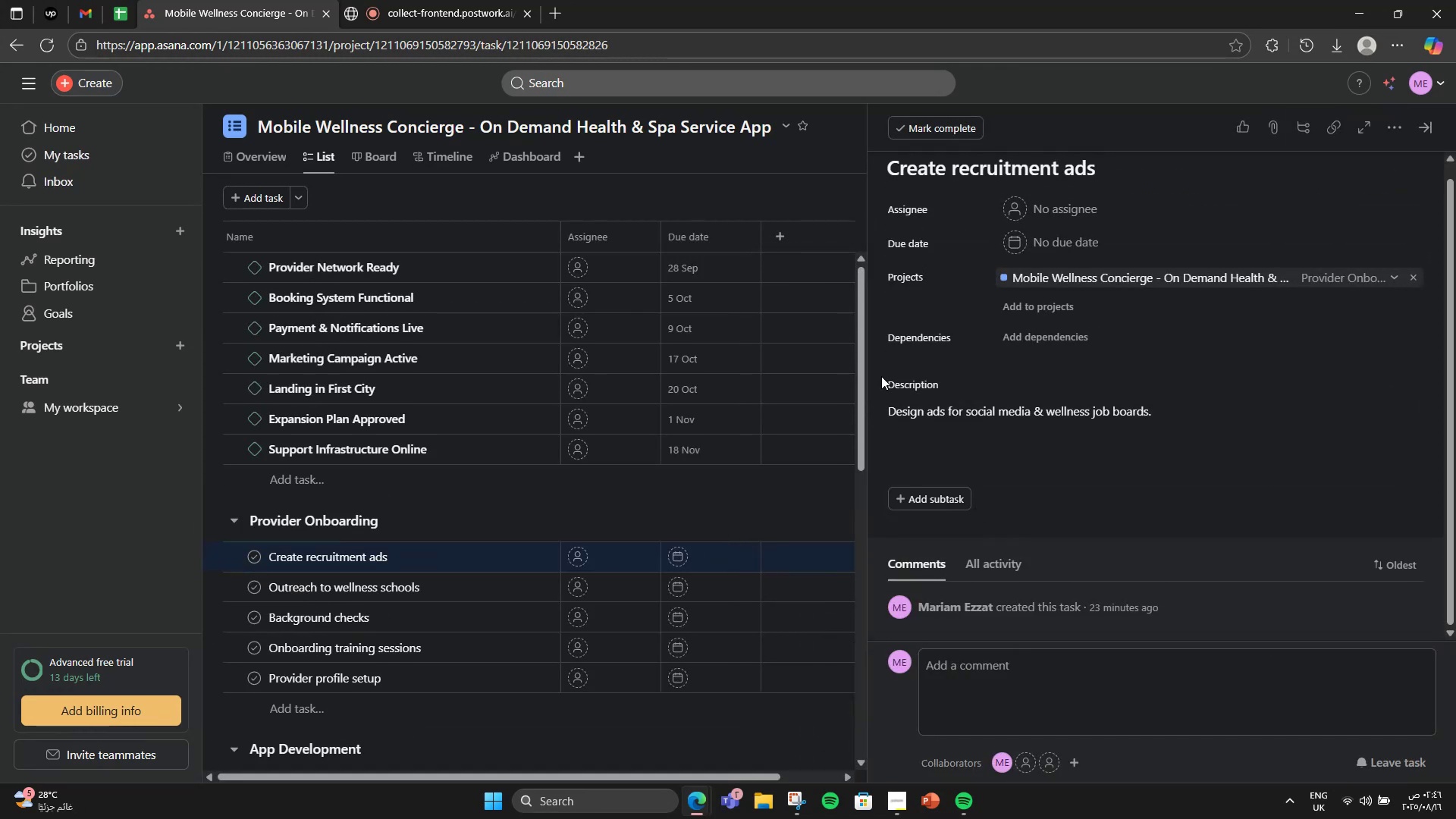 
left_click([942, 510])
 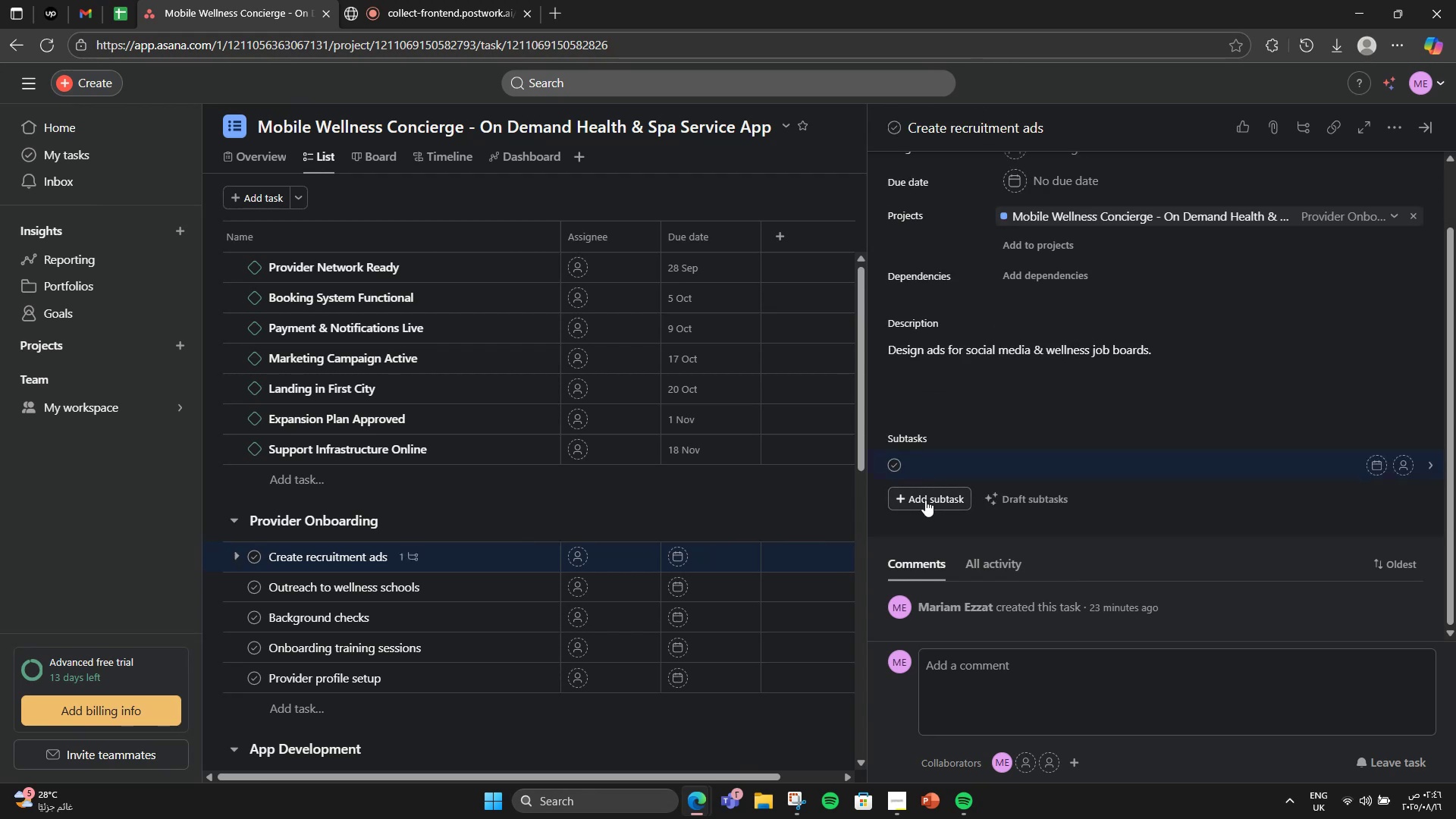 
type(Write ad copy)
 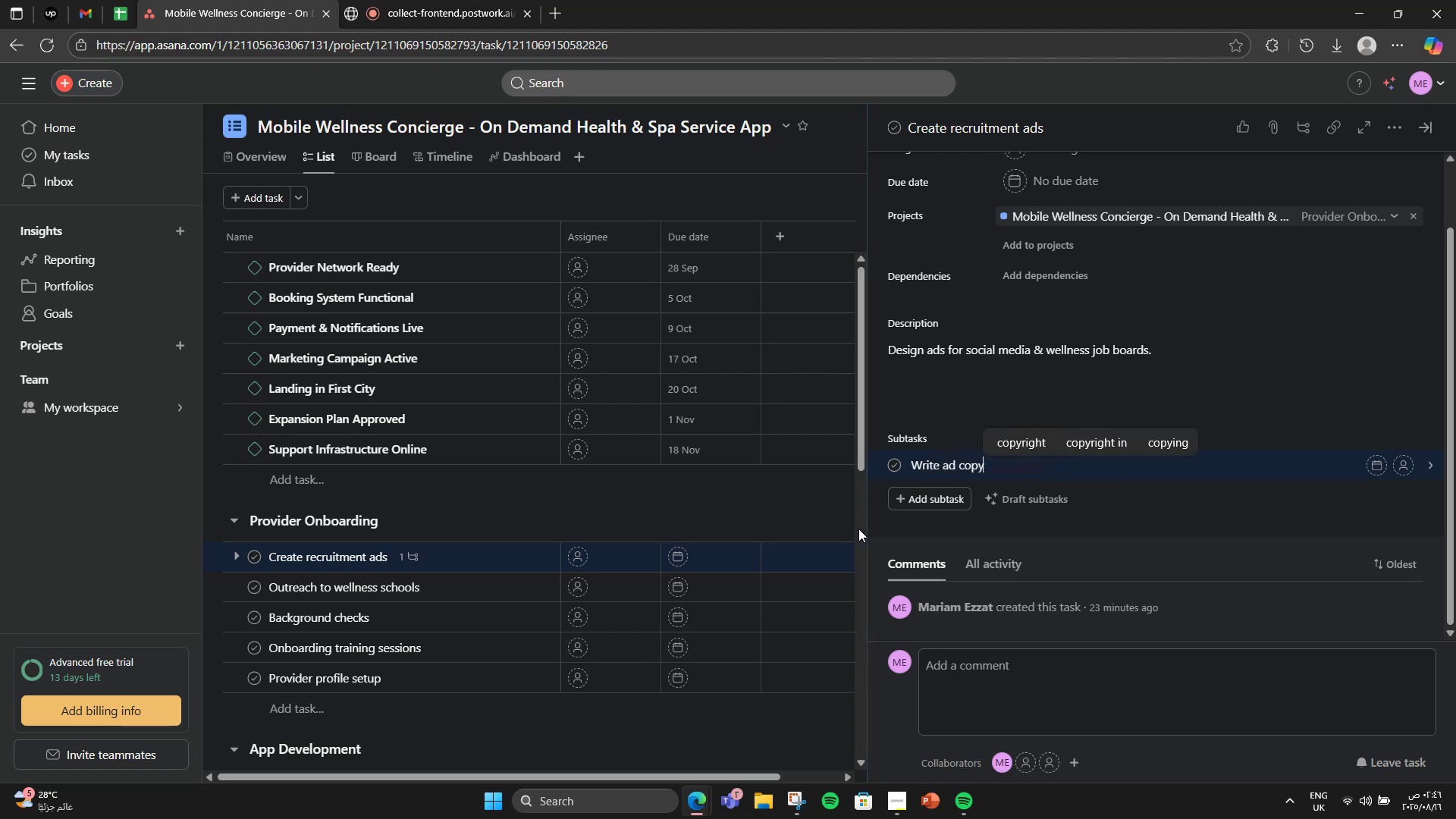 
key(Enter)
 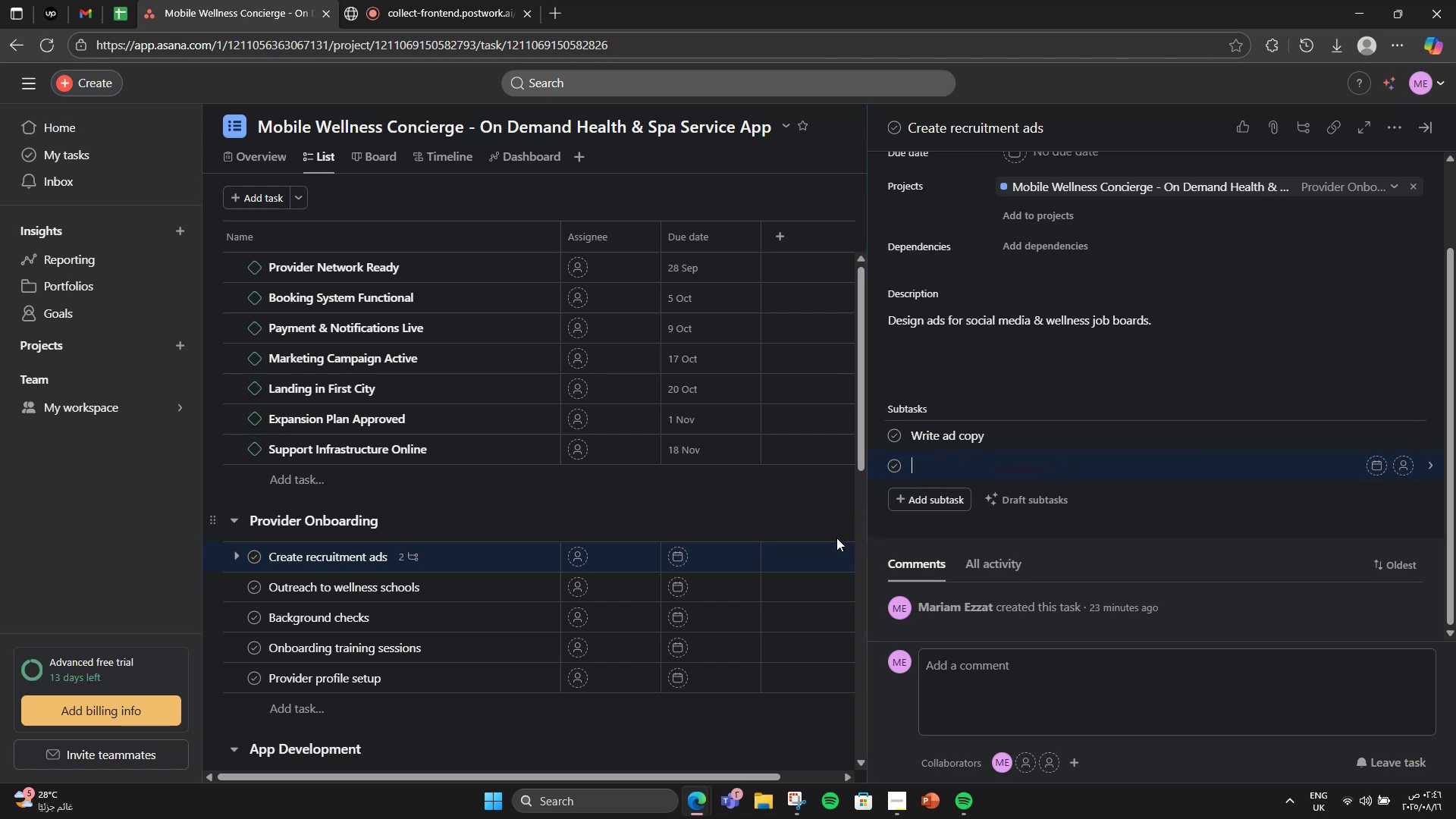 
type(Design creatives)
 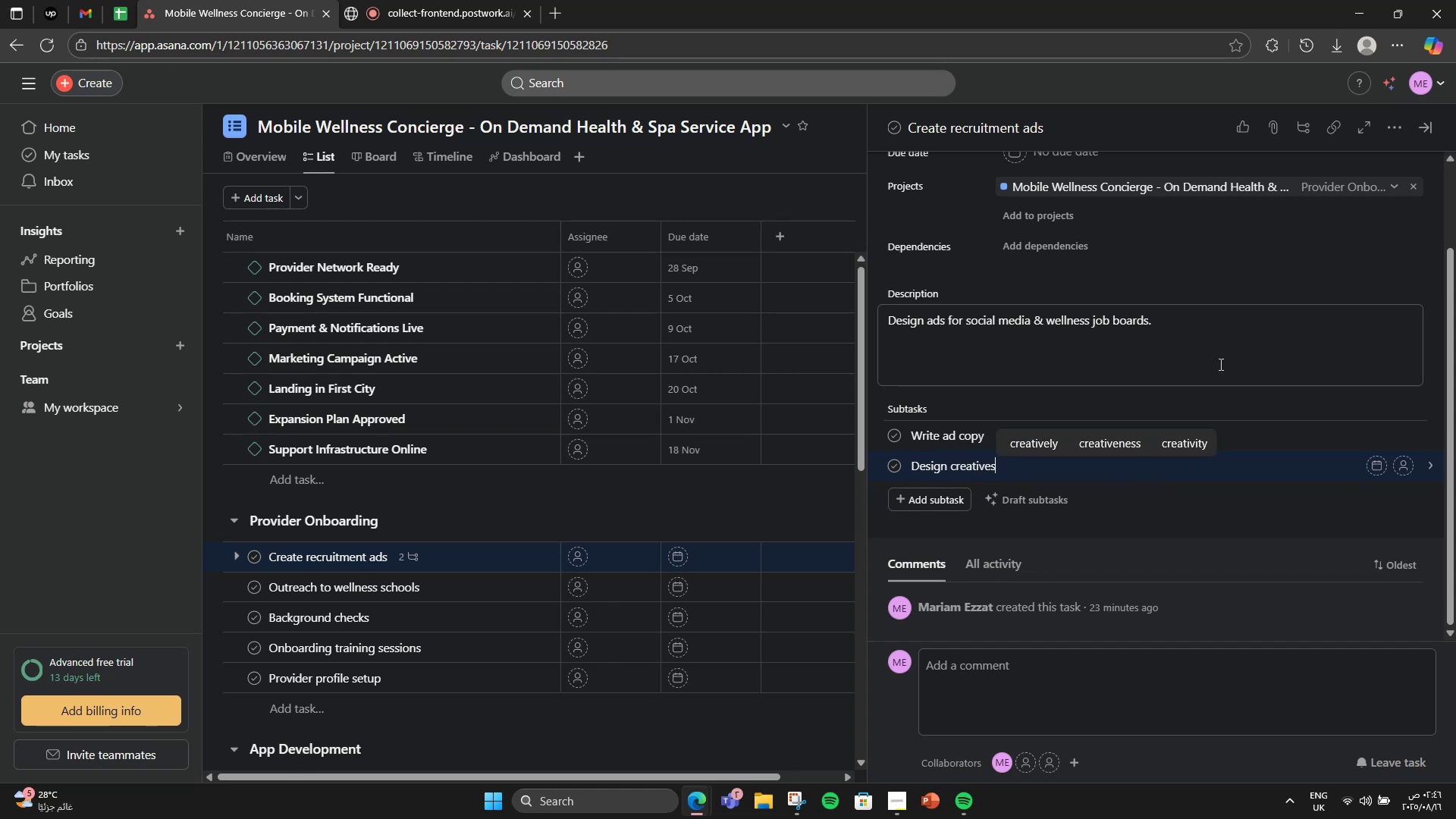 
key(Enter)
 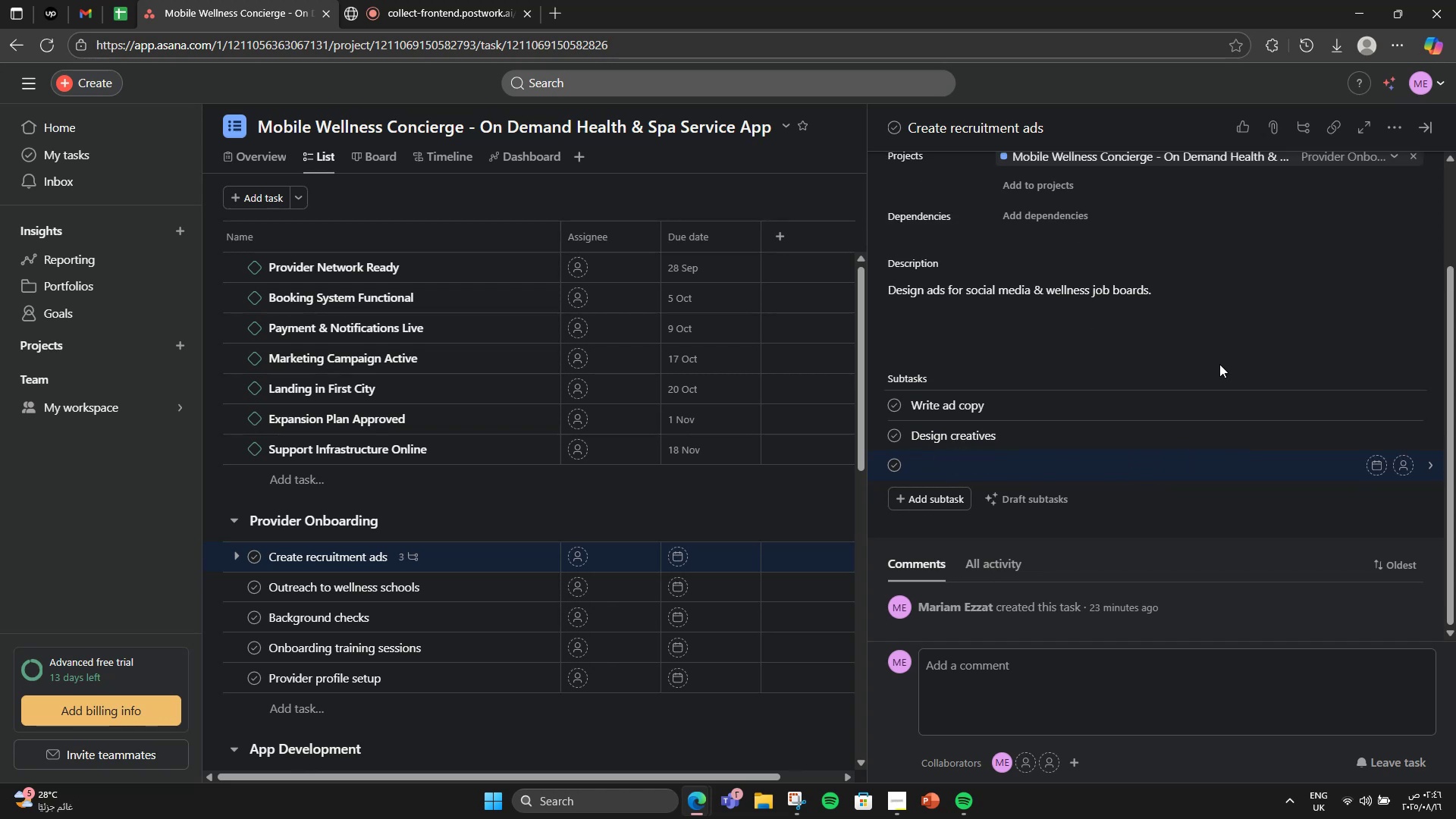 
type(O)
key(Backspace)
type(Post on platfi)
key(Backspace)
type(ors)
key(Backspace)
key(Backspace)
type(ms)
 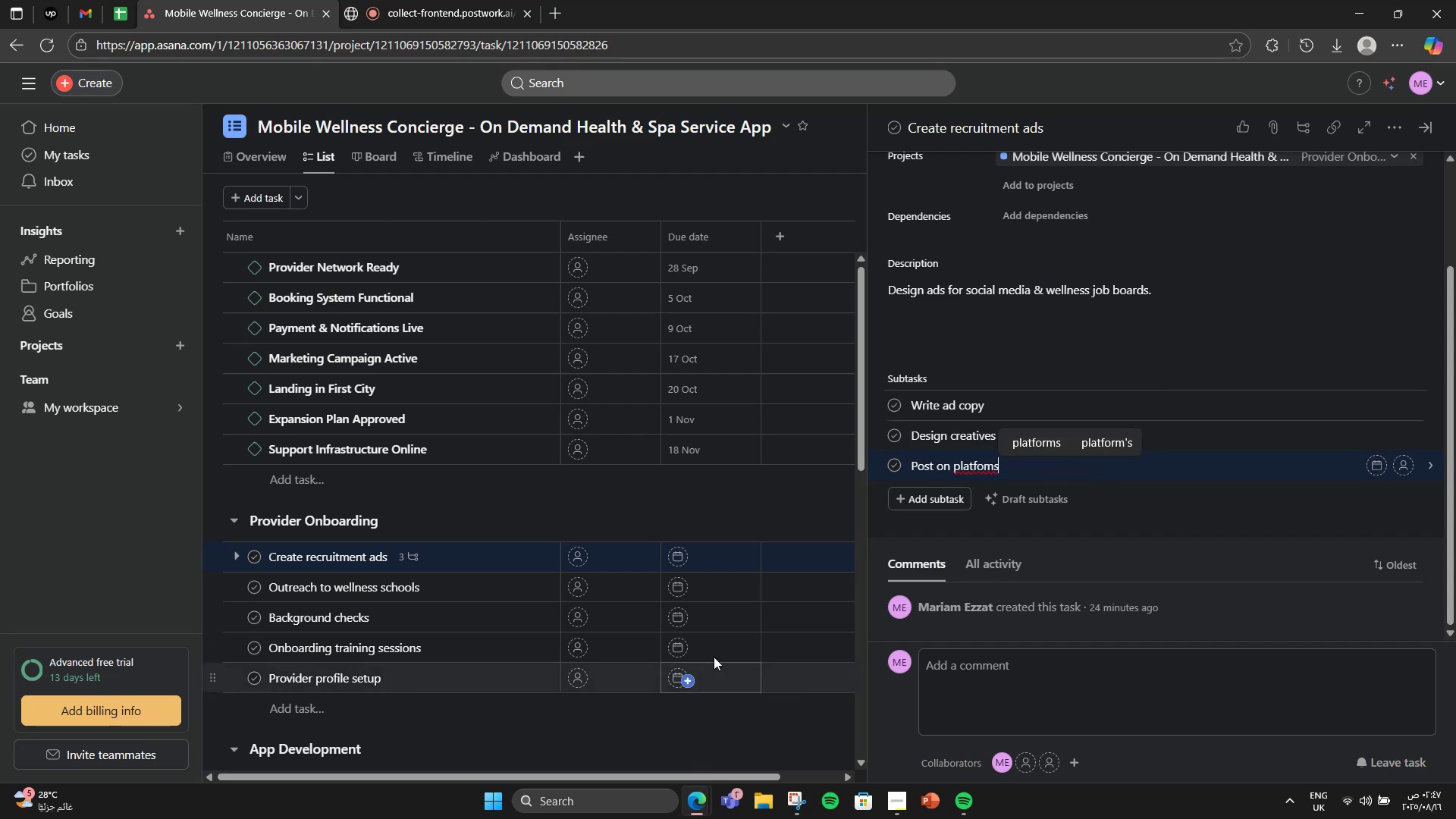 
left_click([428, 590])
 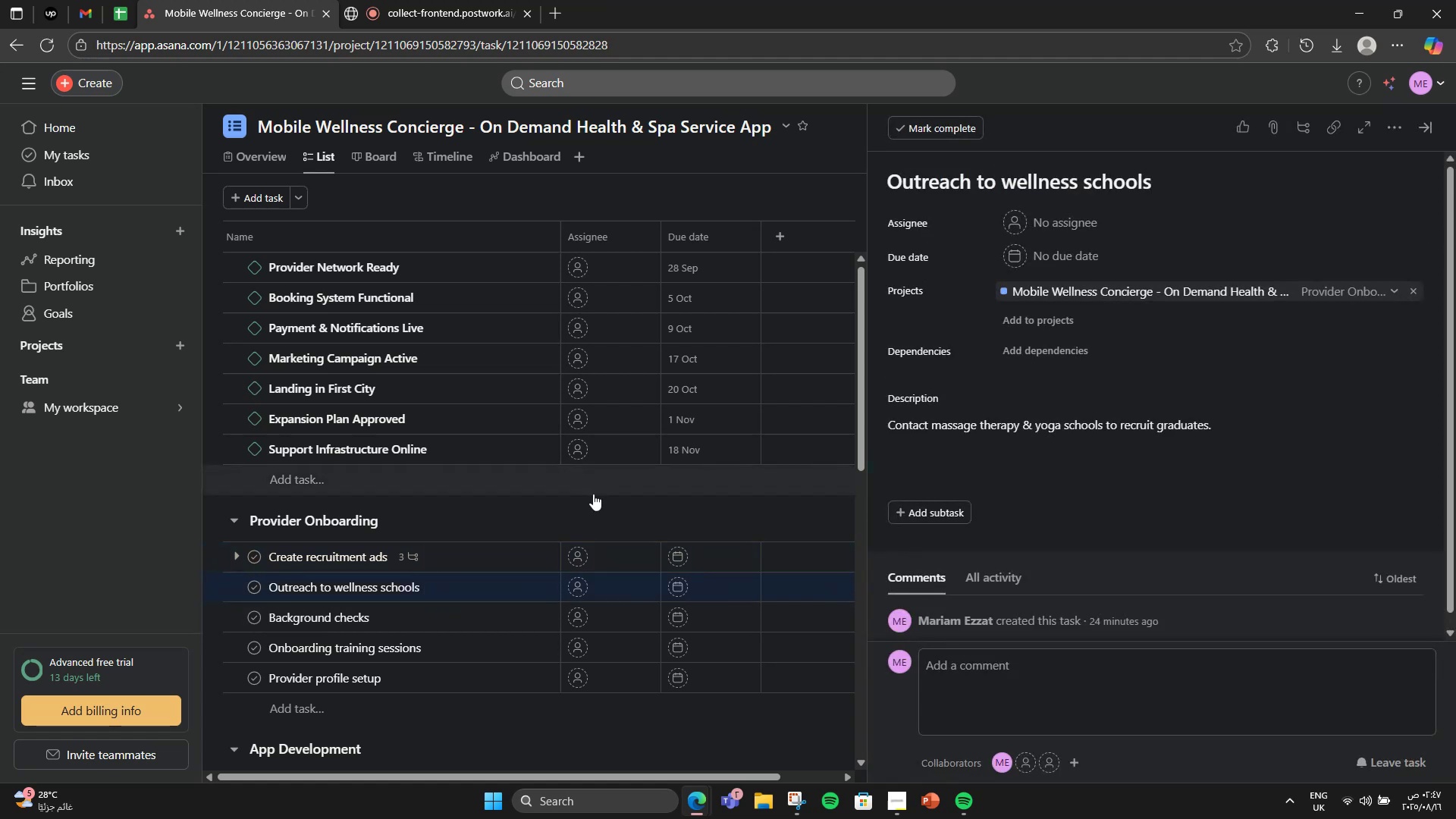 
left_click([466, 568])
 